 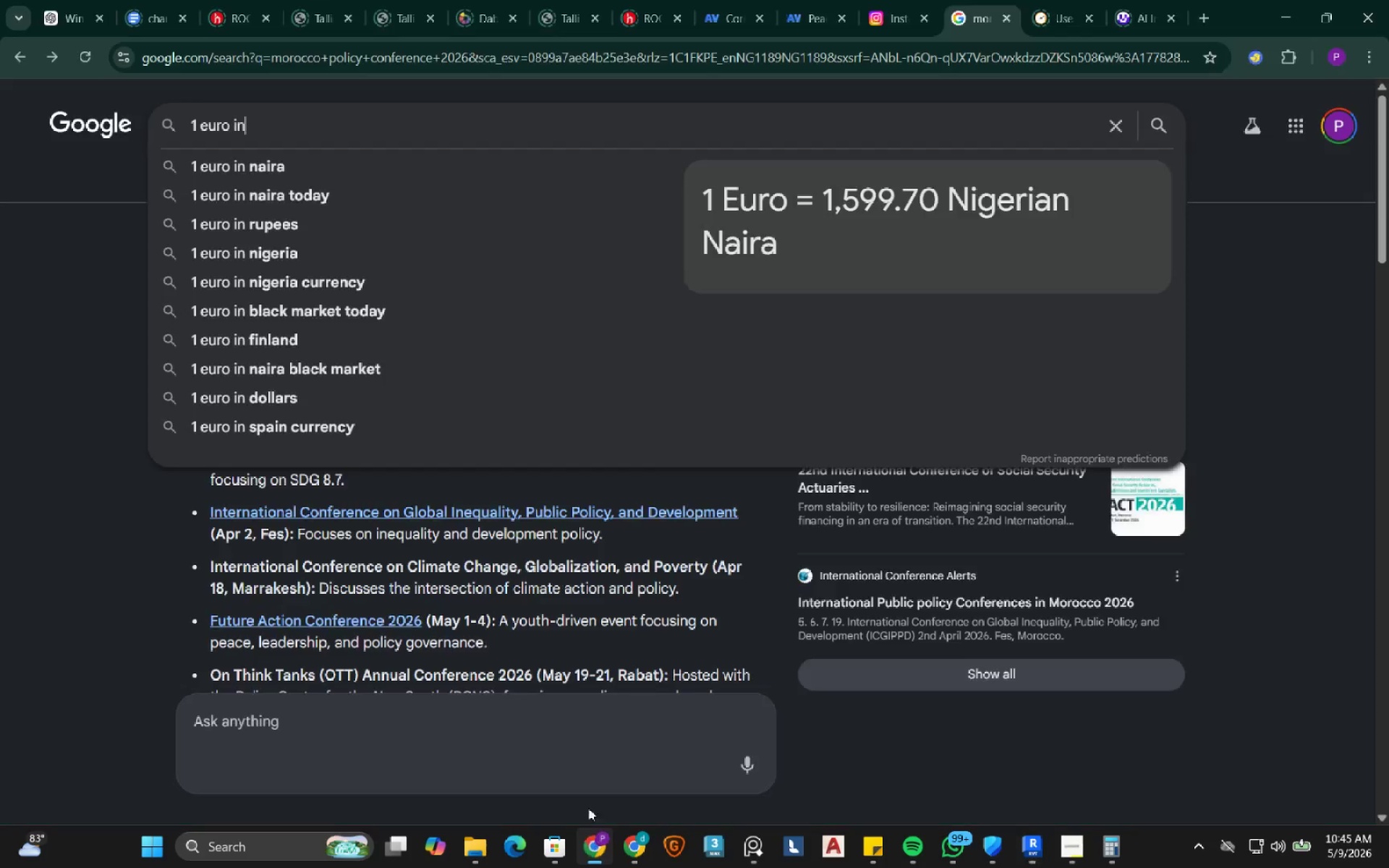 
left_click_drag(start_coordinate=[262, 130], to_coordinate=[96, 119])
 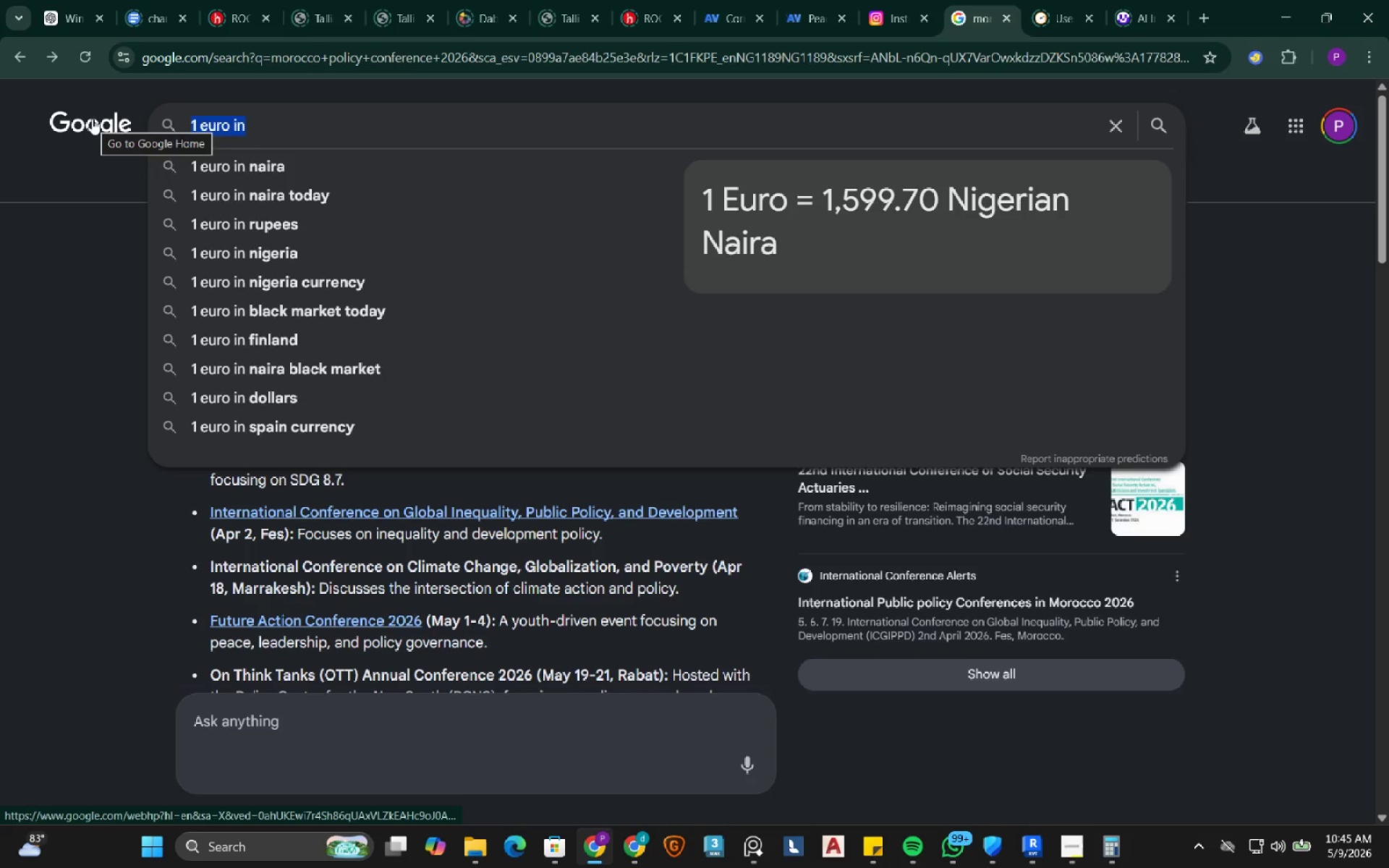 
type(rustic texture)
 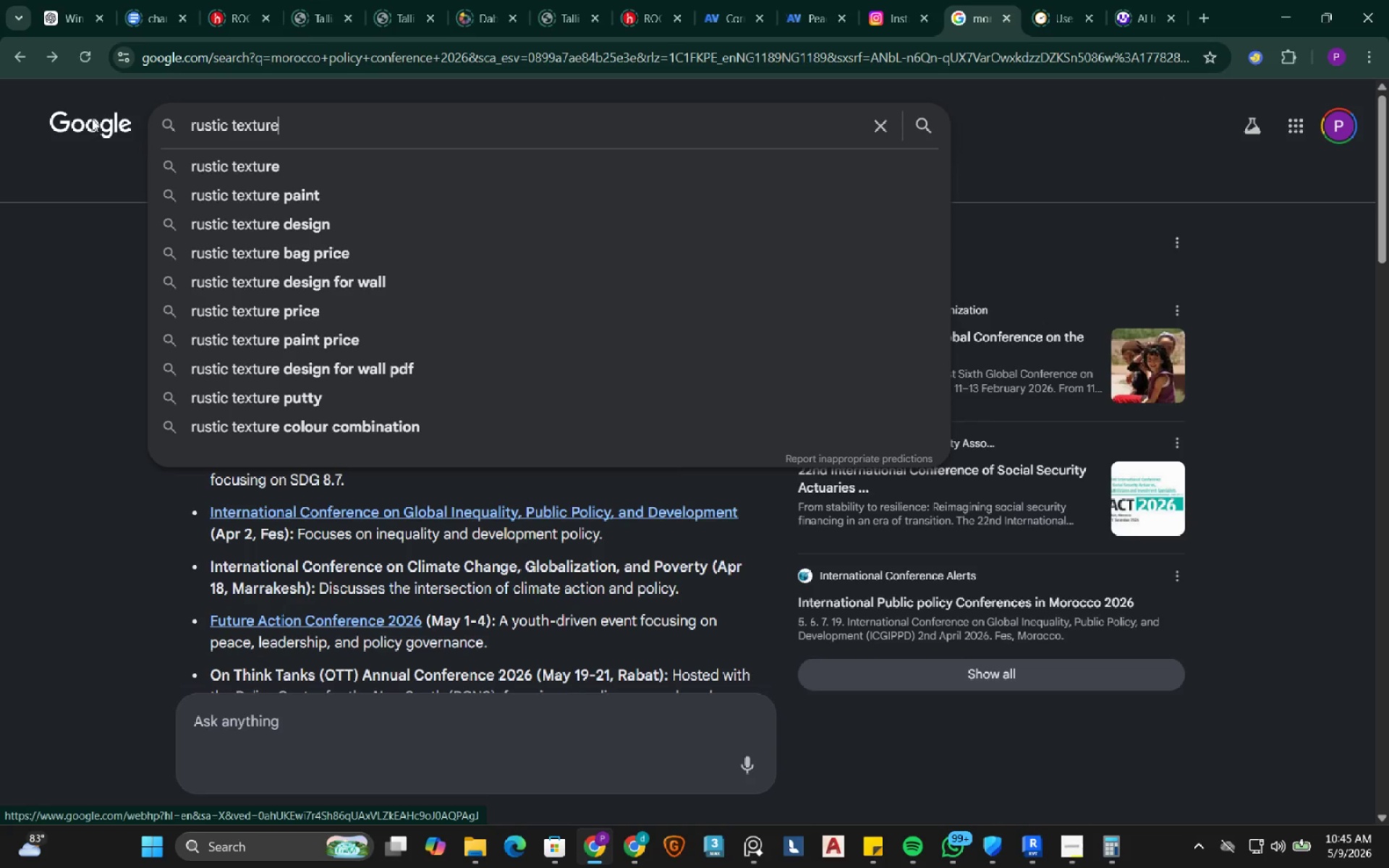 
key(Enter)
 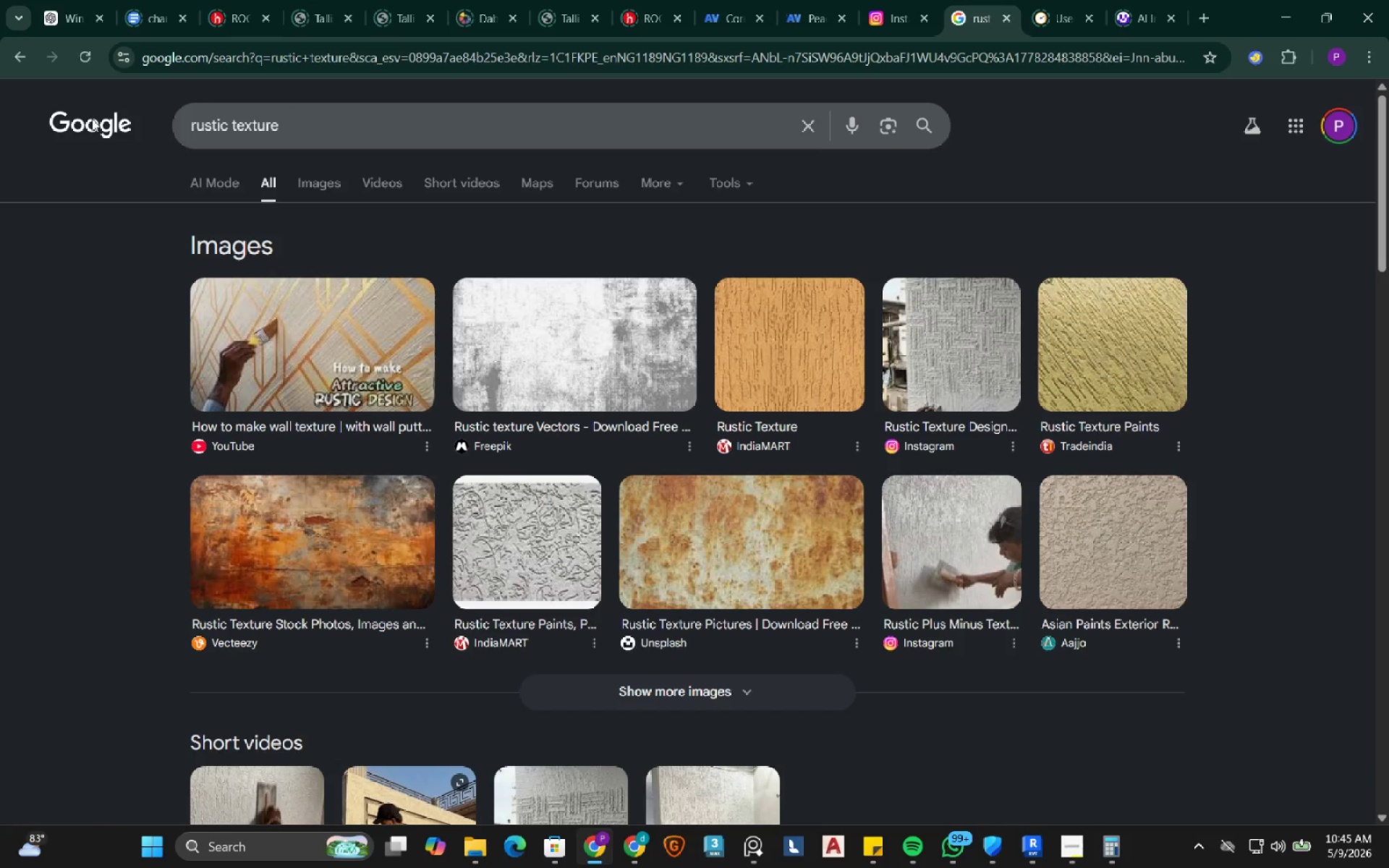 
wait(8.14)
 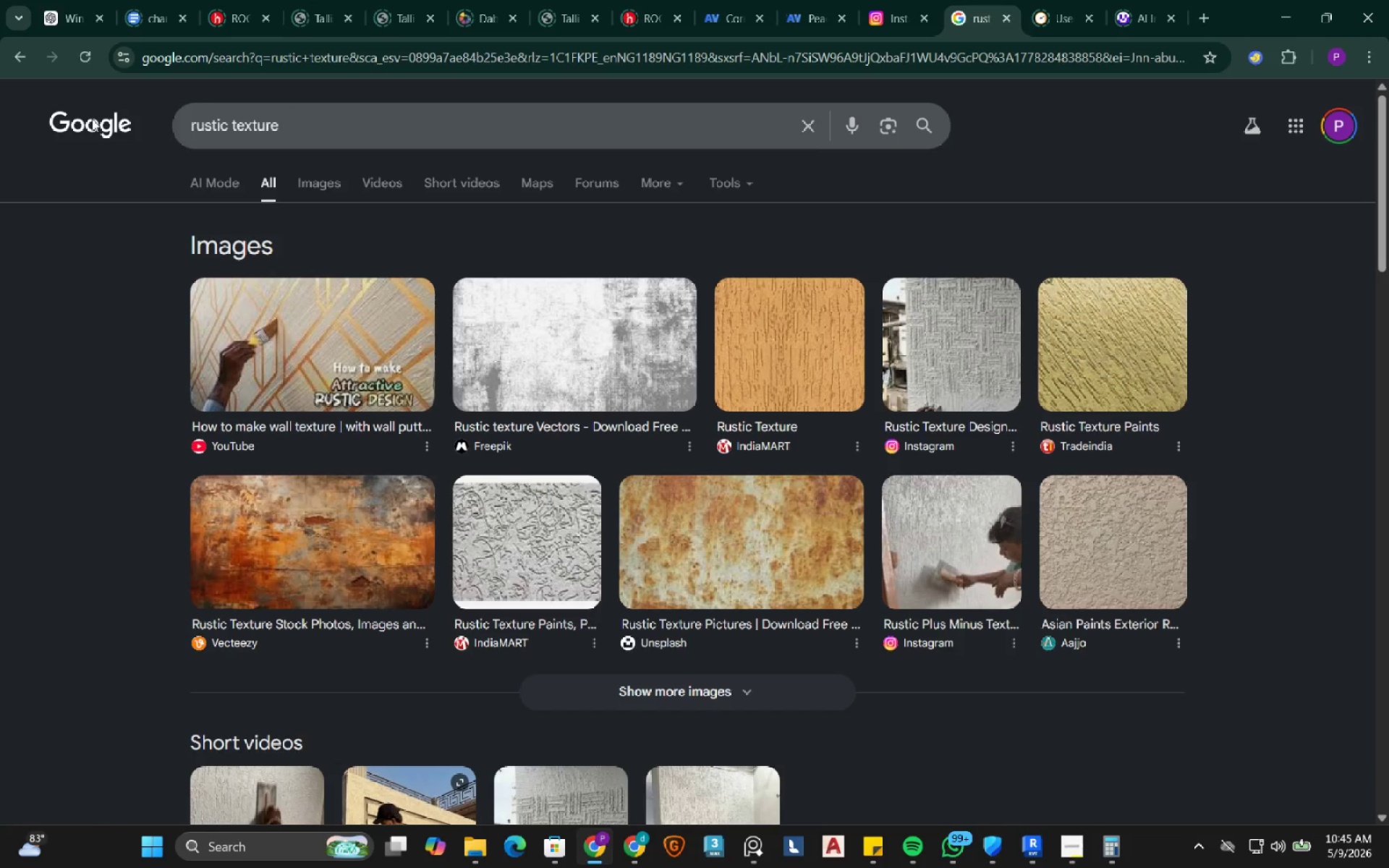 
left_click([1284, 11])
 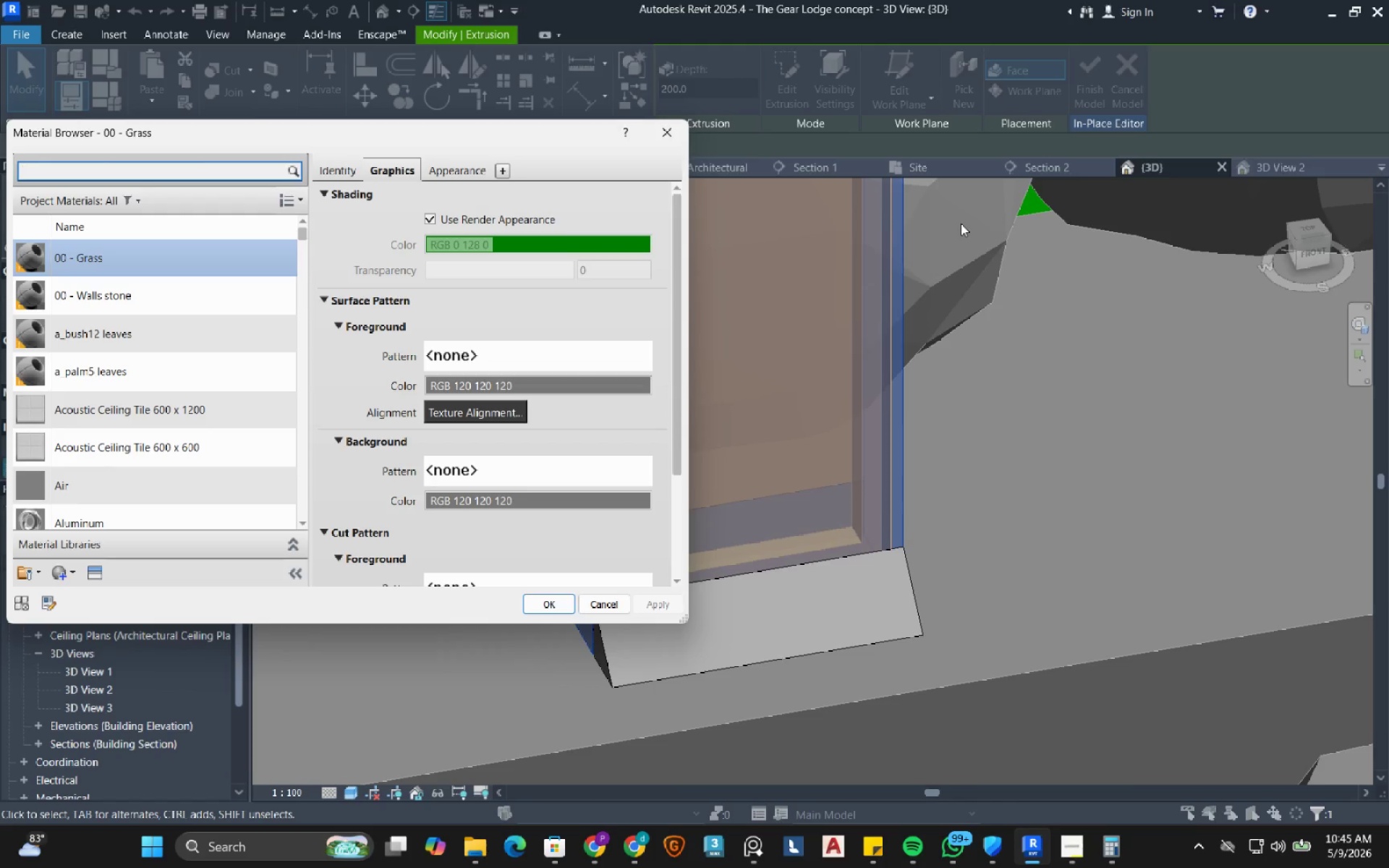 
wait(8.75)
 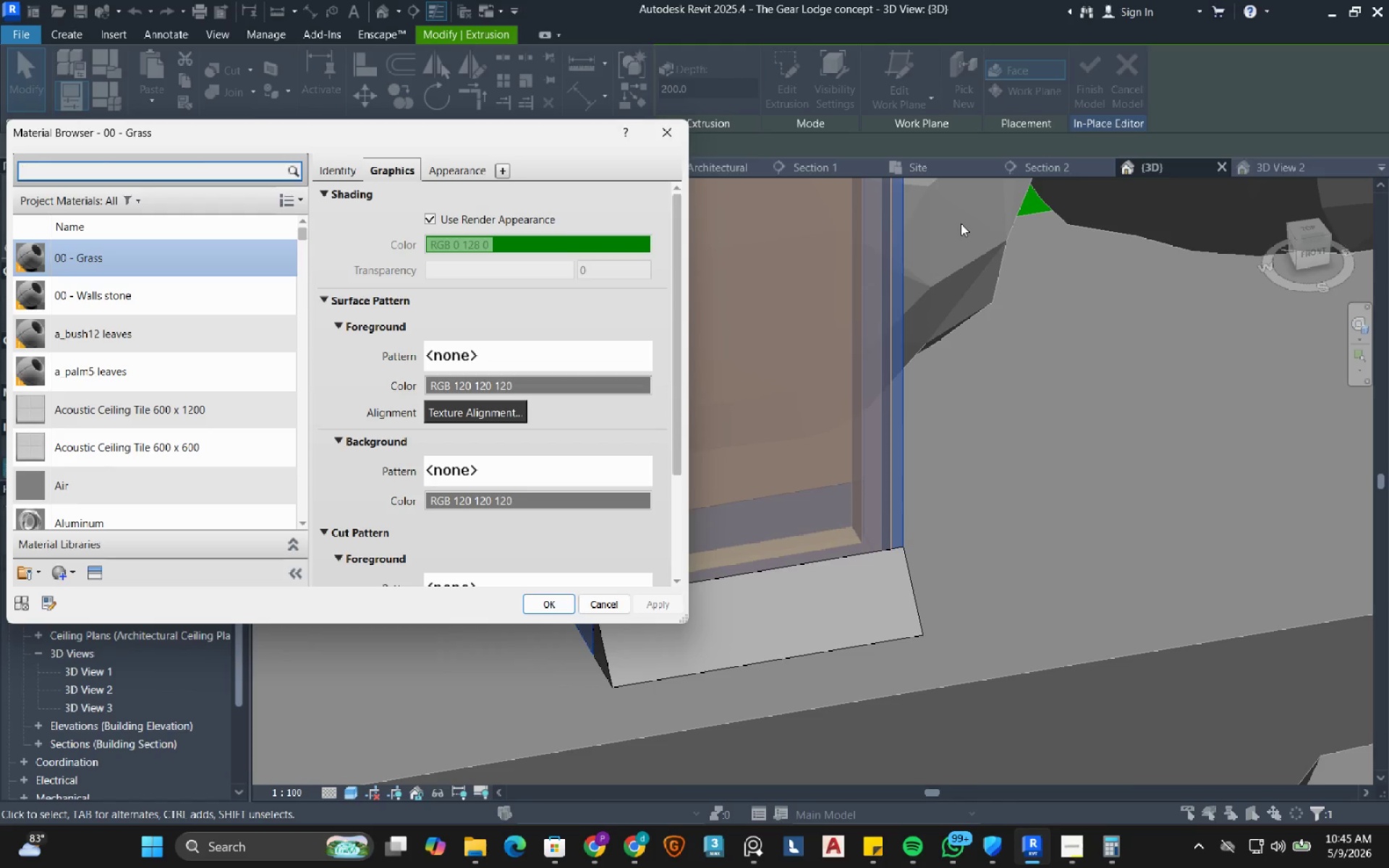 
scroll: coordinate [157, 430], scroll_direction: down, amount: 28.0
 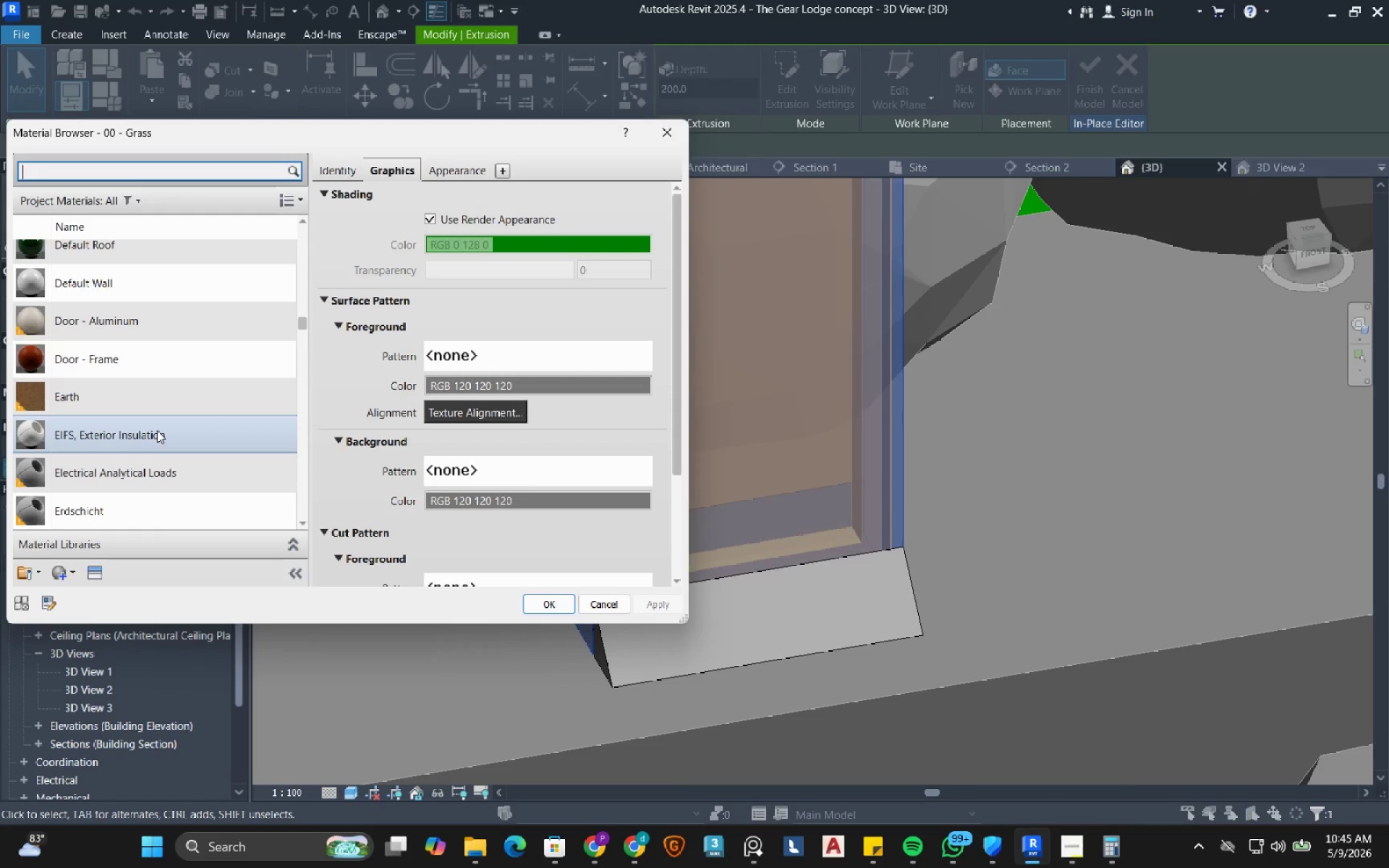 
scroll: coordinate [157, 430], scroll_direction: up, amount: 1.0
 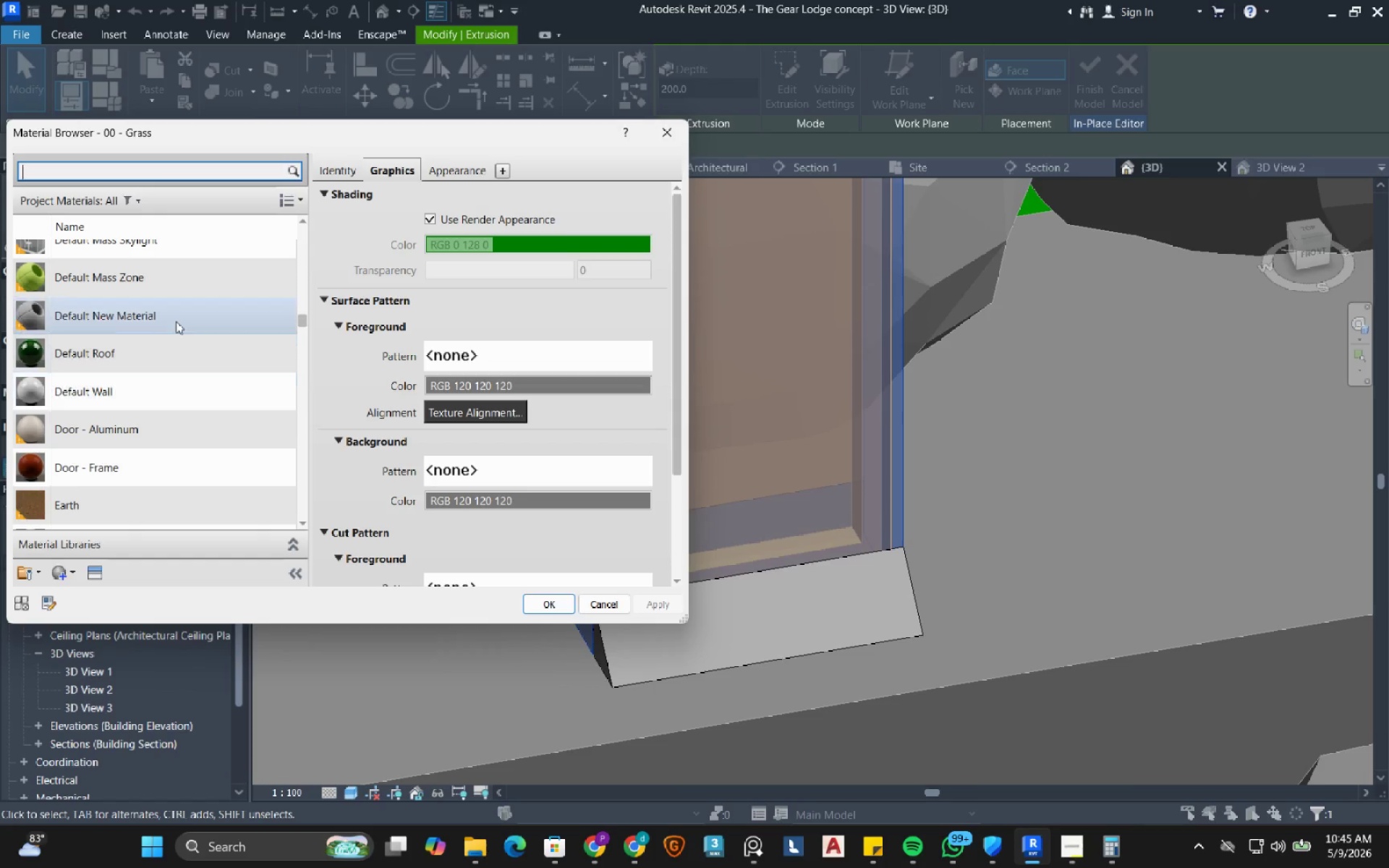 
left_click([177, 319])
 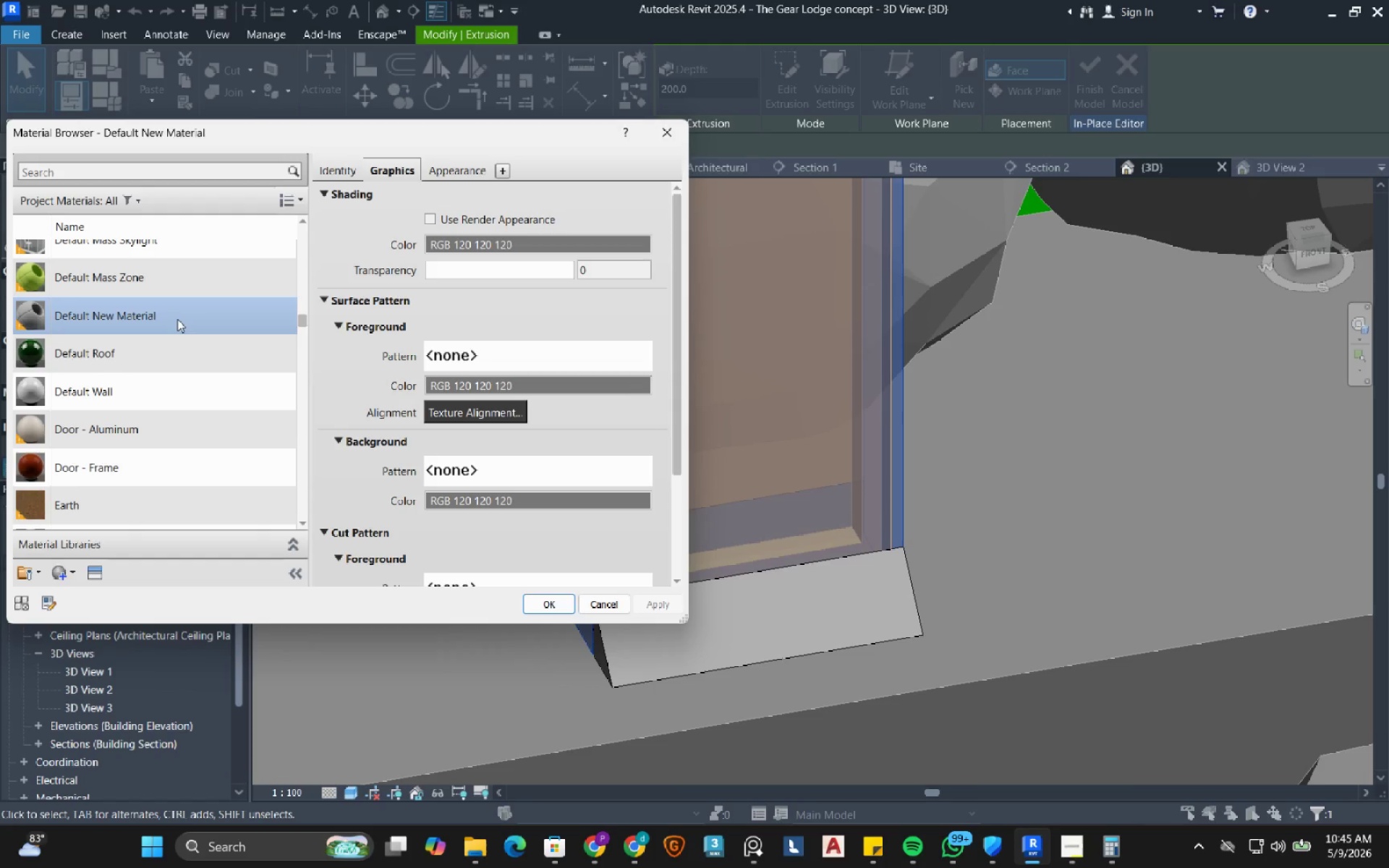 
right_click([177, 319])
 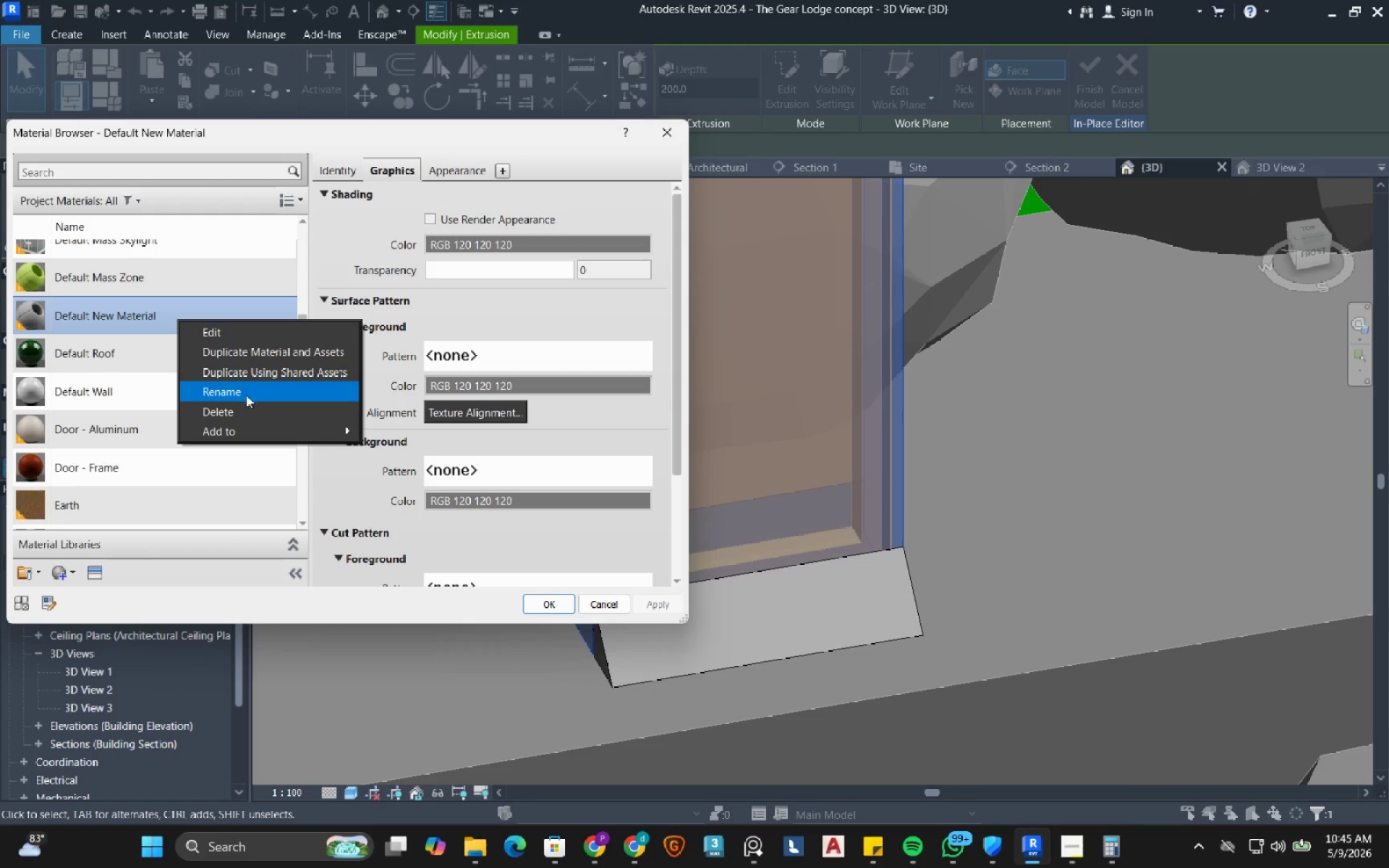 
left_click([246, 395])
 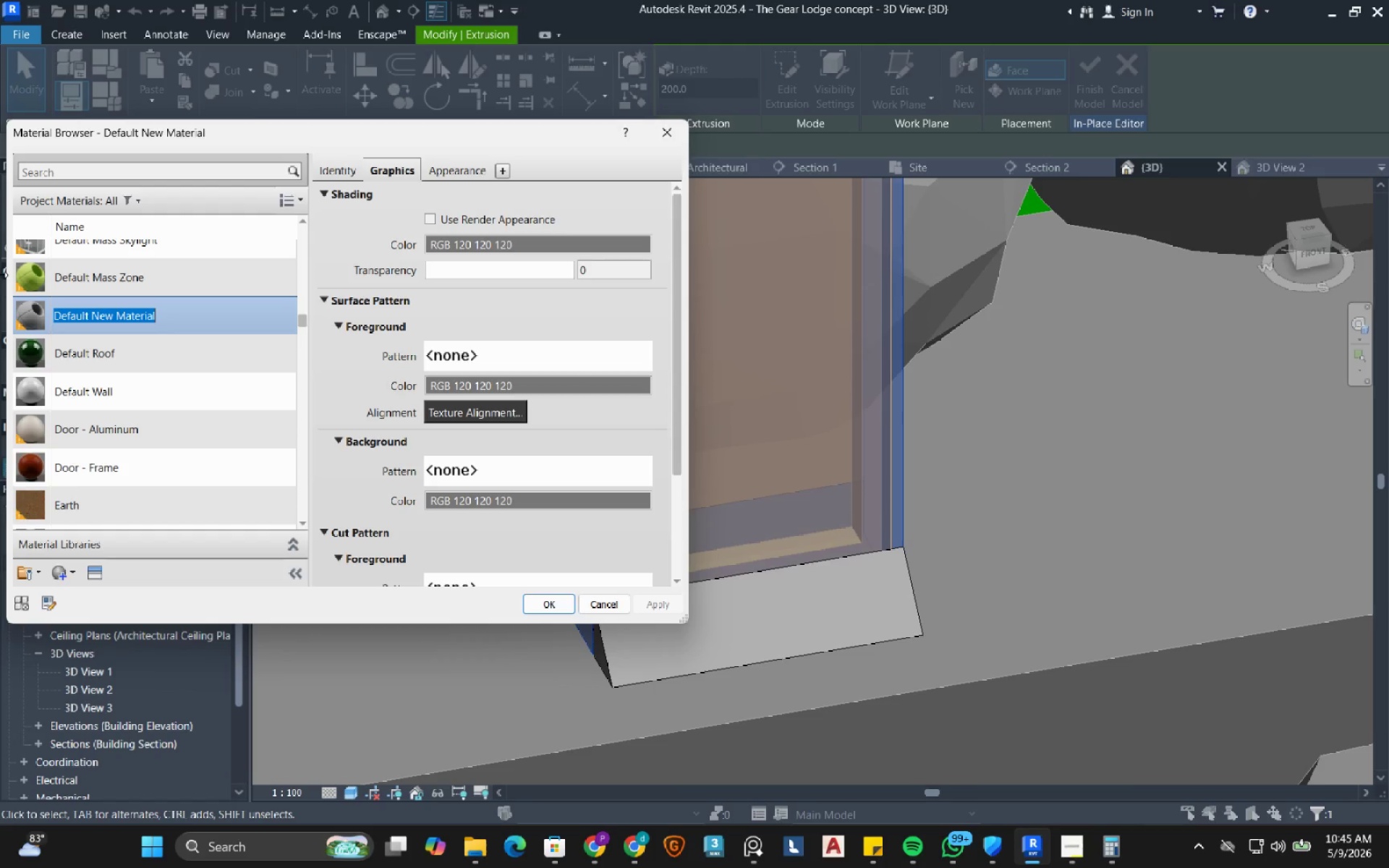 
wait(10.67)
 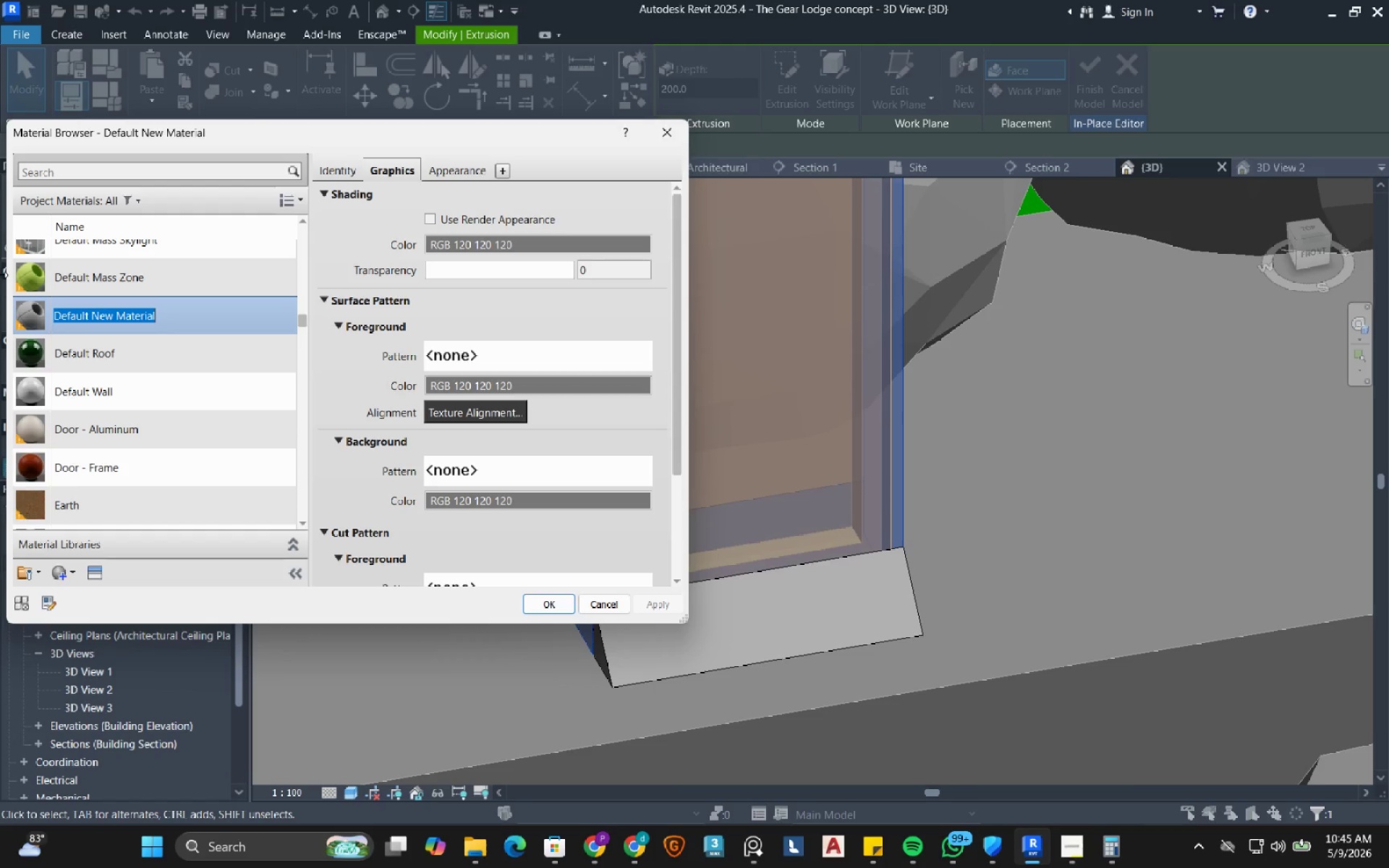 
type(00 - Metal)
 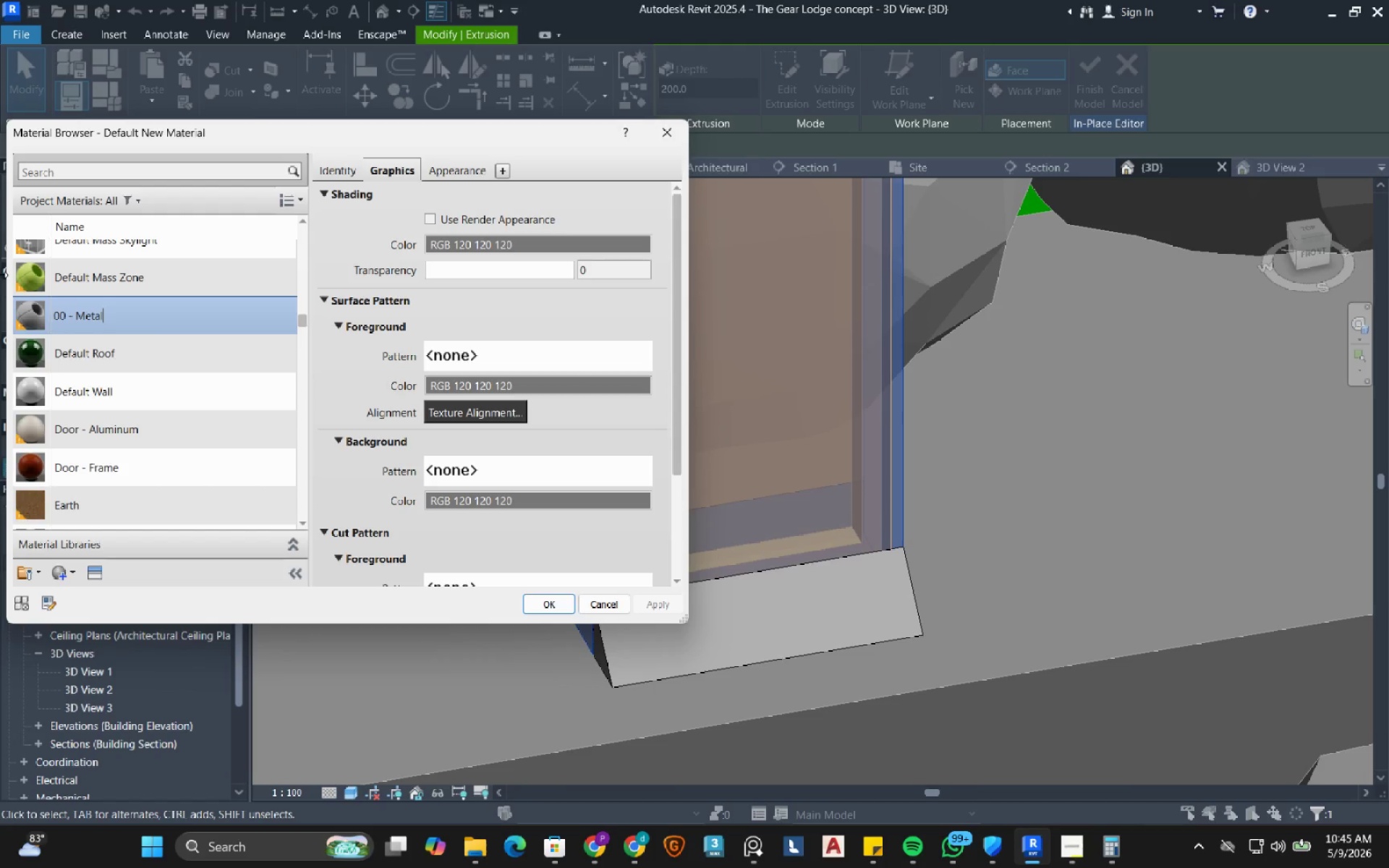 
key(Enter)
 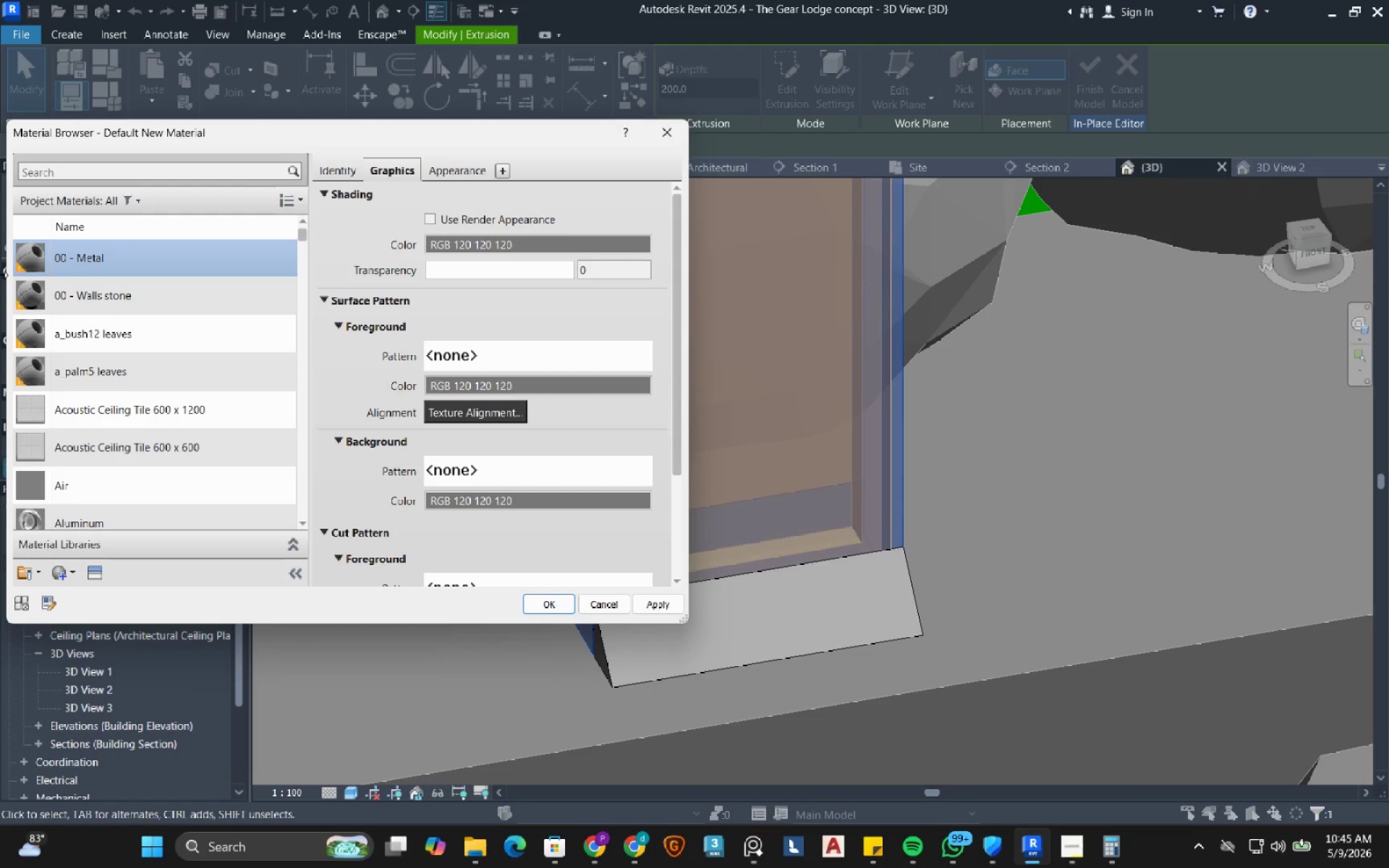 
scroll: coordinate [0, 275], scroll_direction: up, amount: 1.0
 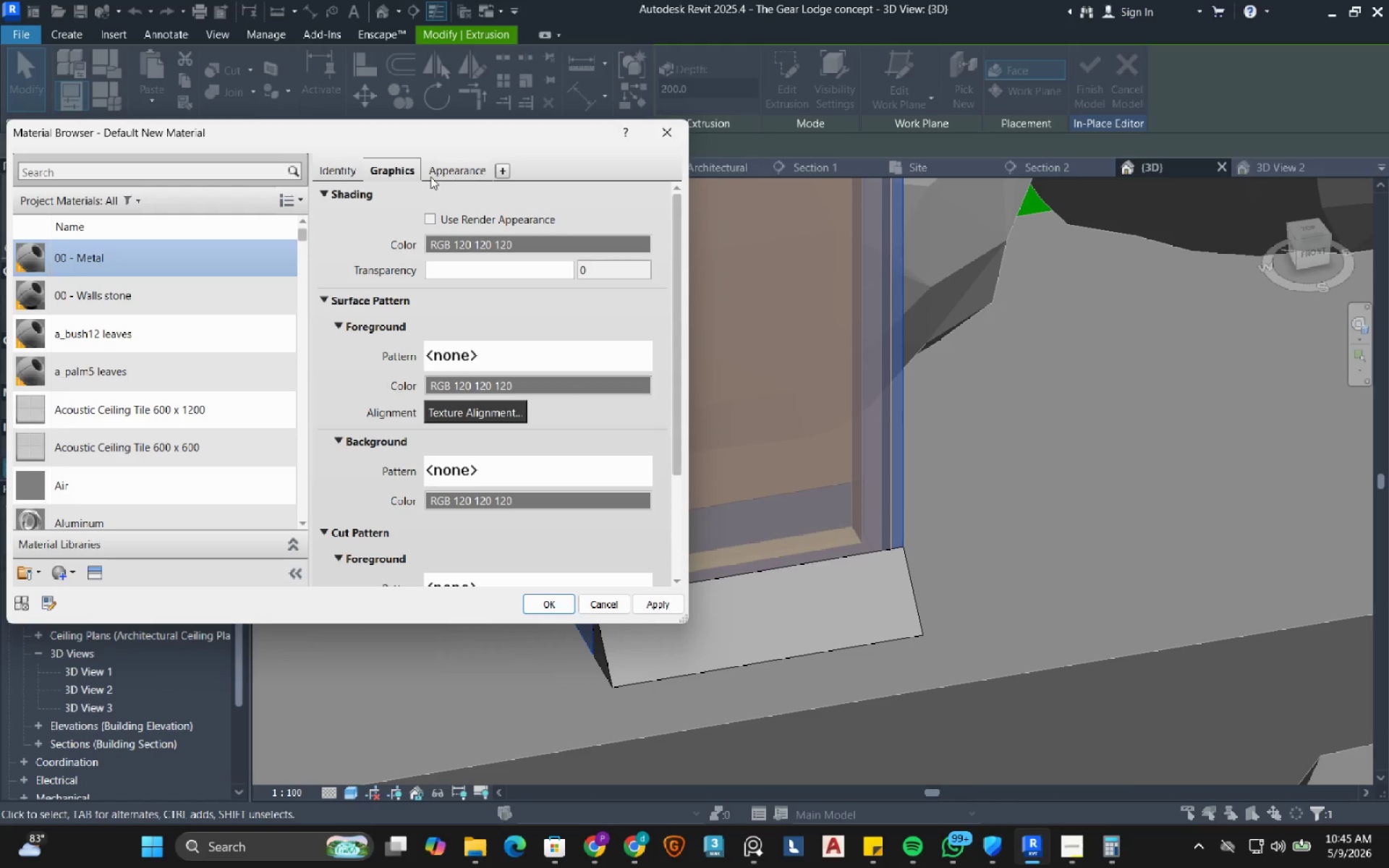 
left_click([431, 176])
 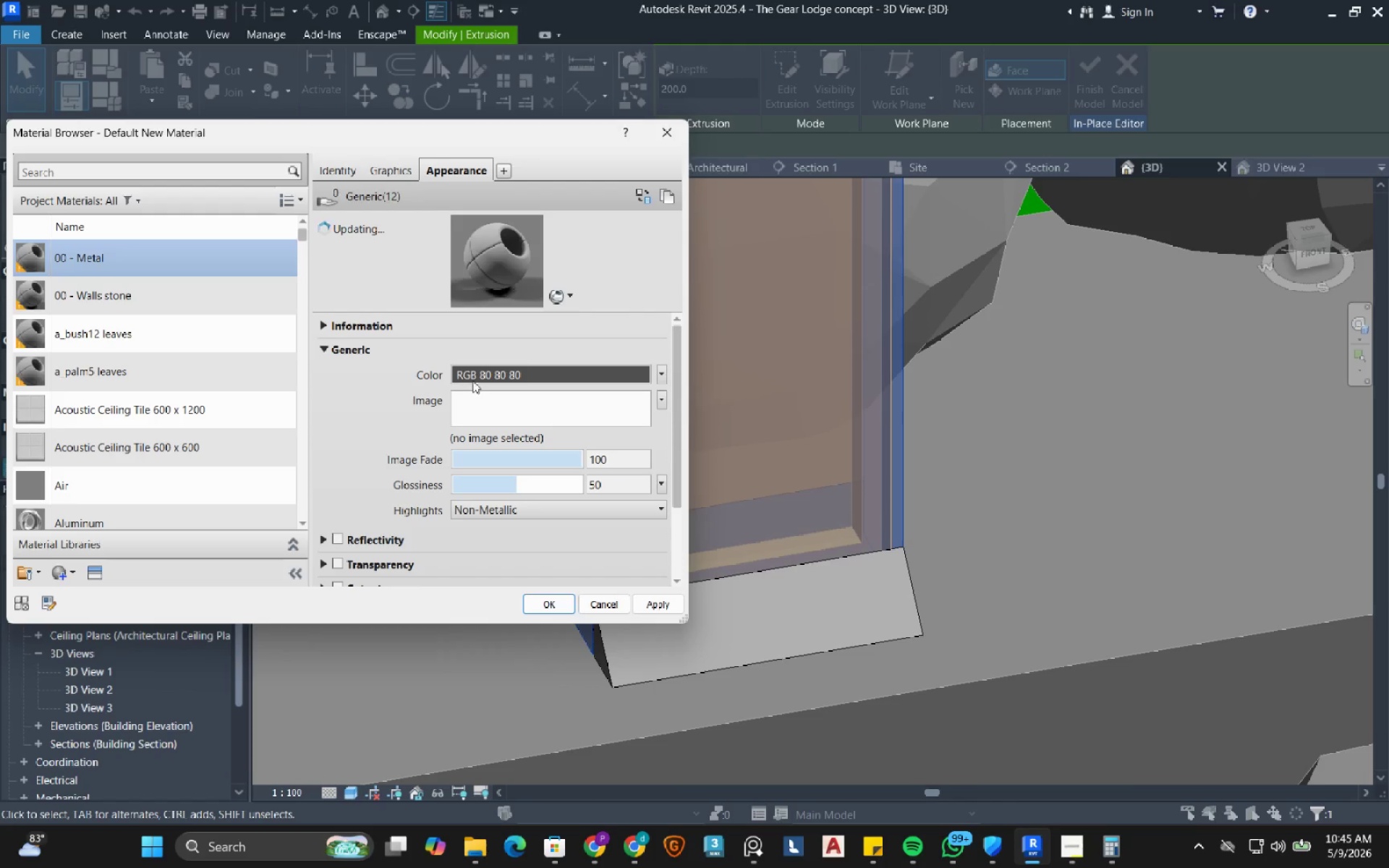 
left_click([477, 375])
 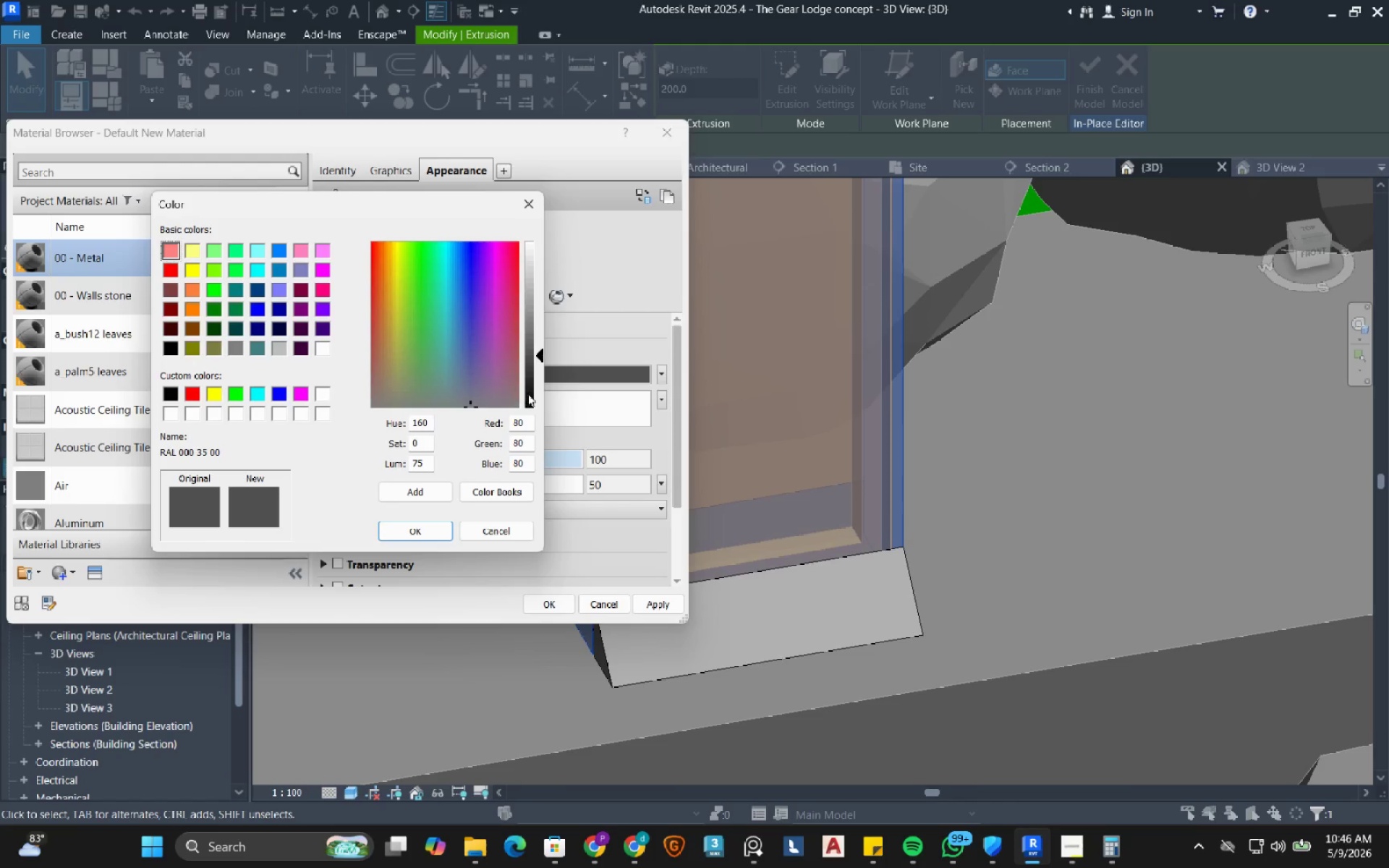 
left_click_drag(start_coordinate=[529, 393], to_coordinate=[534, 393])
 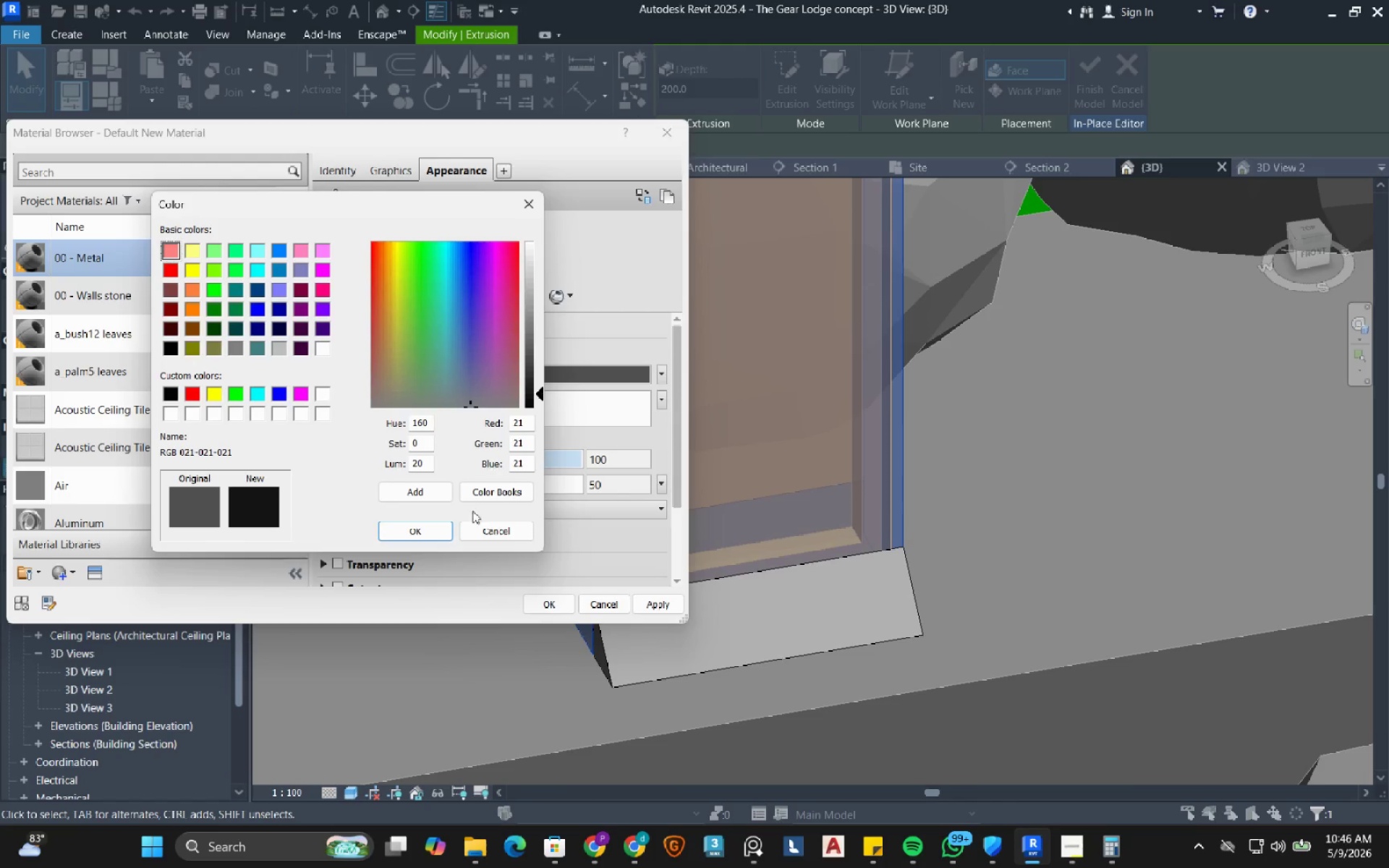 
left_click([438, 526])
 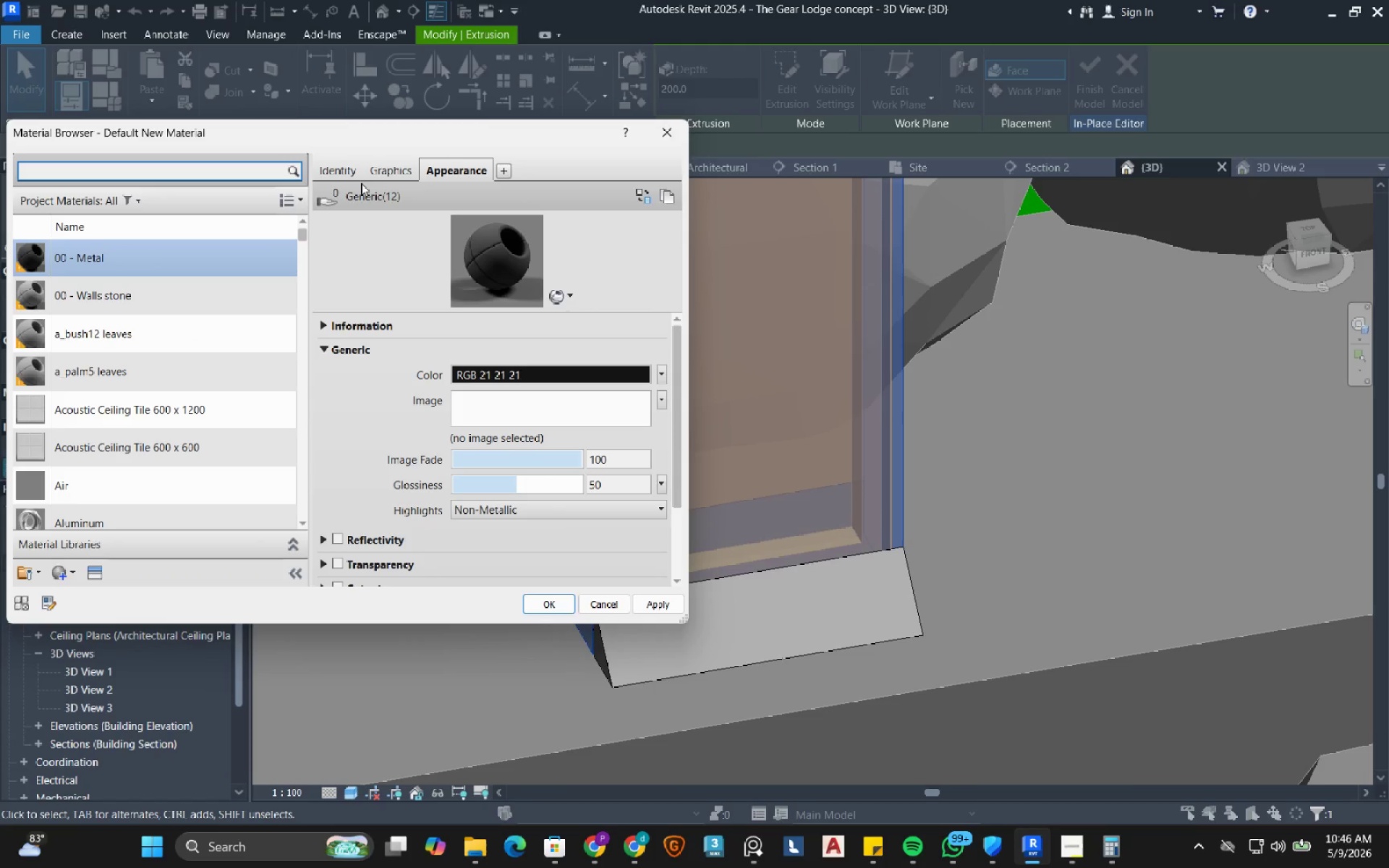 
left_click([368, 179])
 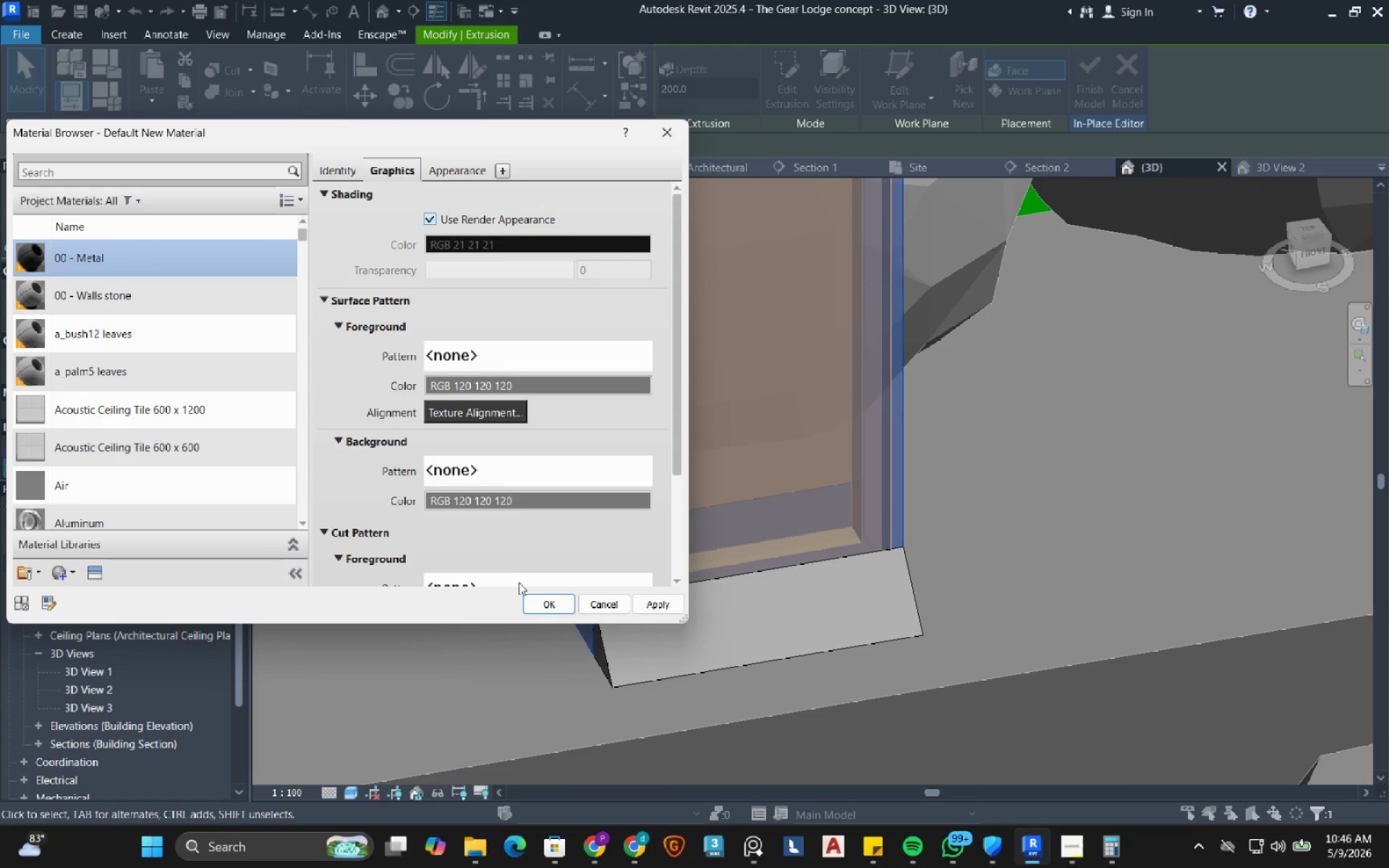 
left_click([543, 598])
 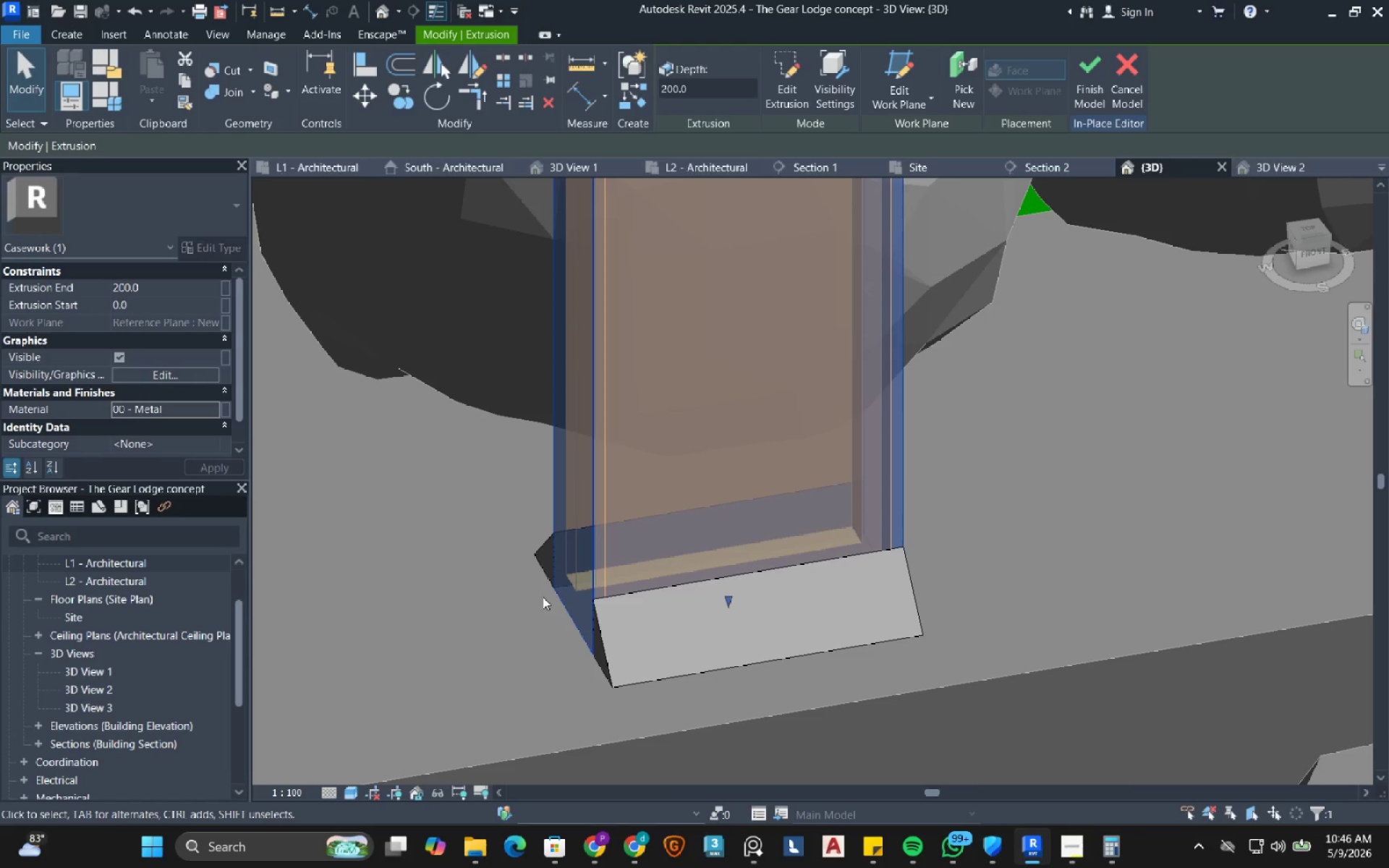 
scroll: coordinate [566, 580], scroll_direction: down, amount: 17.0
 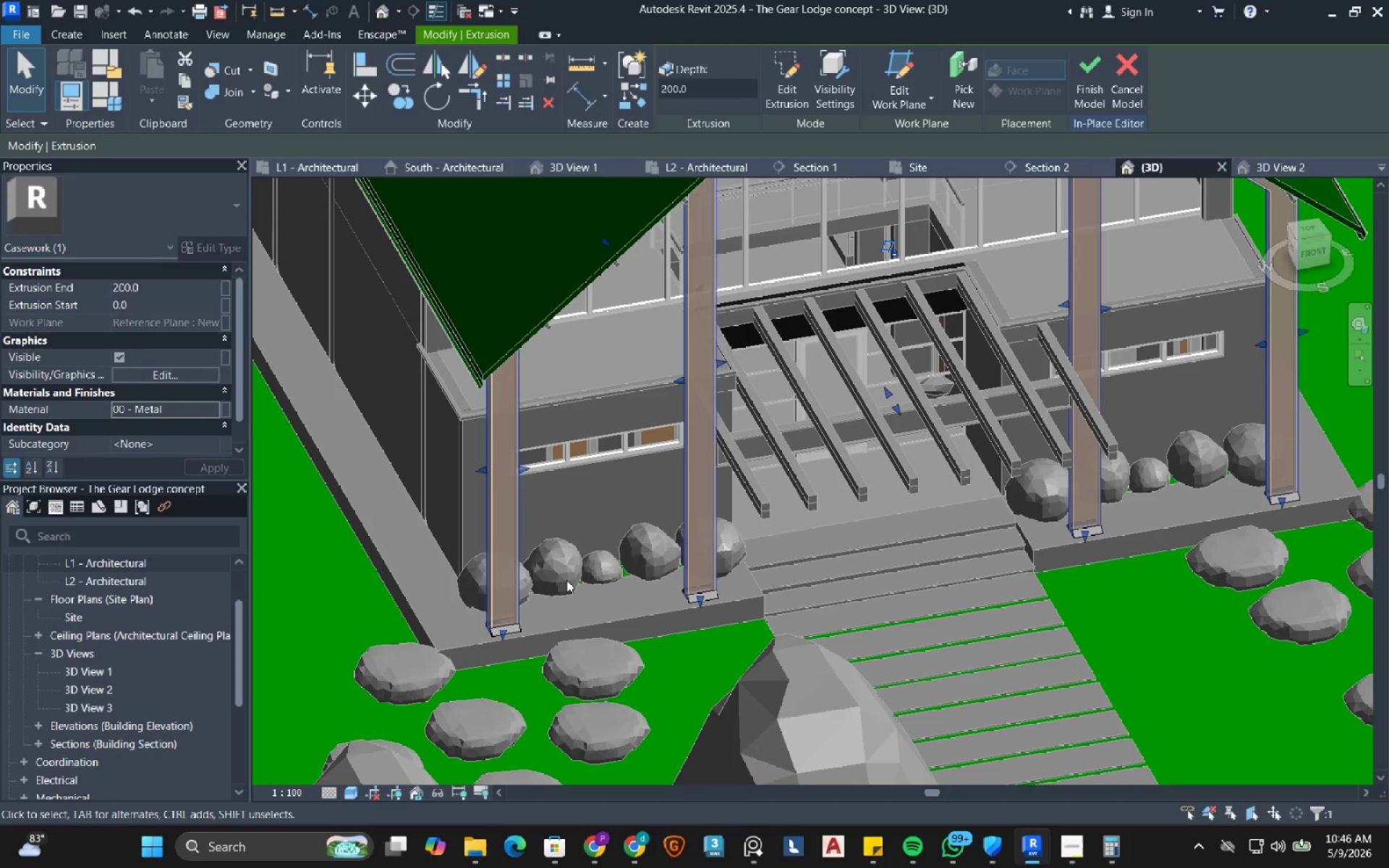 
left_click([614, 637])
 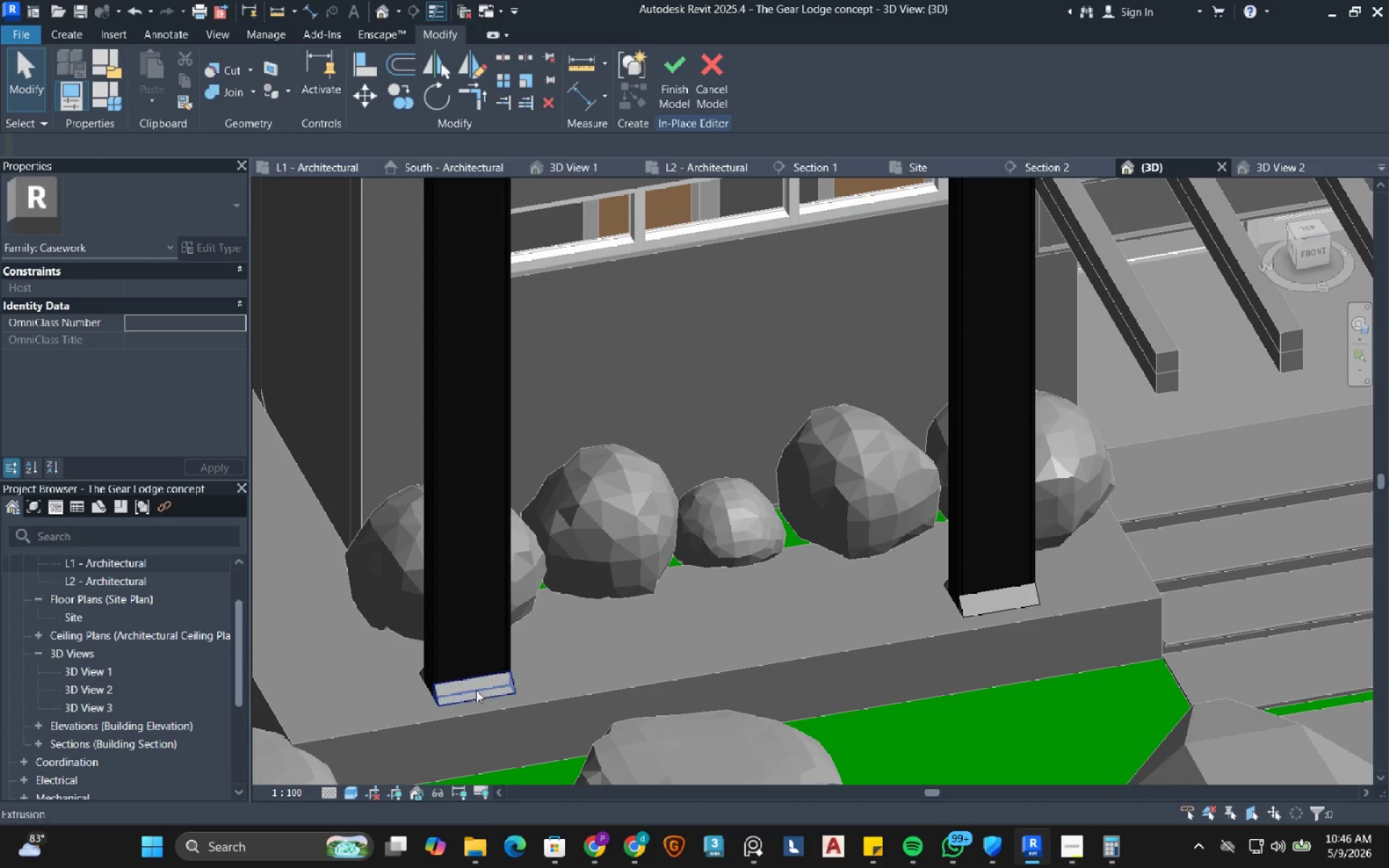 
scroll: coordinate [431, 626], scroll_direction: up, amount: 7.0
 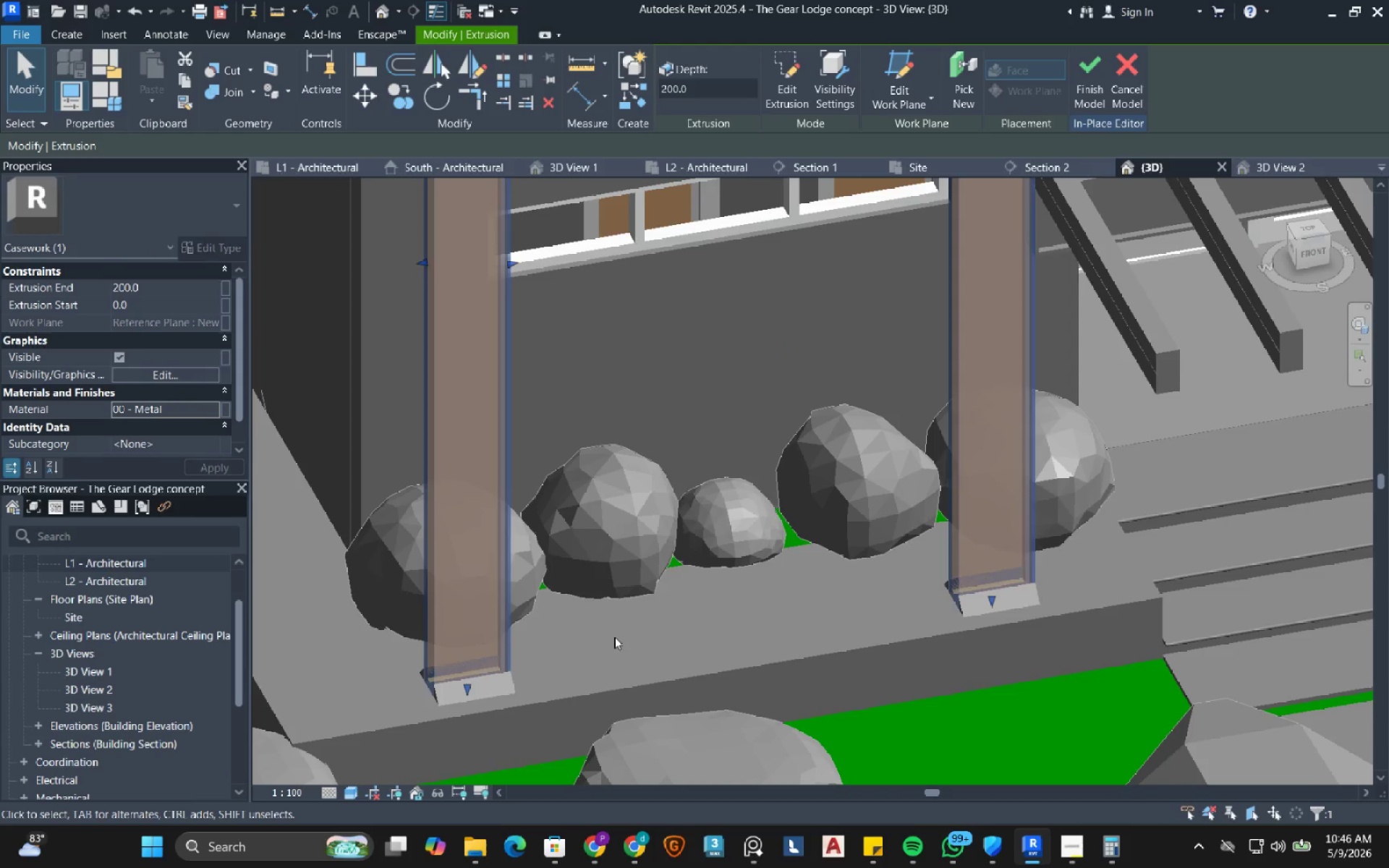 
left_click([459, 695])
 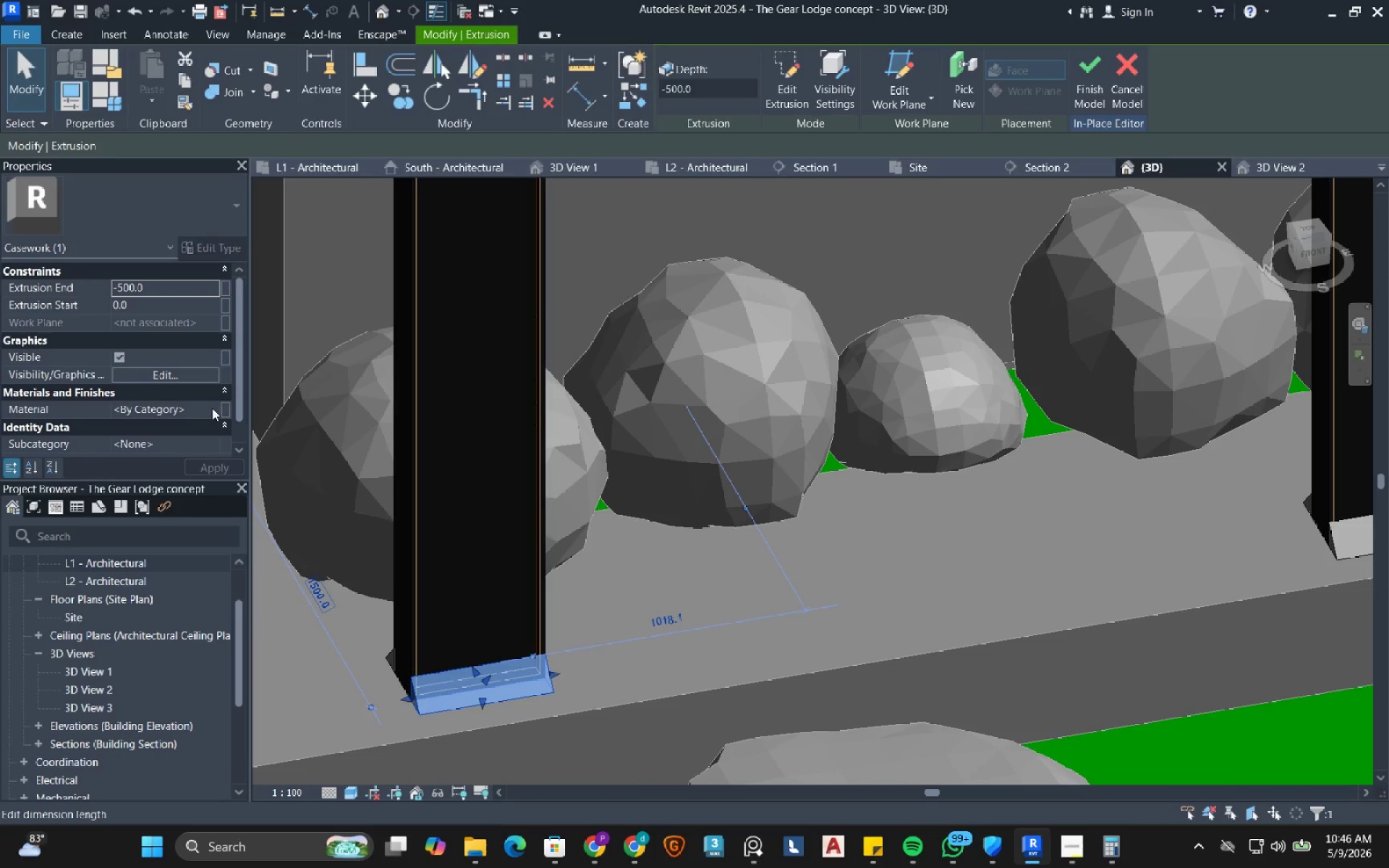 
scroll: coordinate [459, 695], scroll_direction: up, amount: 4.0
 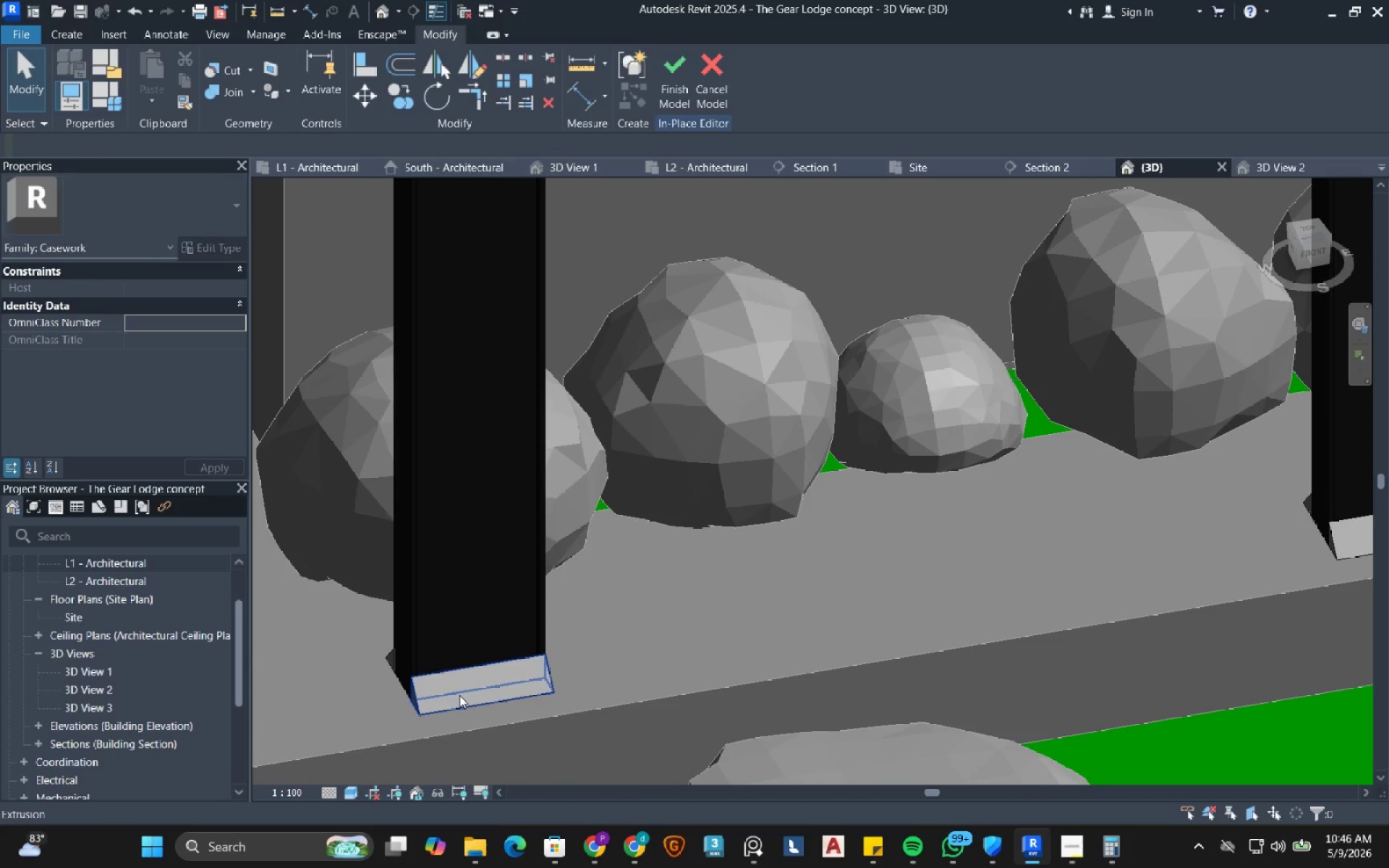 
left_click([214, 409])
 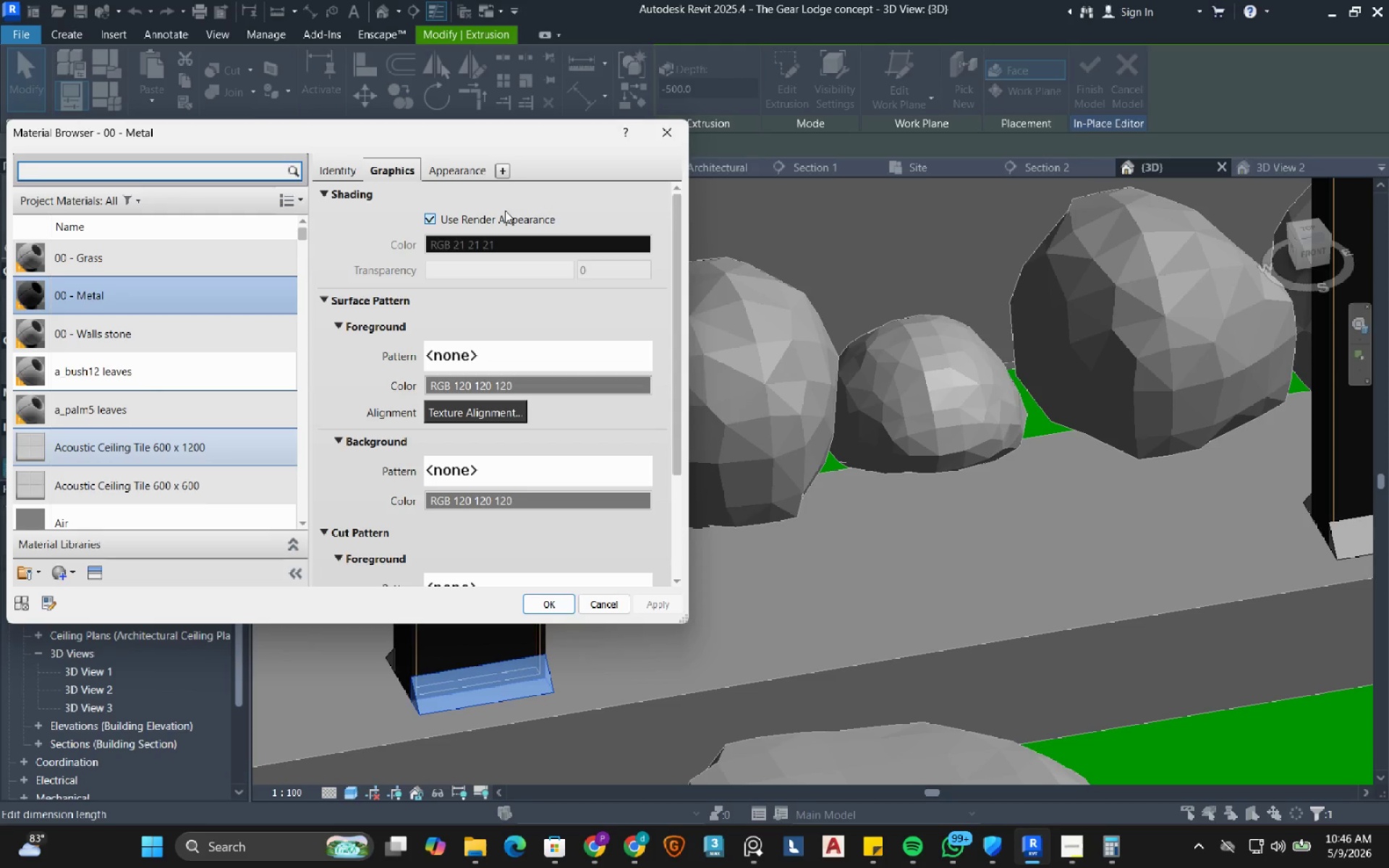 
left_click([467, 164])
 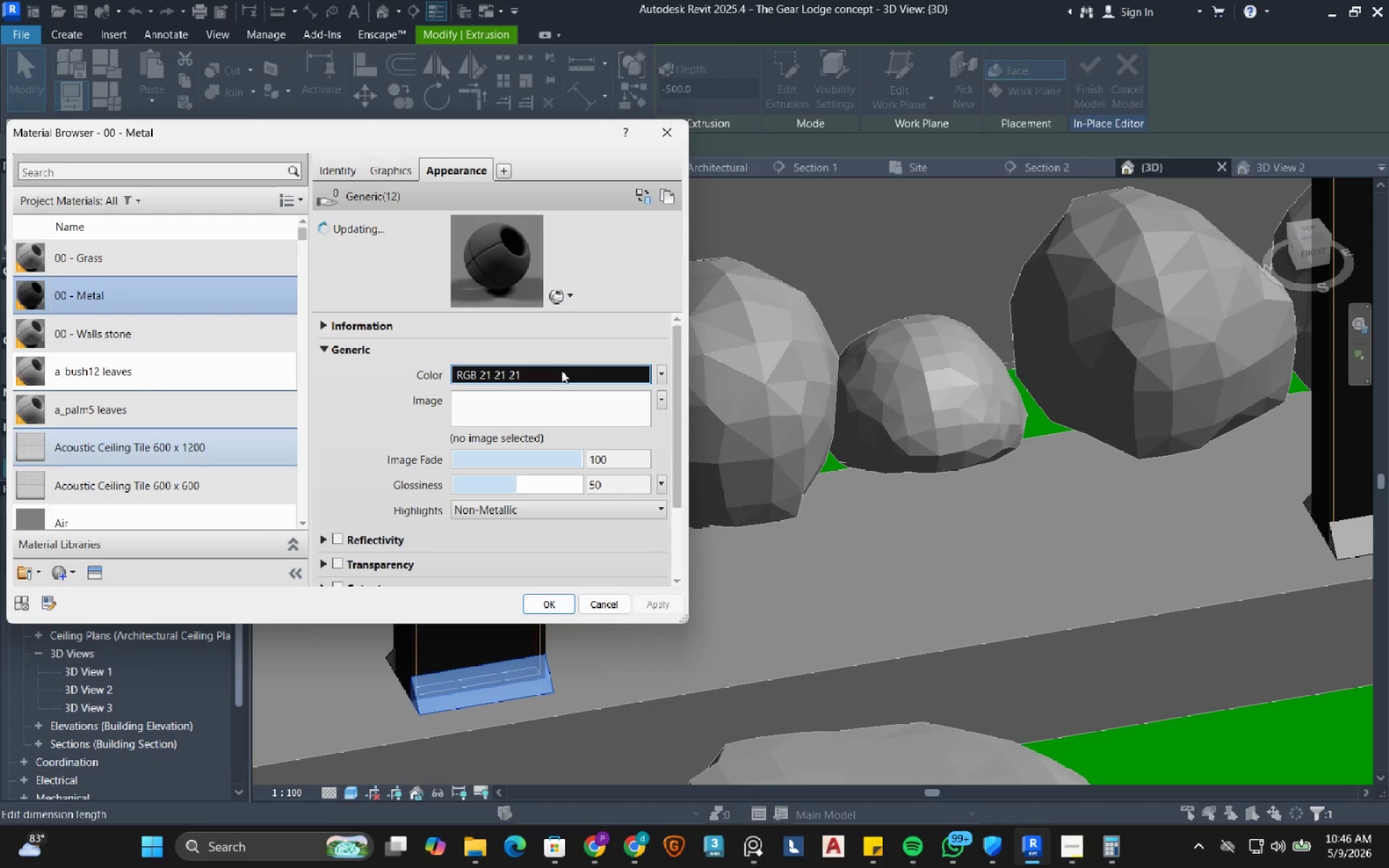 
left_click([556, 376])
 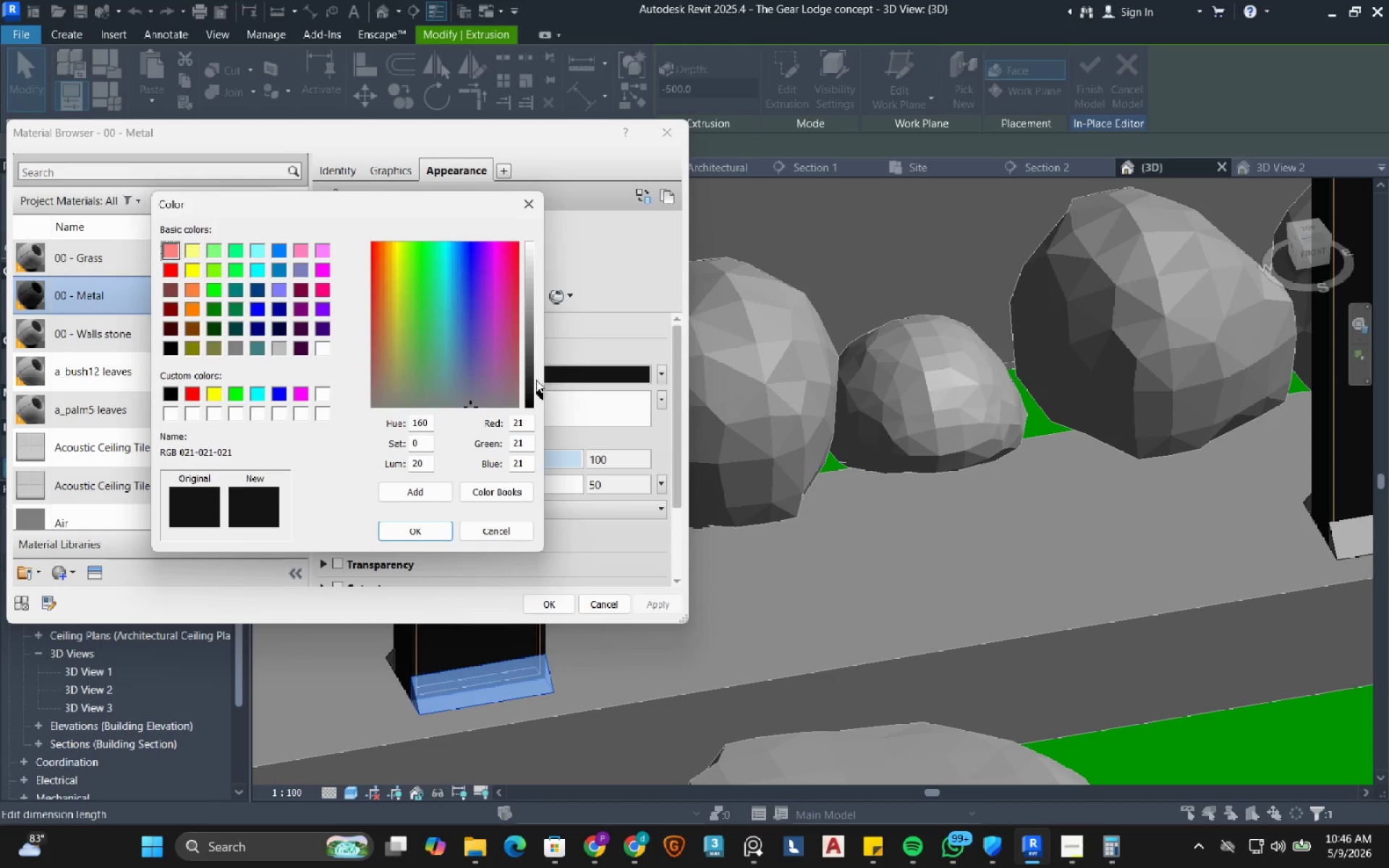 
left_click([534, 379])
 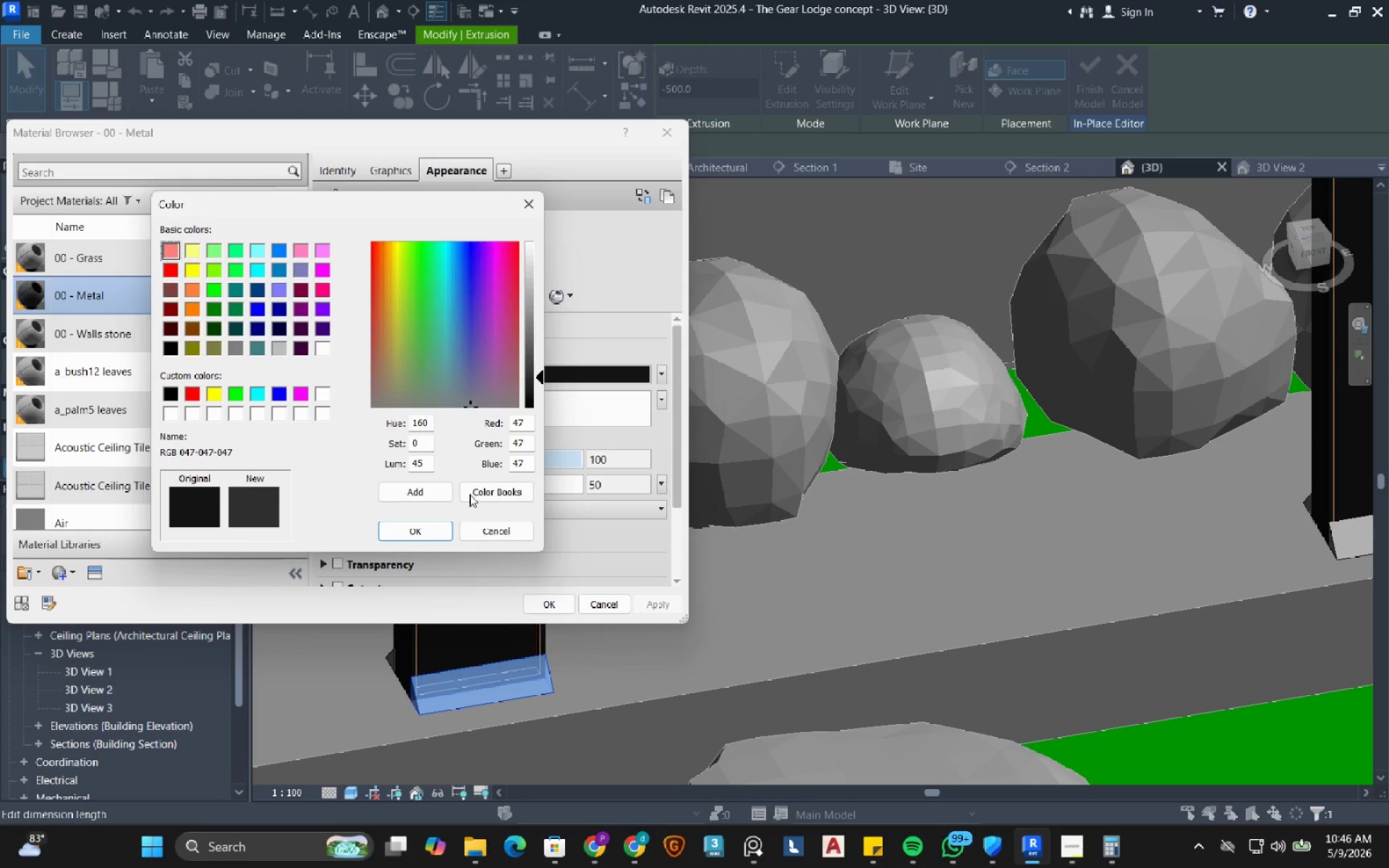 
left_click([438, 528])
 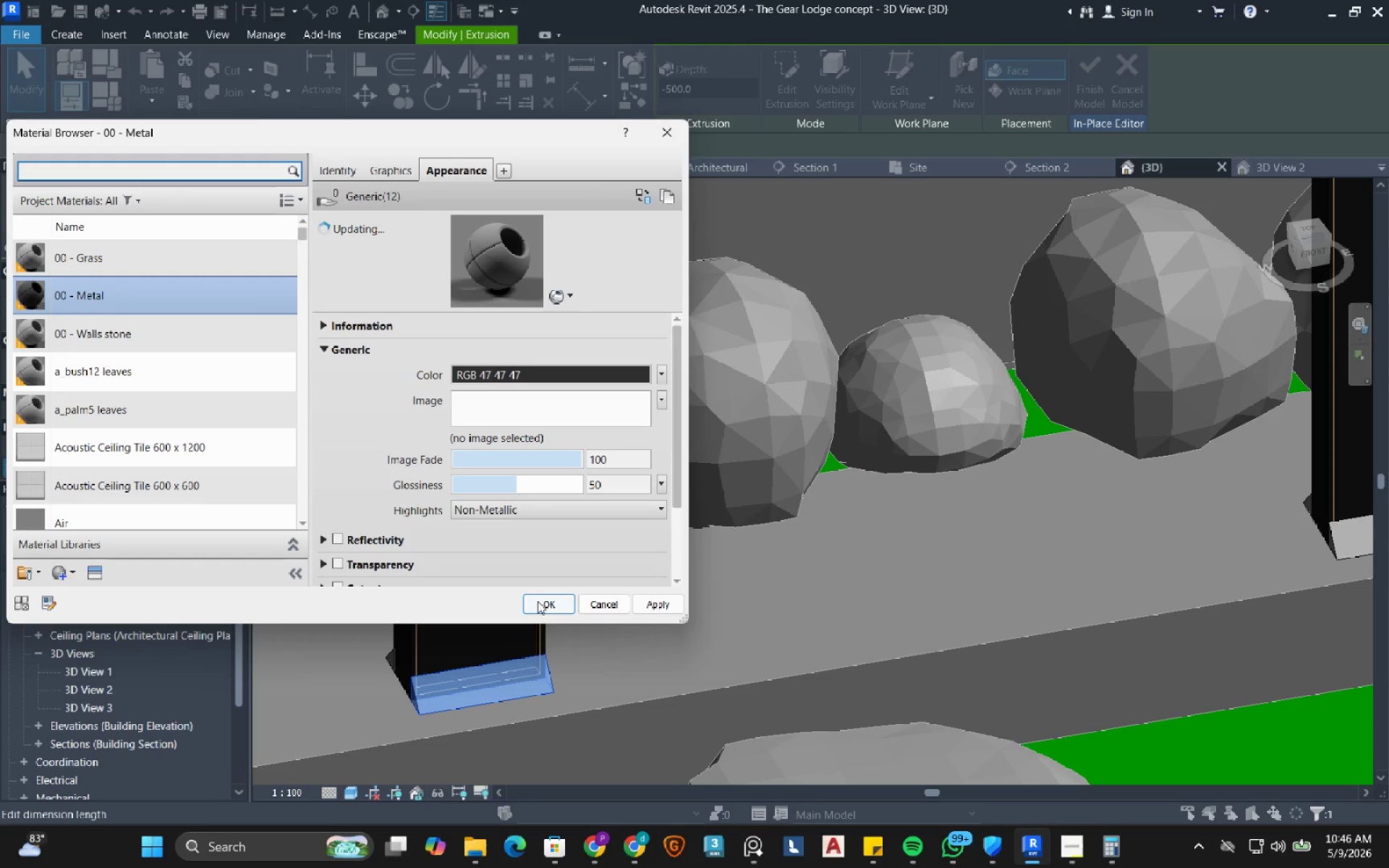 
left_click([539, 605])
 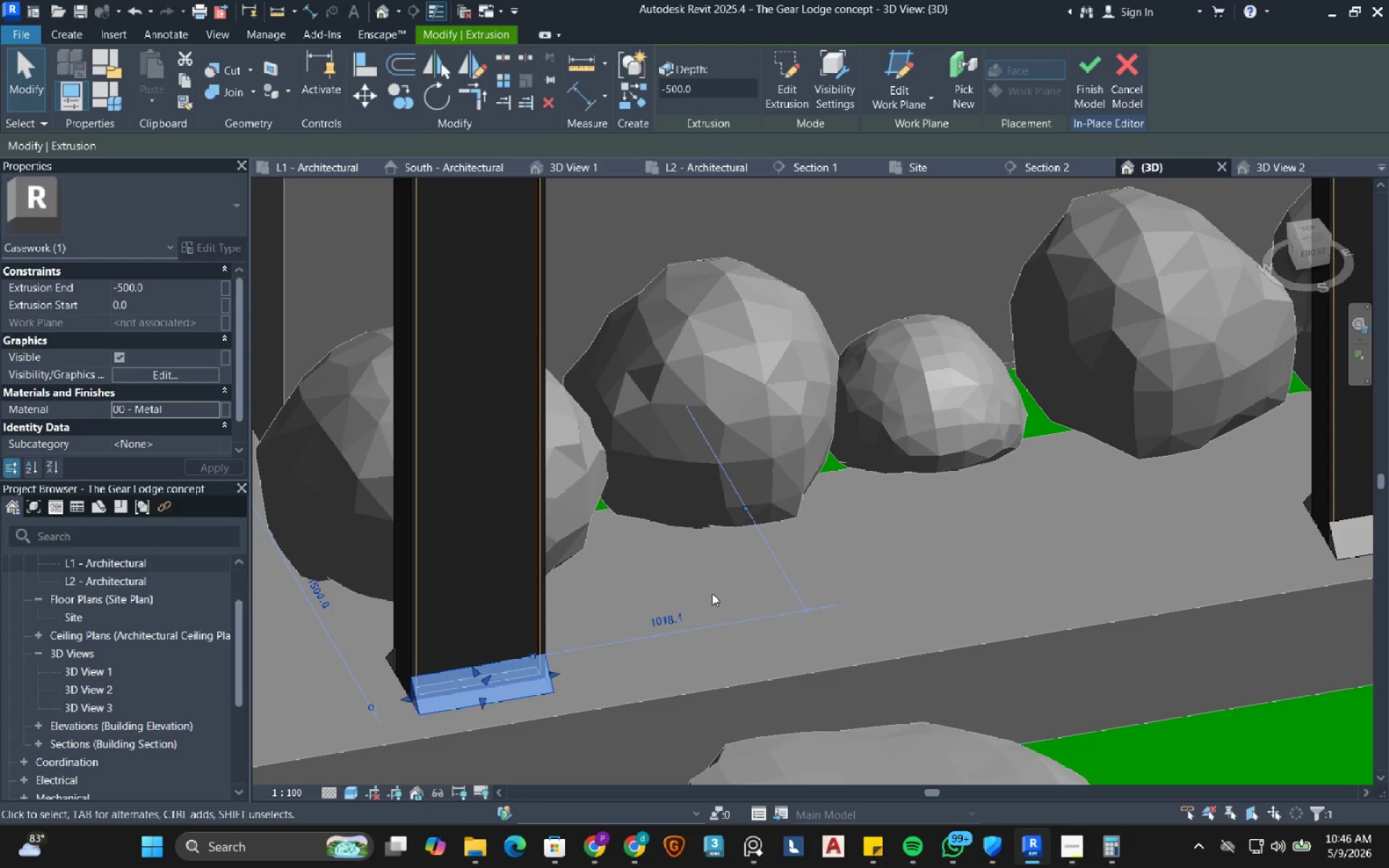 
left_click([712, 593])
 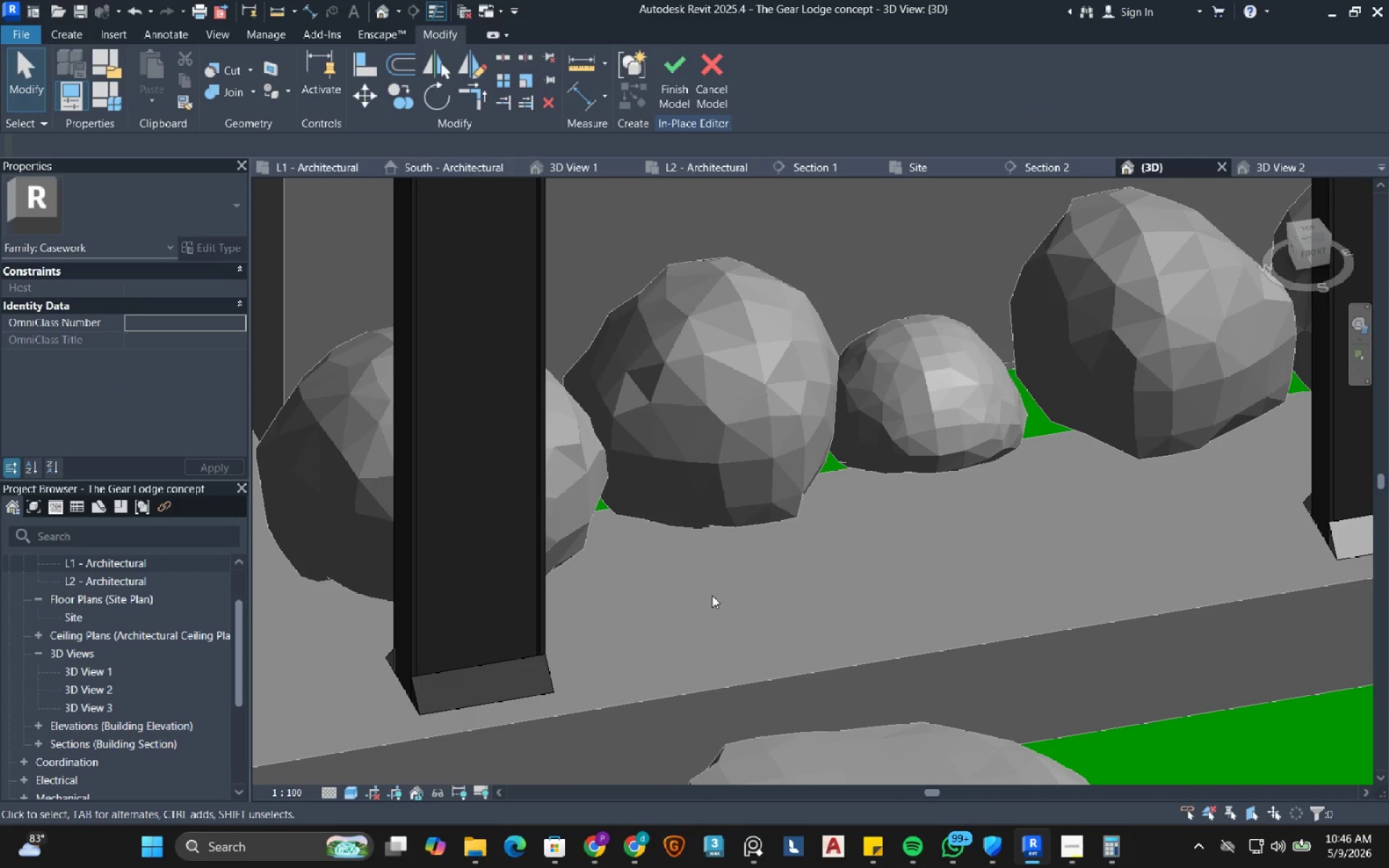 
scroll: coordinate [690, 604], scroll_direction: down, amount: 8.0
 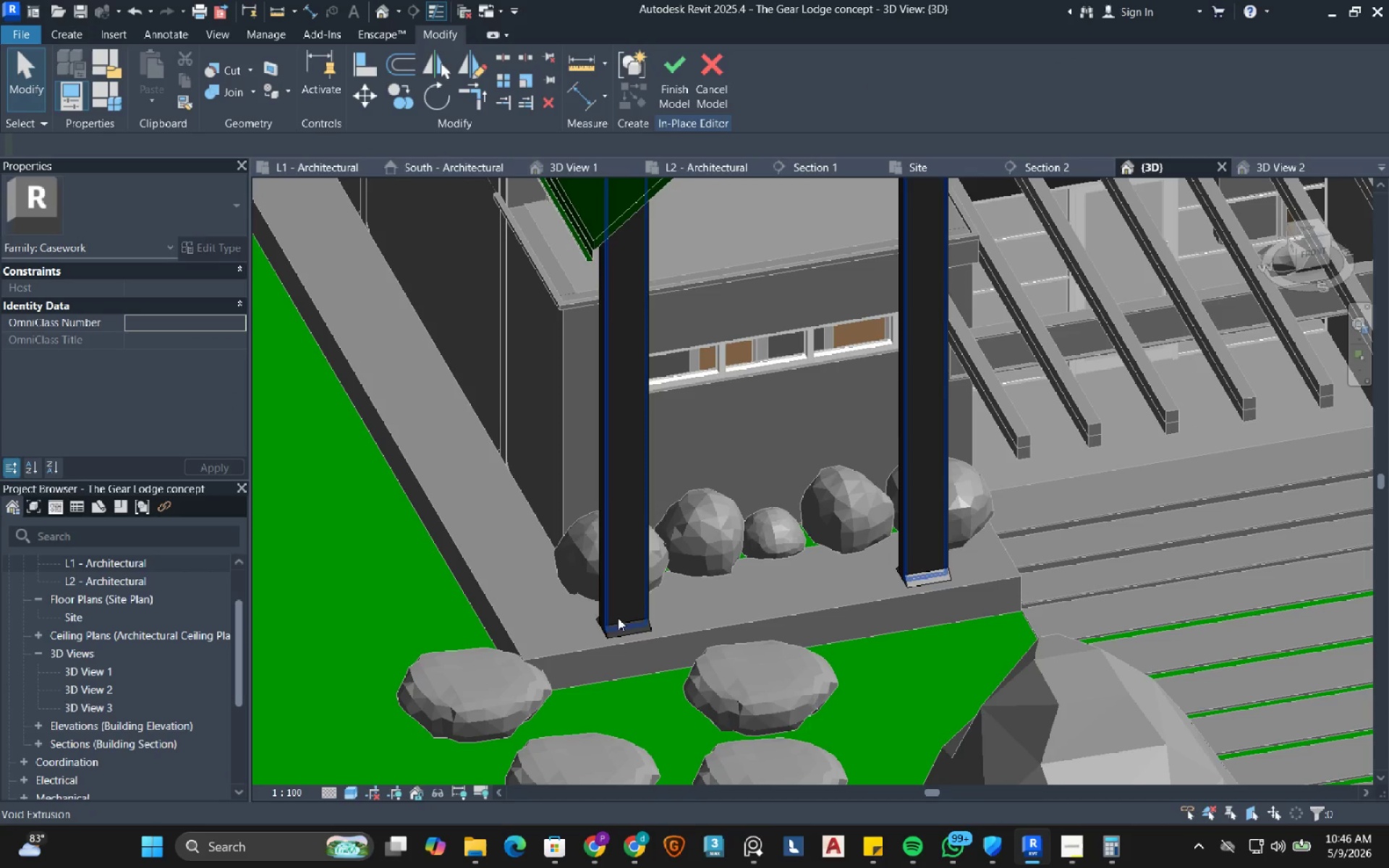 
scroll: coordinate [593, 617], scroll_direction: up, amount: 16.0
 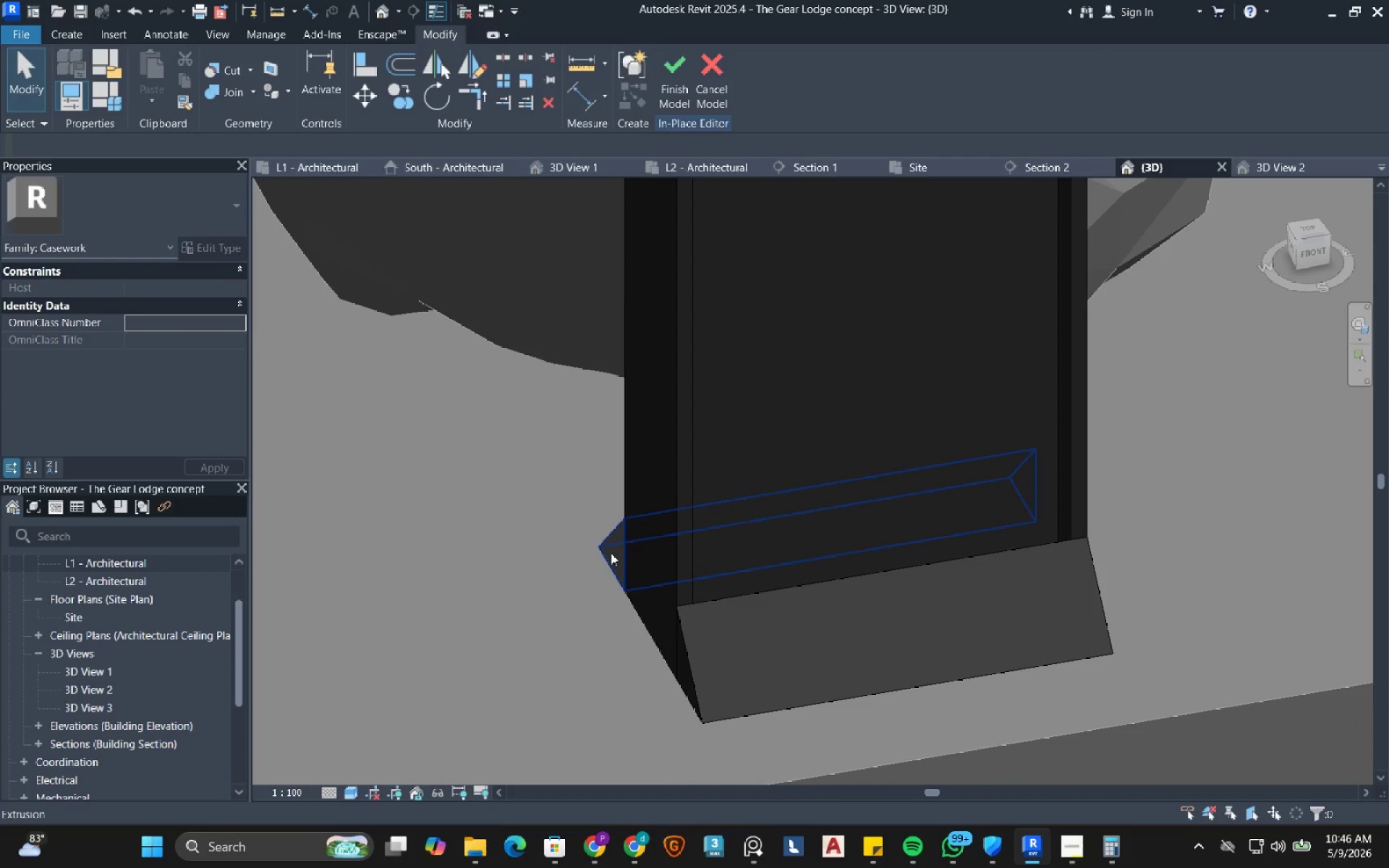 
left_click([611, 553])
 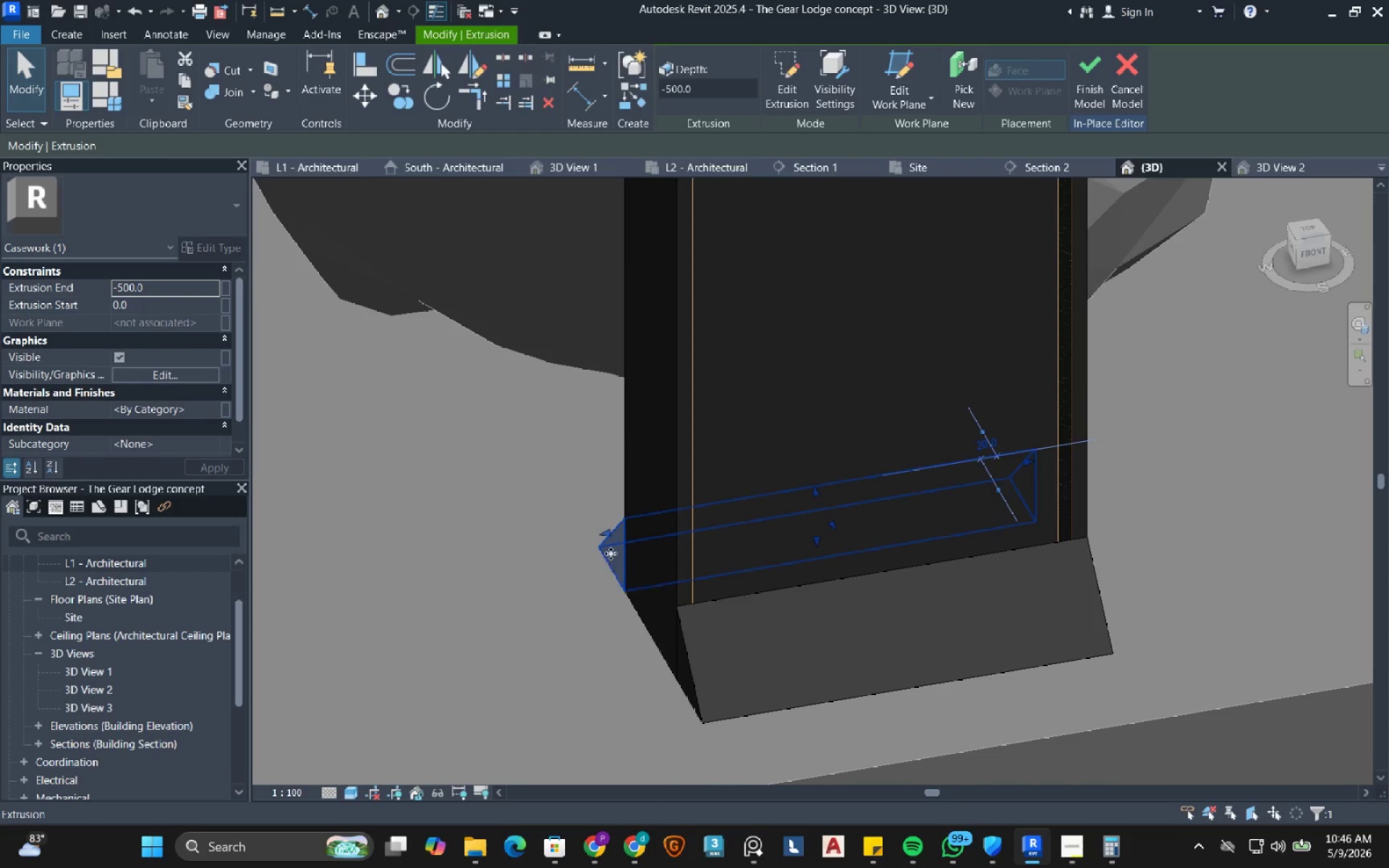 
scroll: coordinate [1040, 556], scroll_direction: down, amount: 8.0
 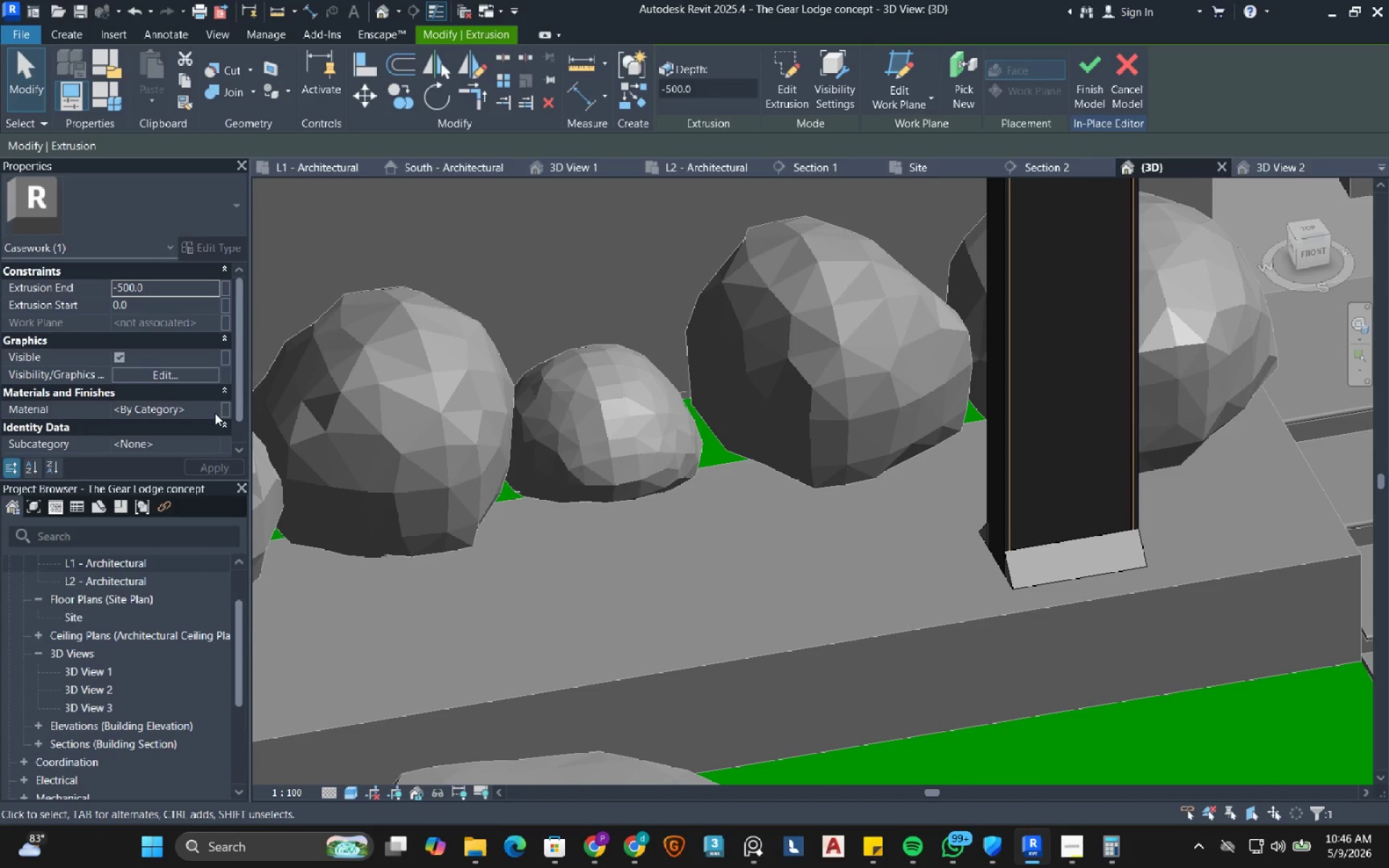 
left_click([213, 409])
 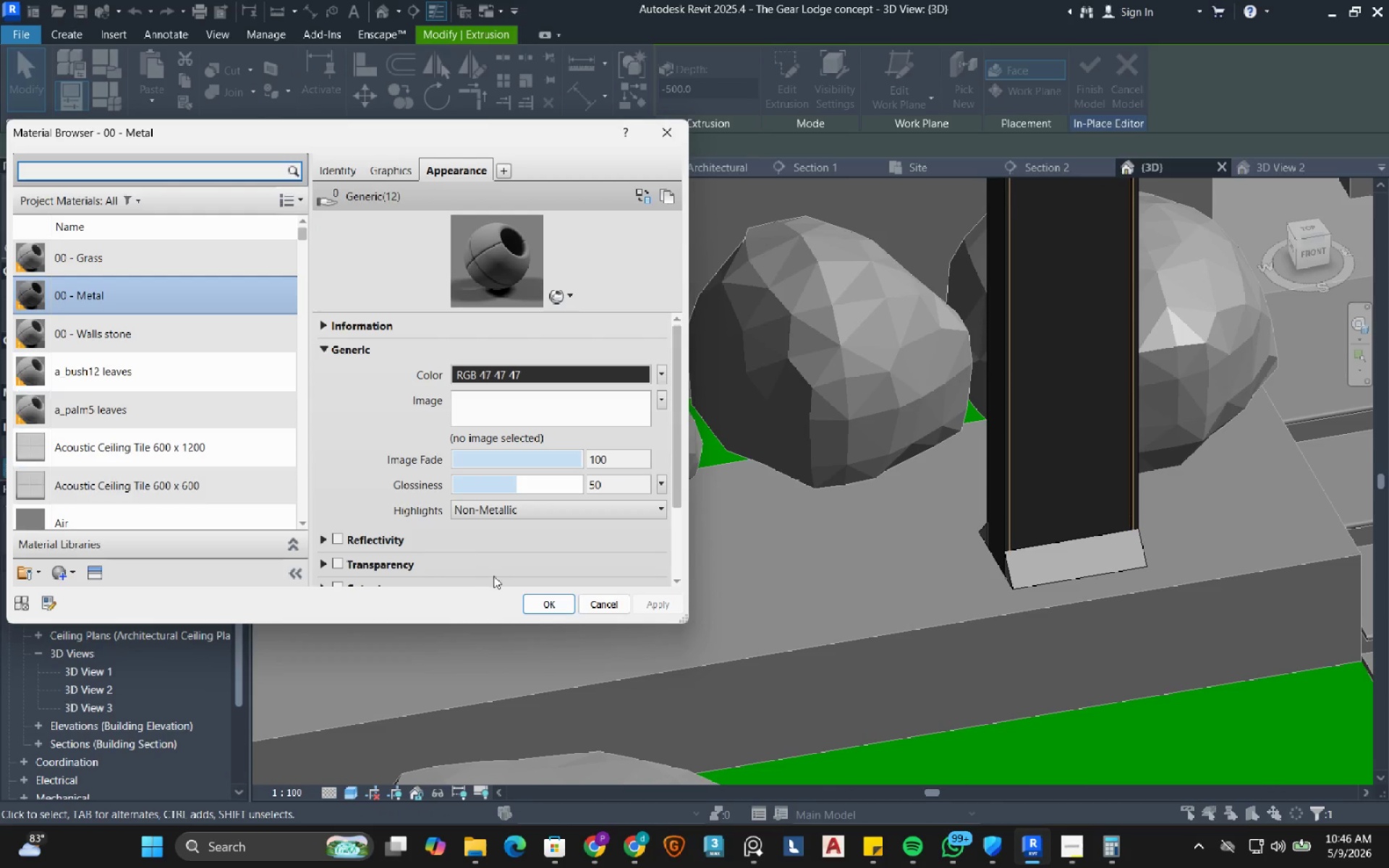 
left_click([554, 602])
 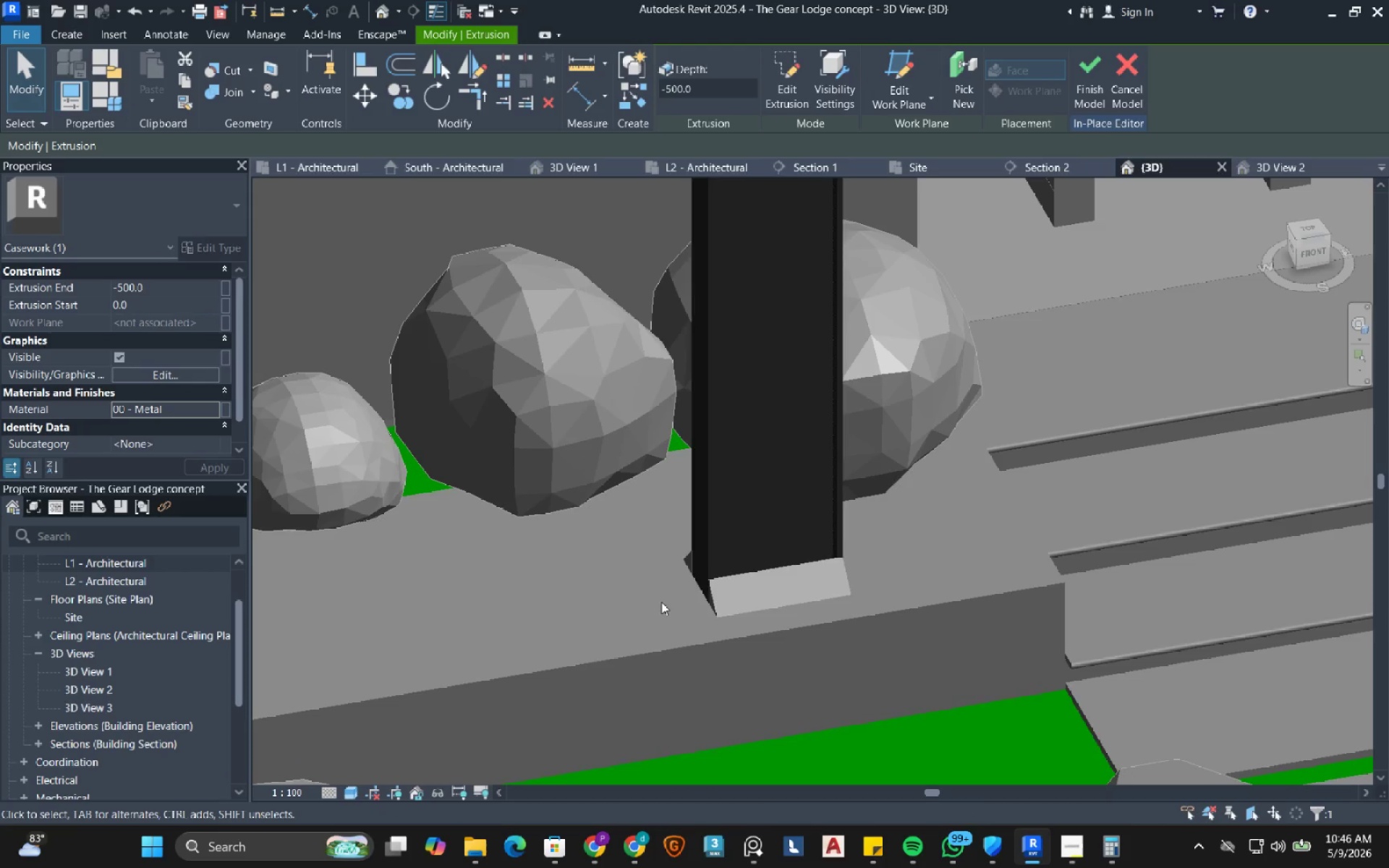 
left_click([726, 585])
 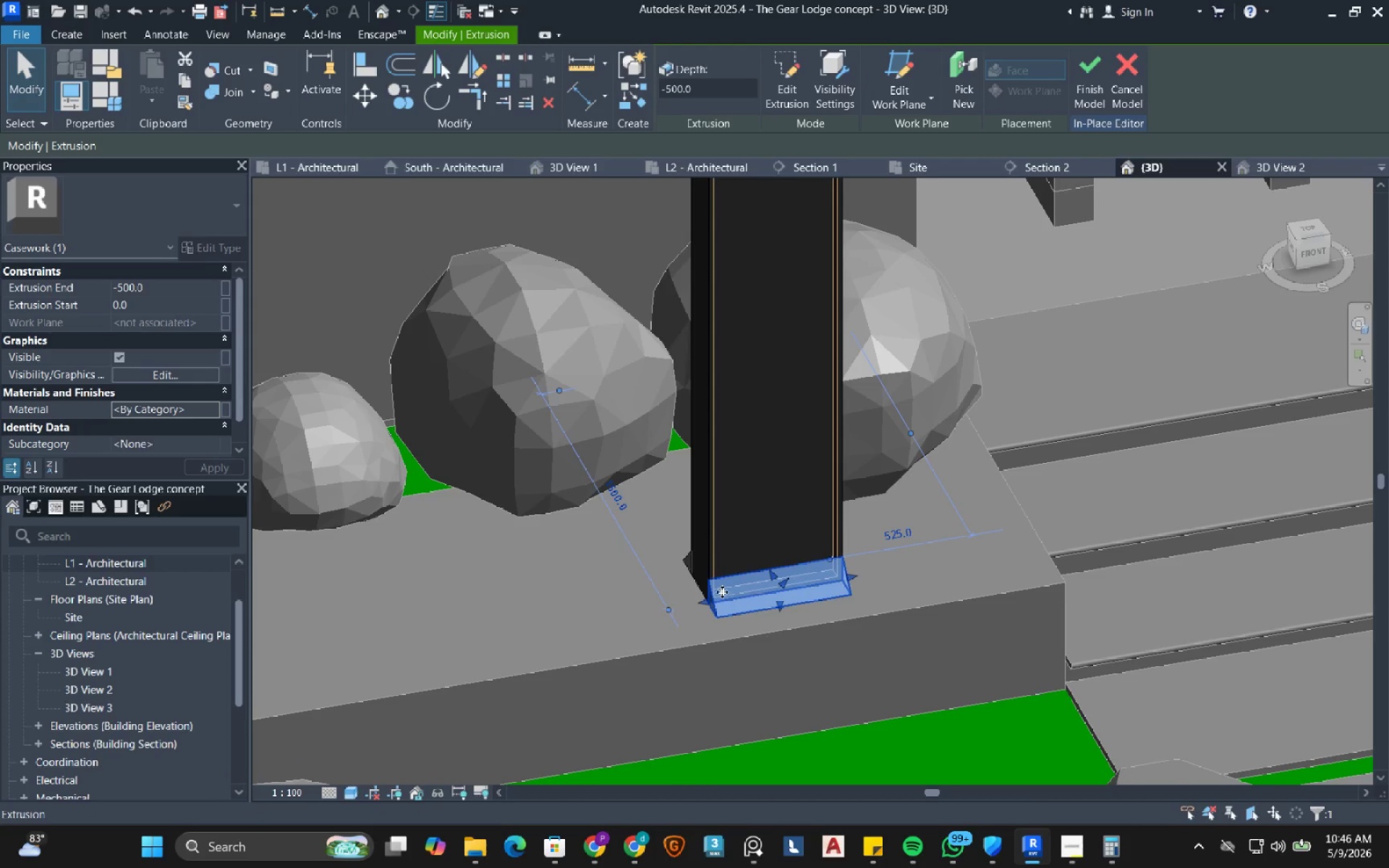 
hold_key(key=ShiftRight, duration=0.56)
 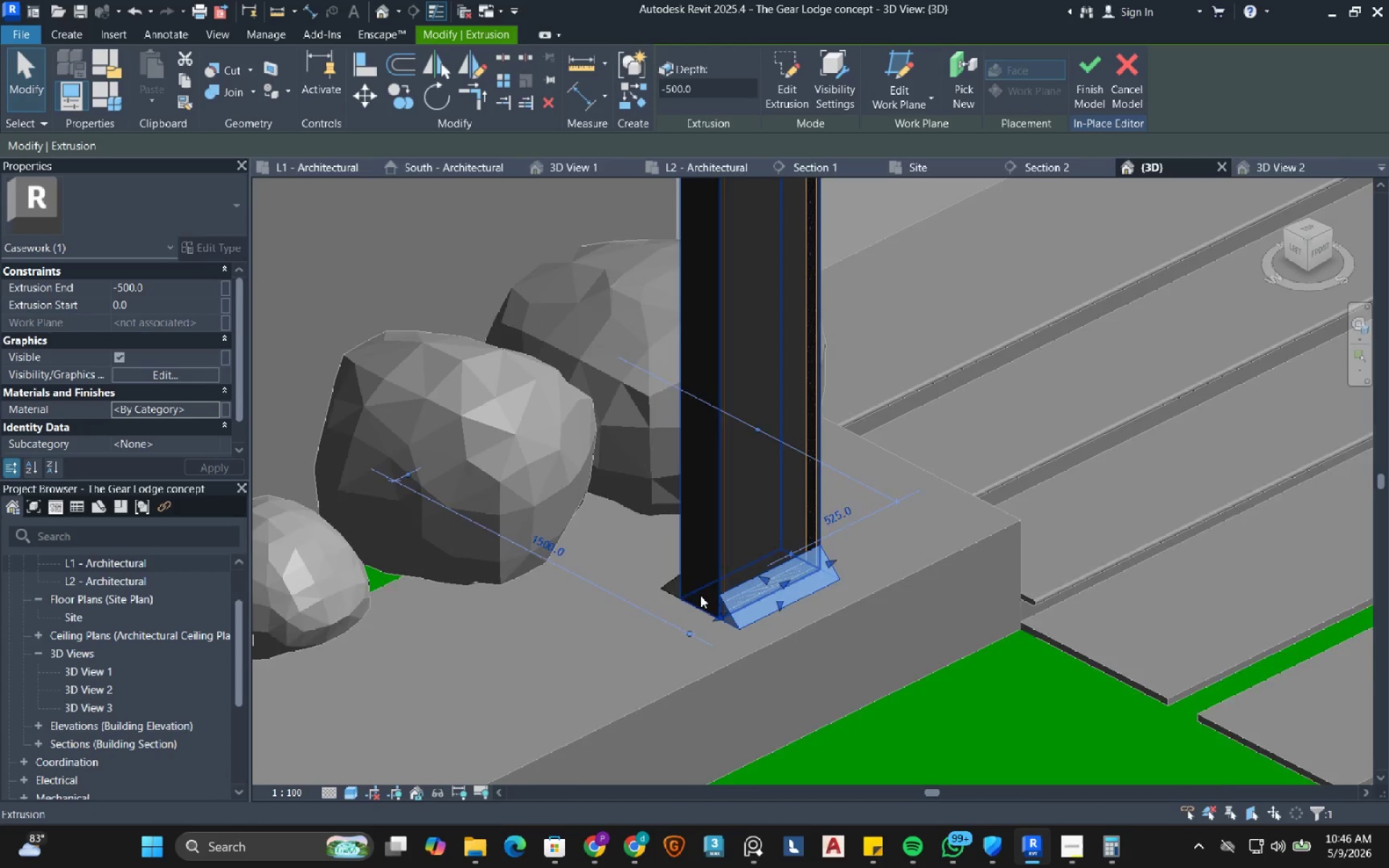 
scroll: coordinate [700, 595], scroll_direction: up, amount: 4.0
 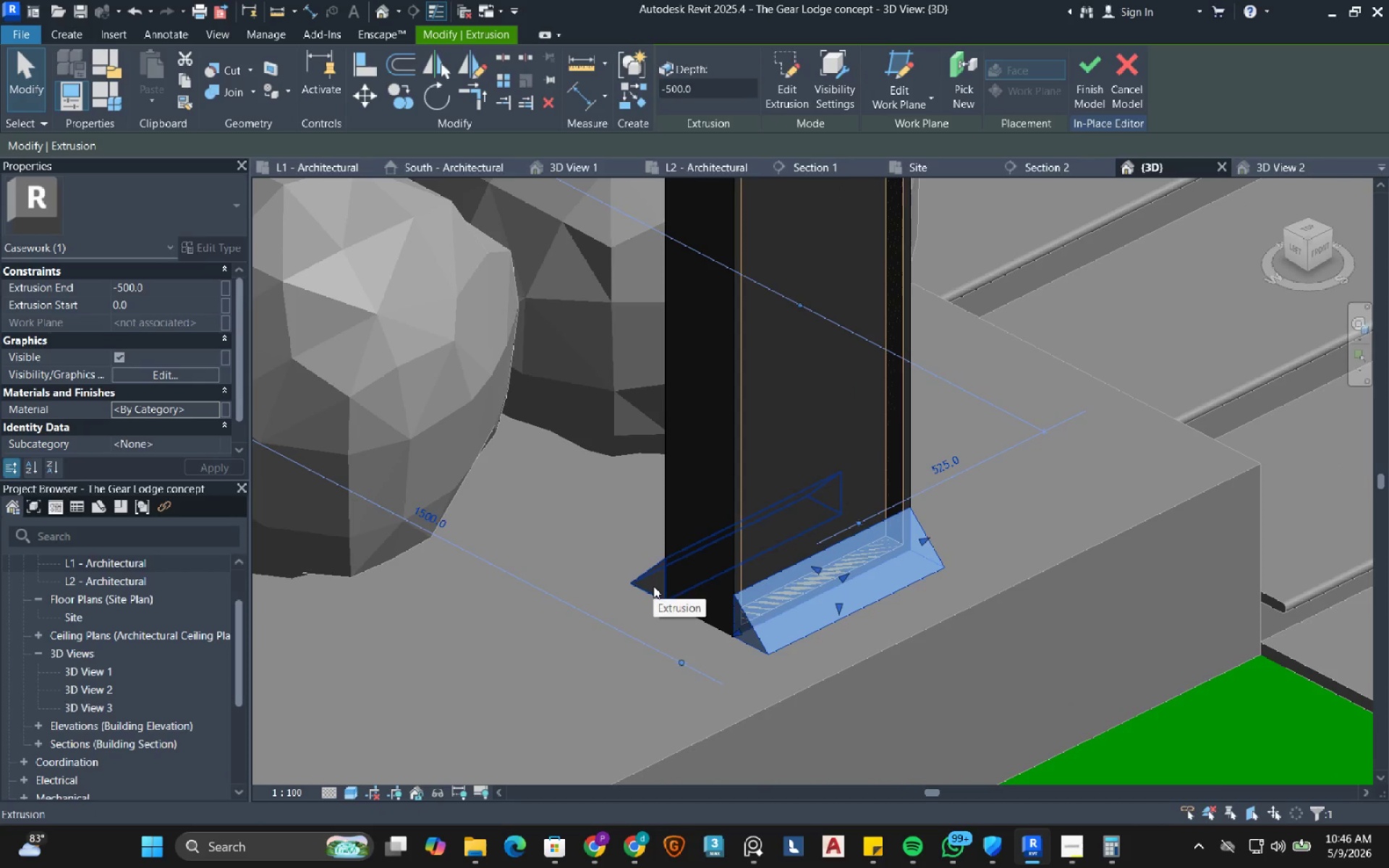 
hold_key(key=ControlRight, duration=0.45)
left_click([653, 586])
 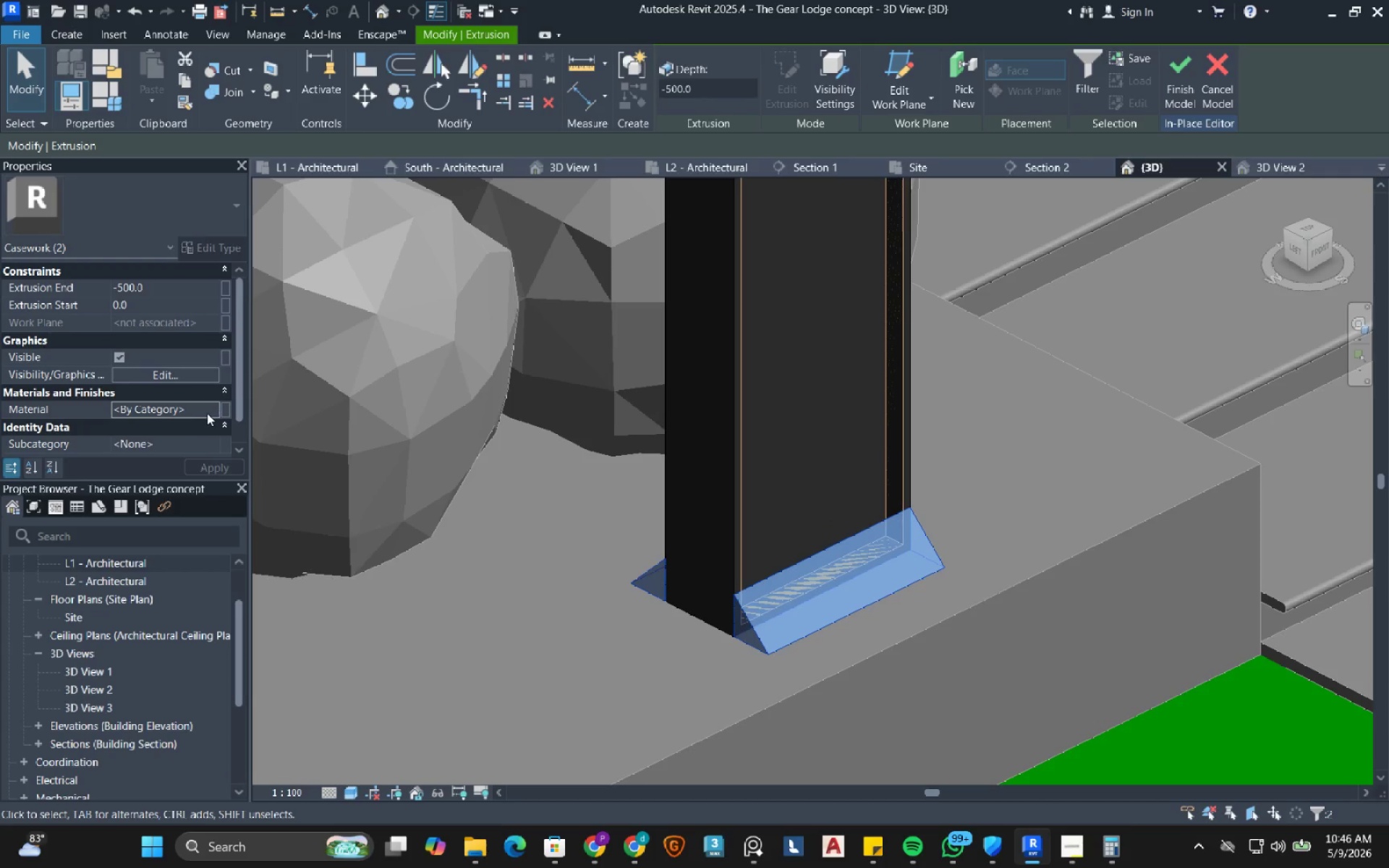 
left_click([211, 409])
 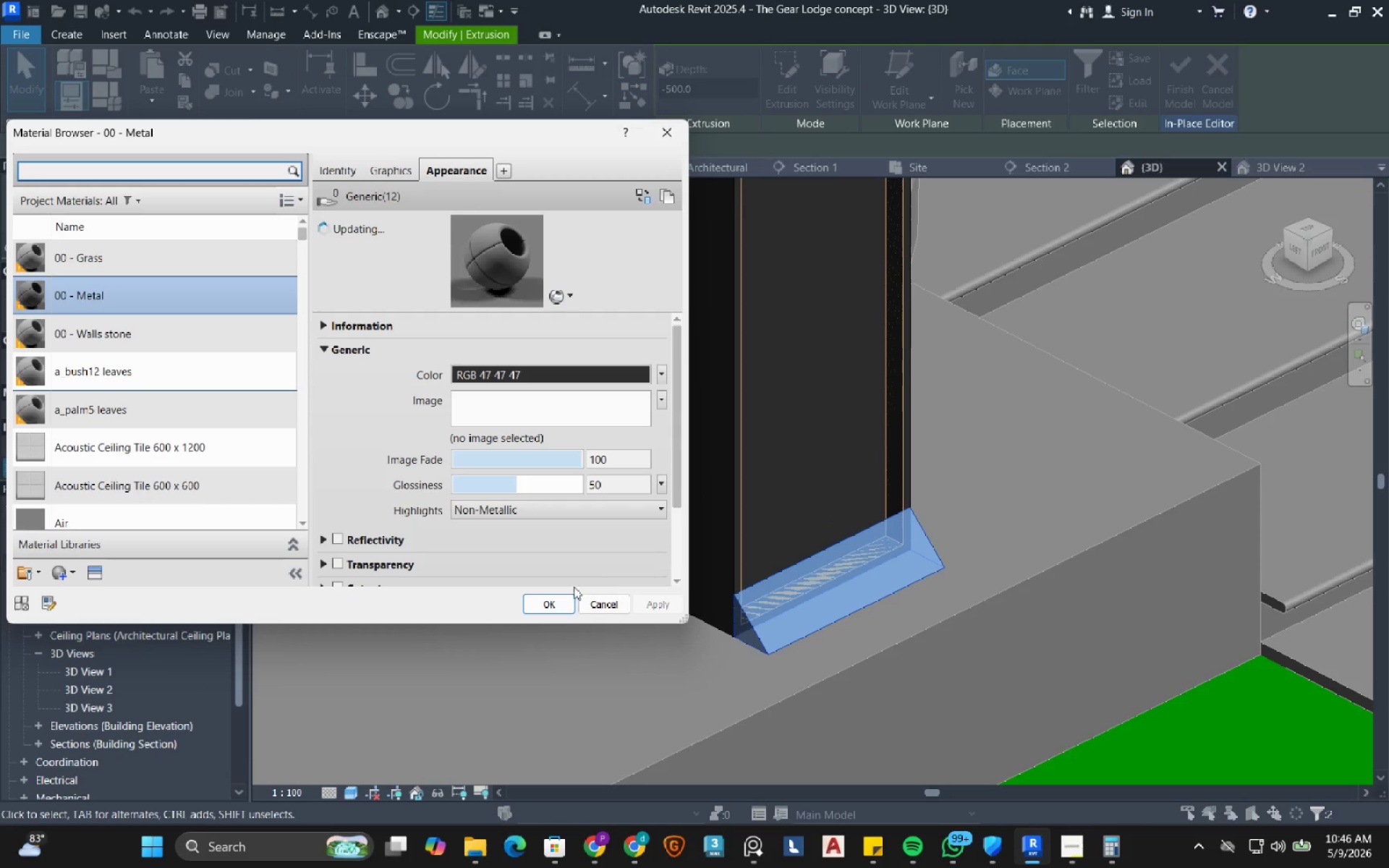 
left_click([539, 597])
 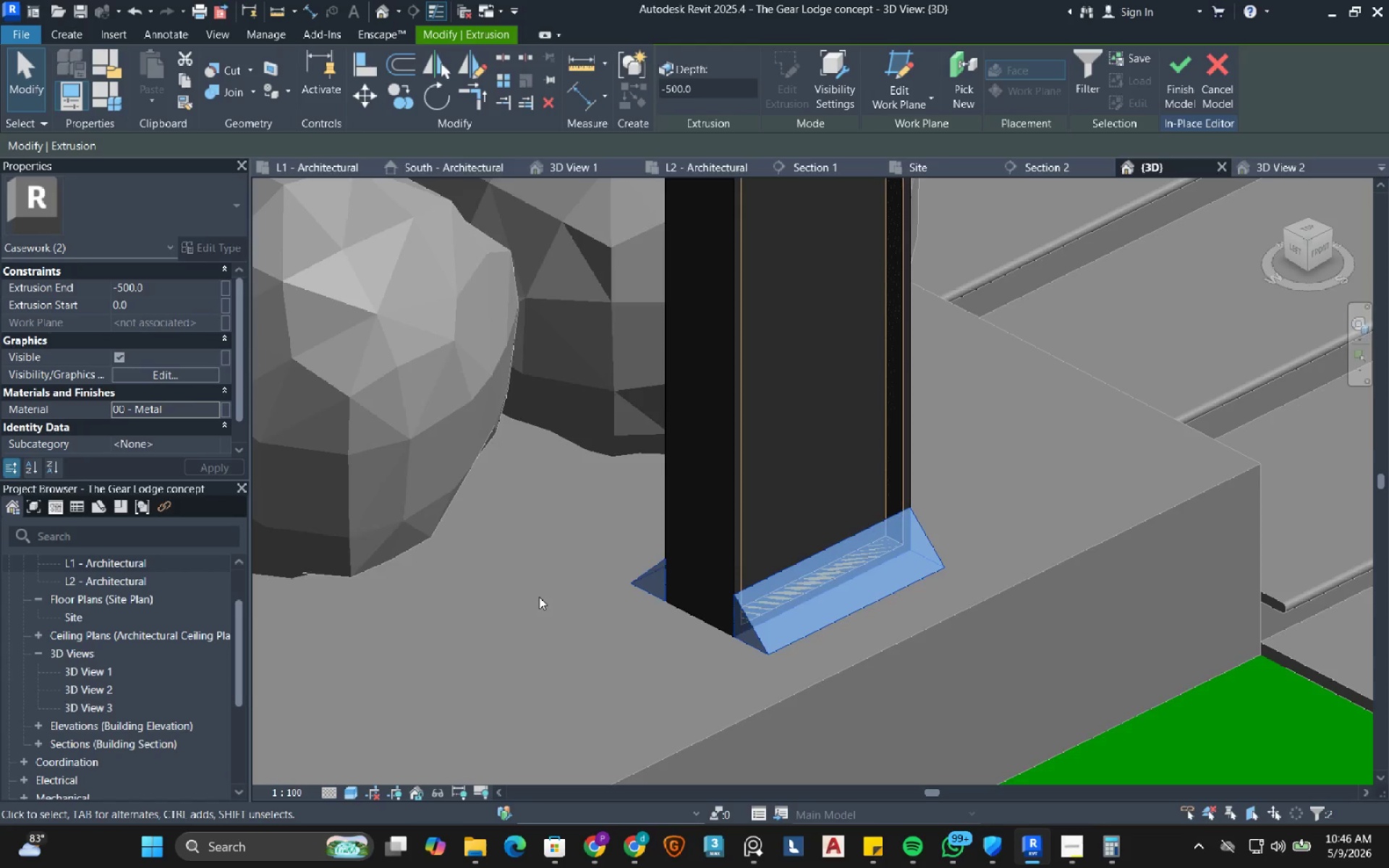 
scroll: coordinate [617, 558], scroll_direction: down, amount: 15.0
 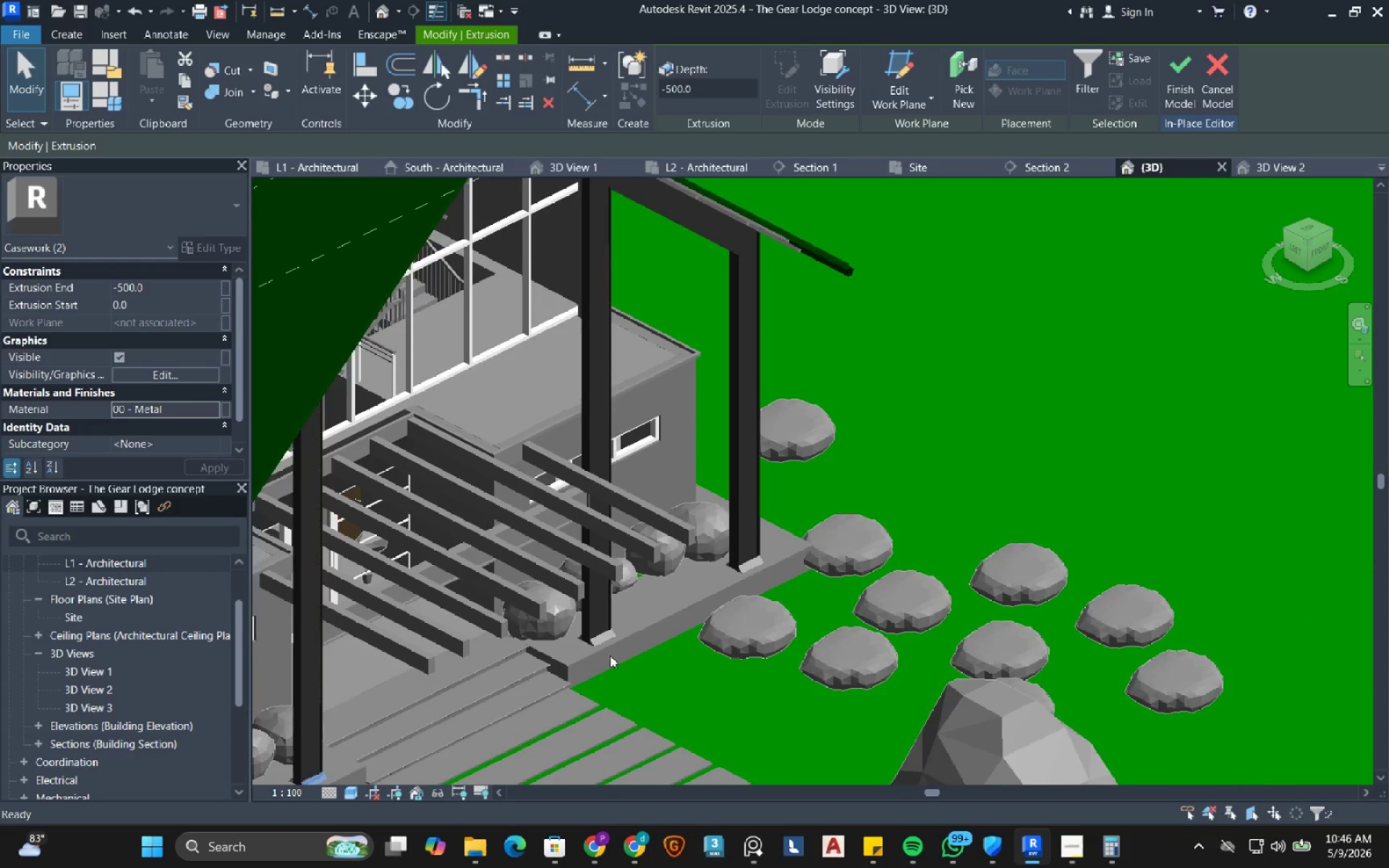 
left_click([553, 625])
 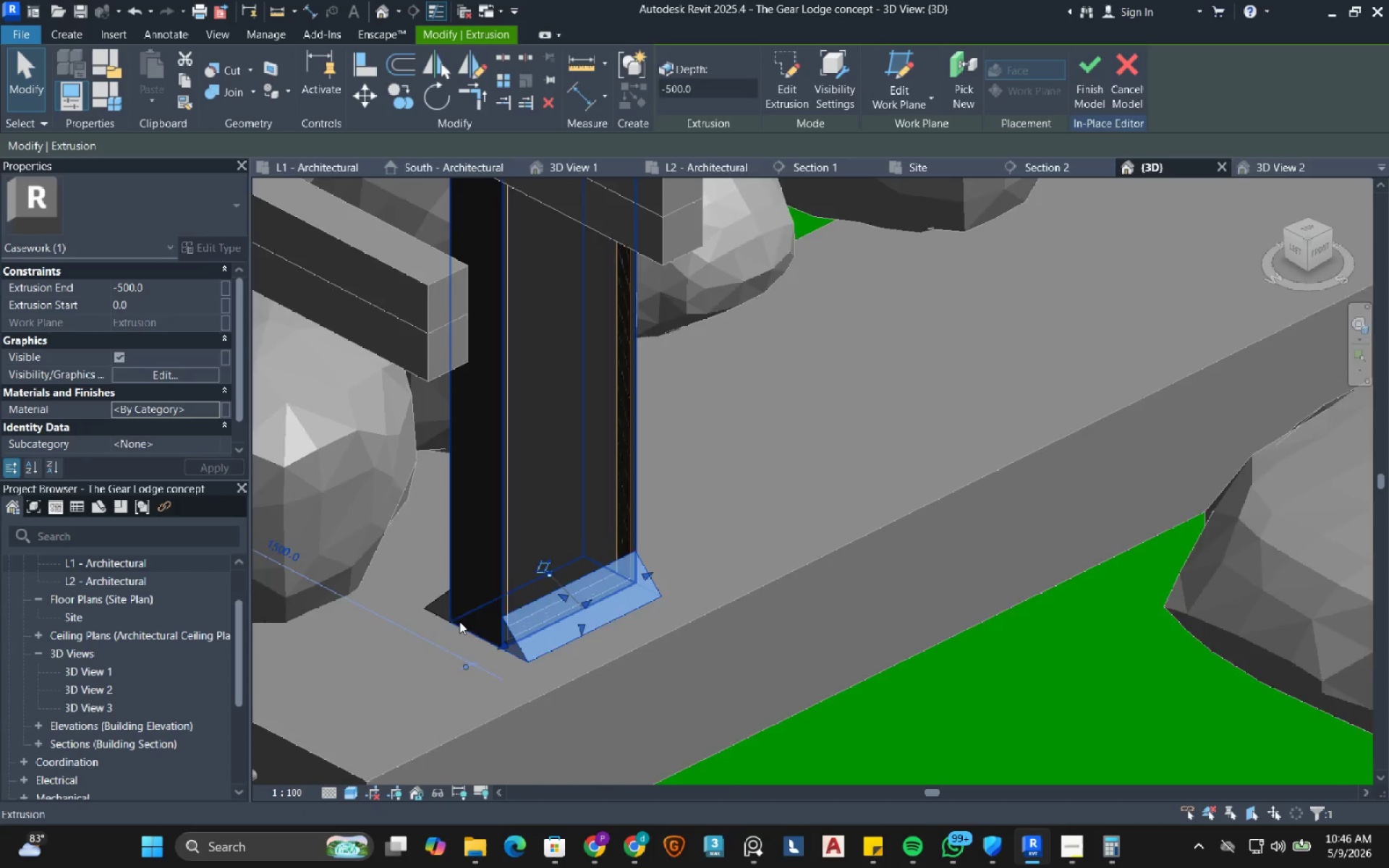 
scroll: coordinate [577, 628], scroll_direction: up, amount: 13.0
 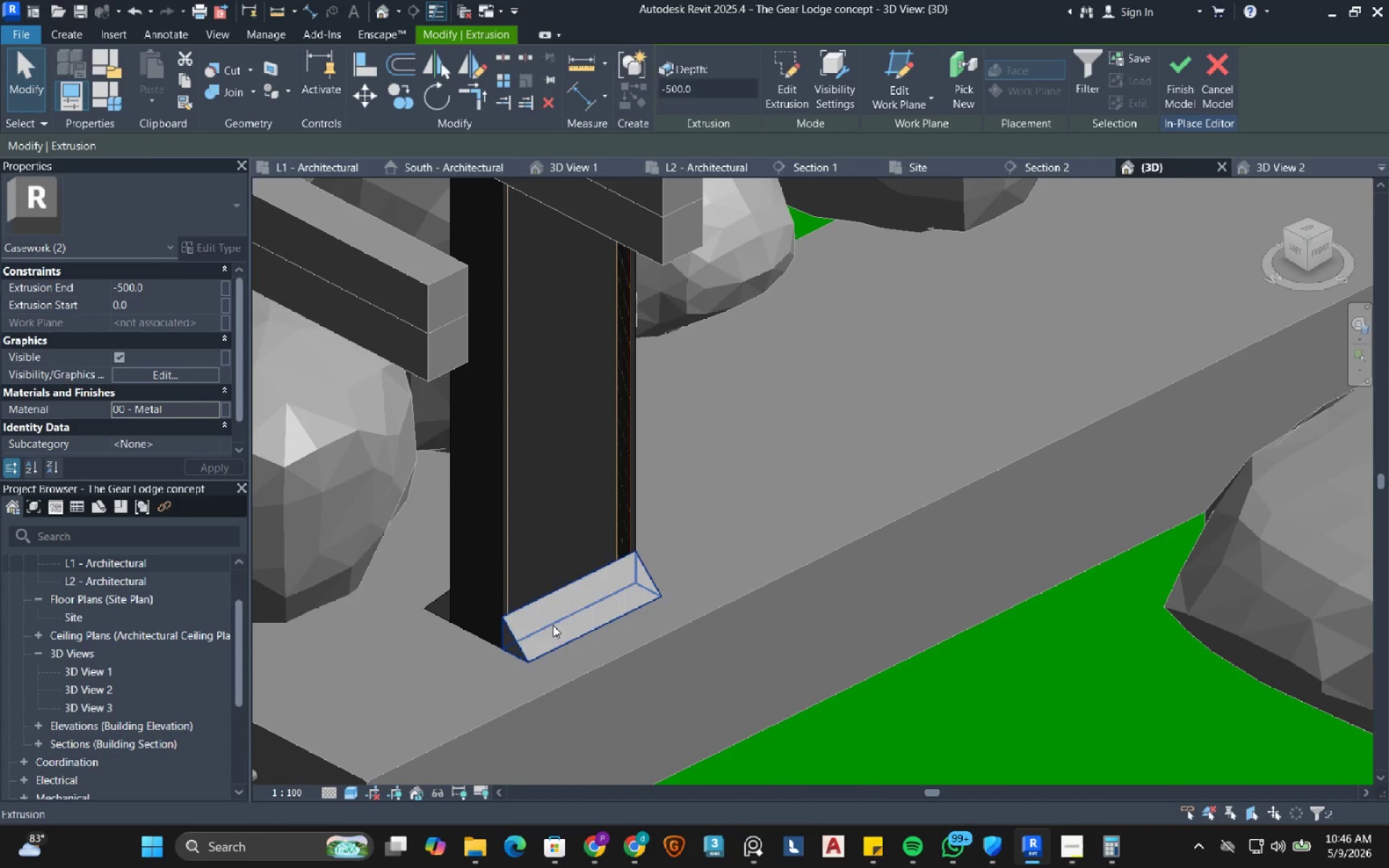 
hold_key(key=ControlRight, duration=0.58)
 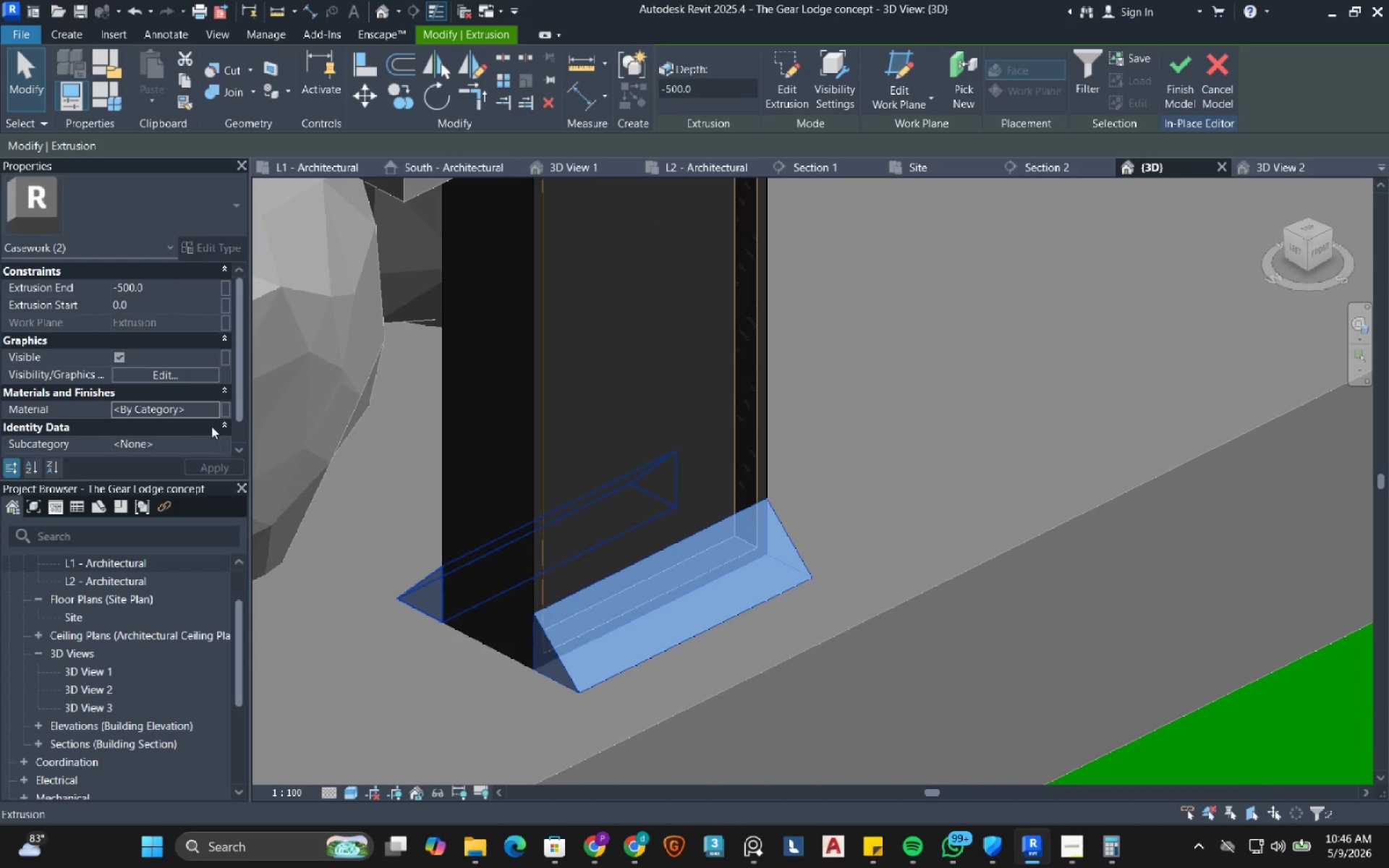 
scroll: coordinate [455, 621], scroll_direction: up, amount: 4.0
 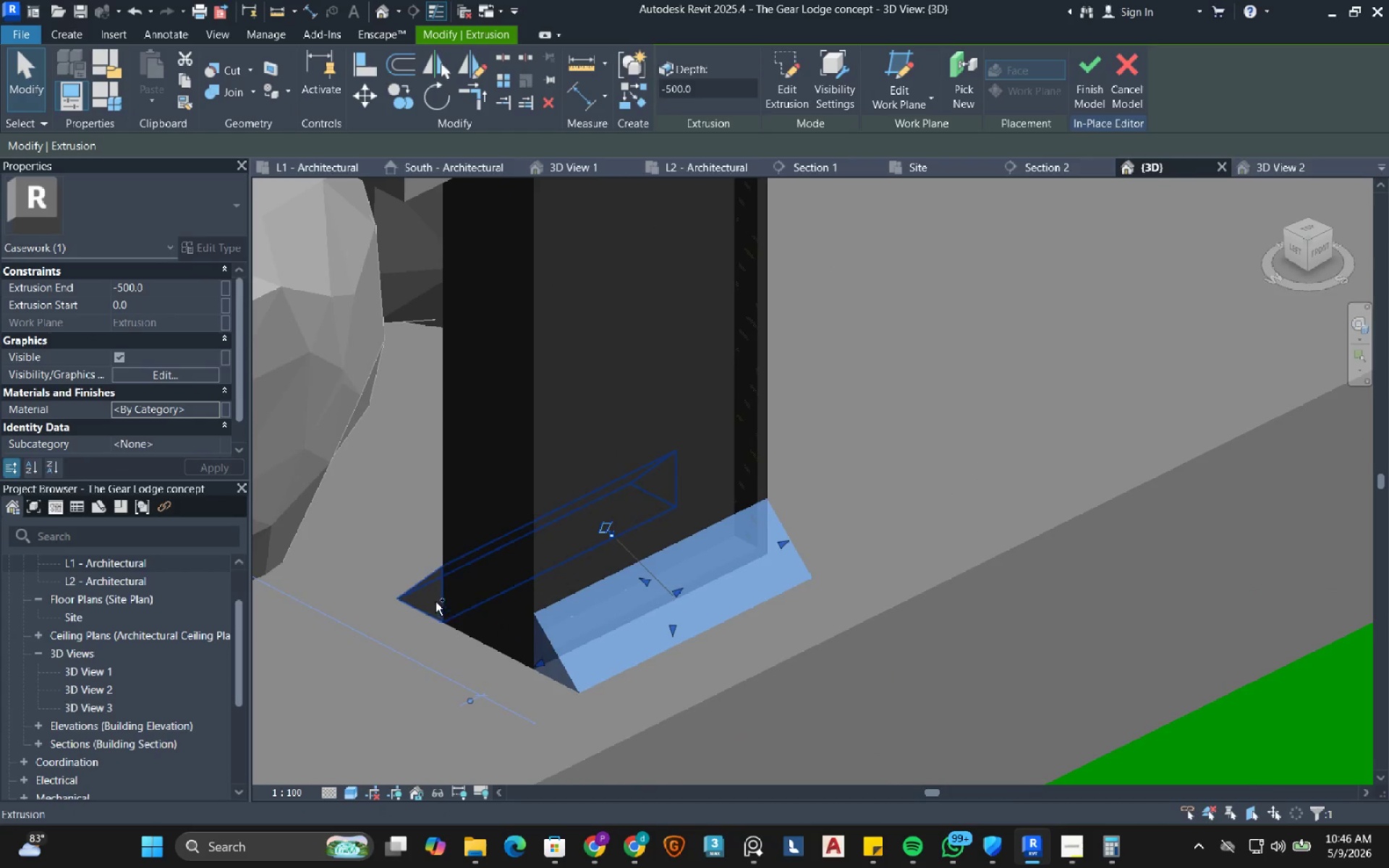 
left_click([430, 596])
 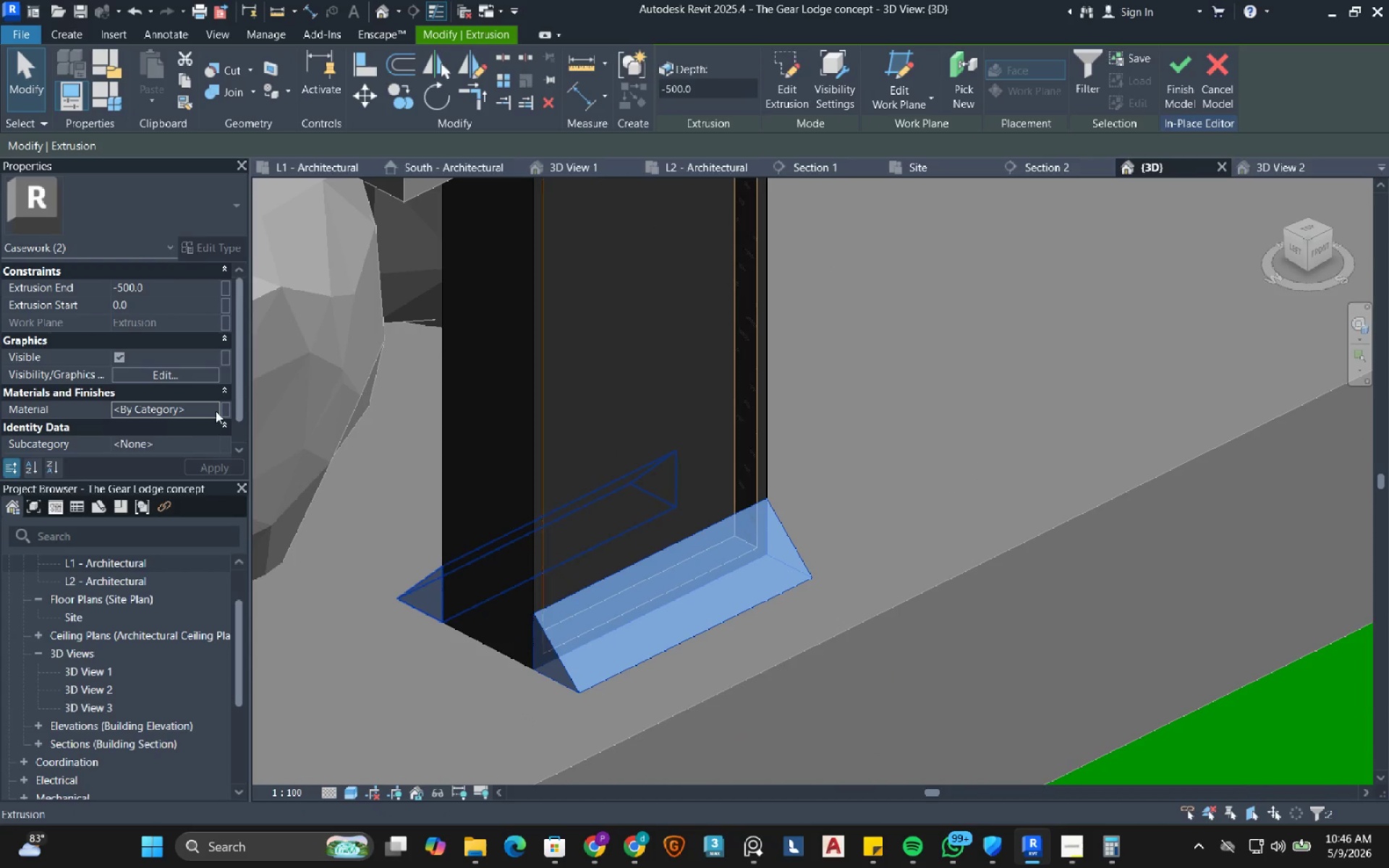 
left_click([217, 409])
 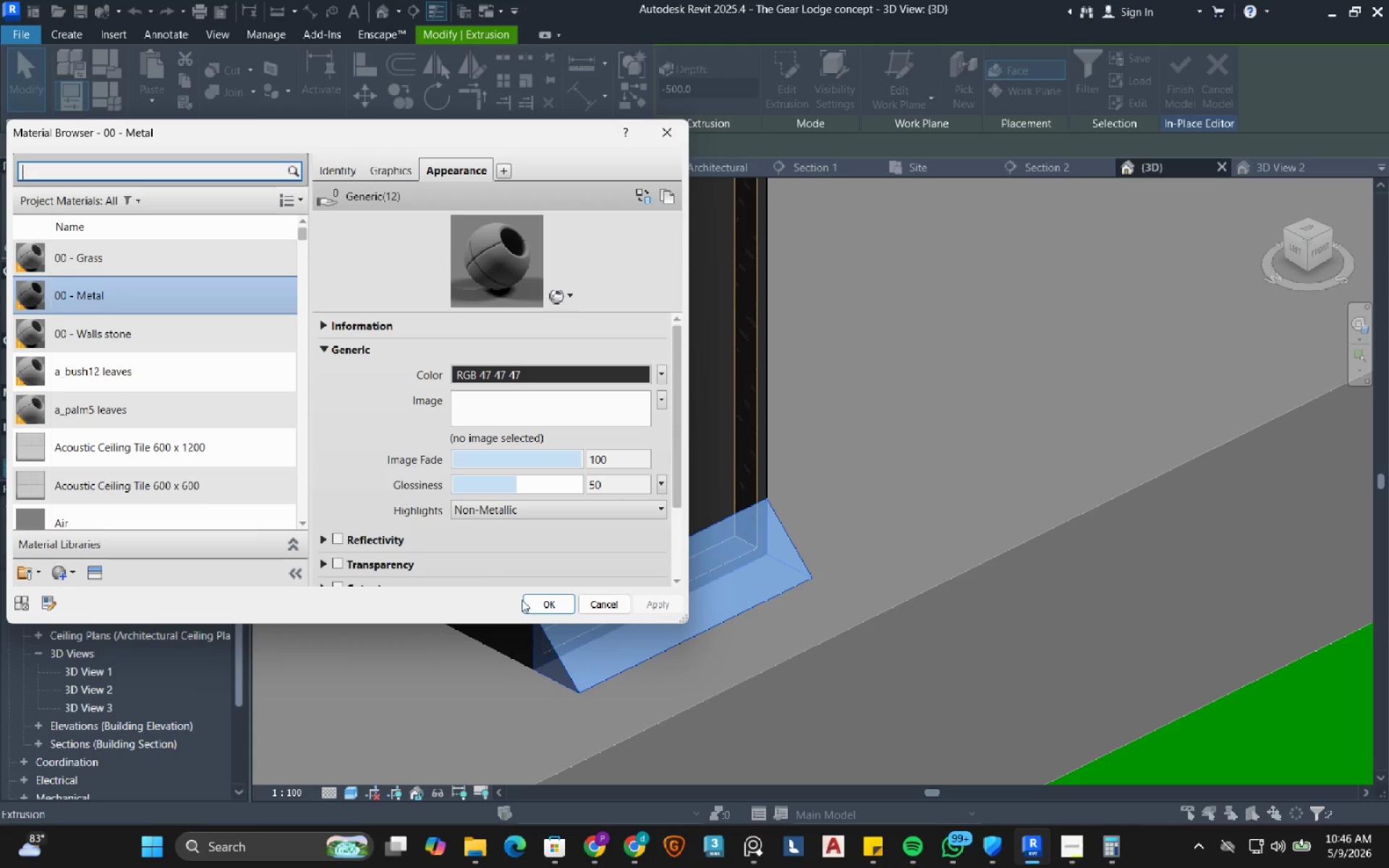 
left_click([568, 599])
 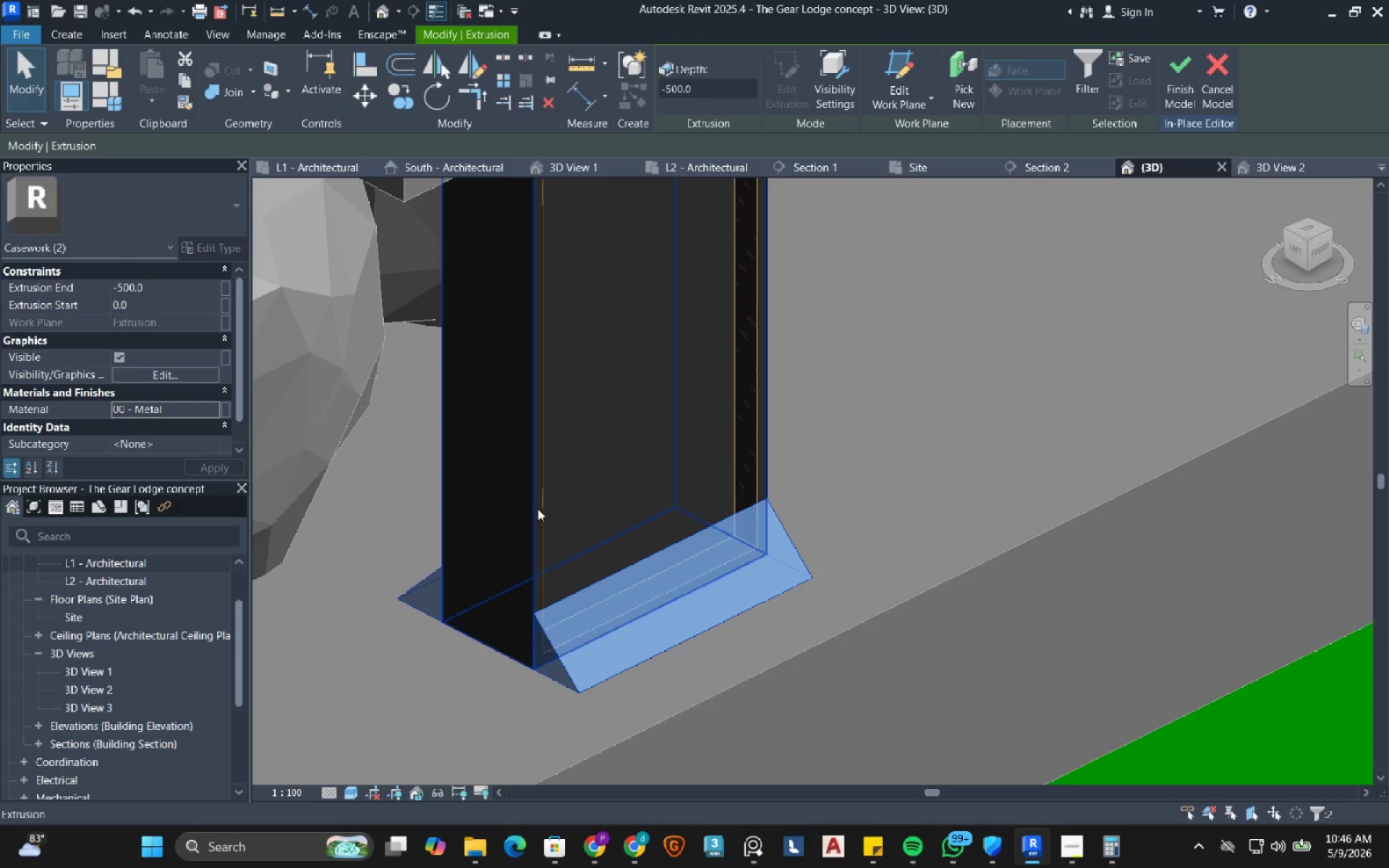 
scroll: coordinate [464, 630], scroll_direction: down, amount: 7.0
 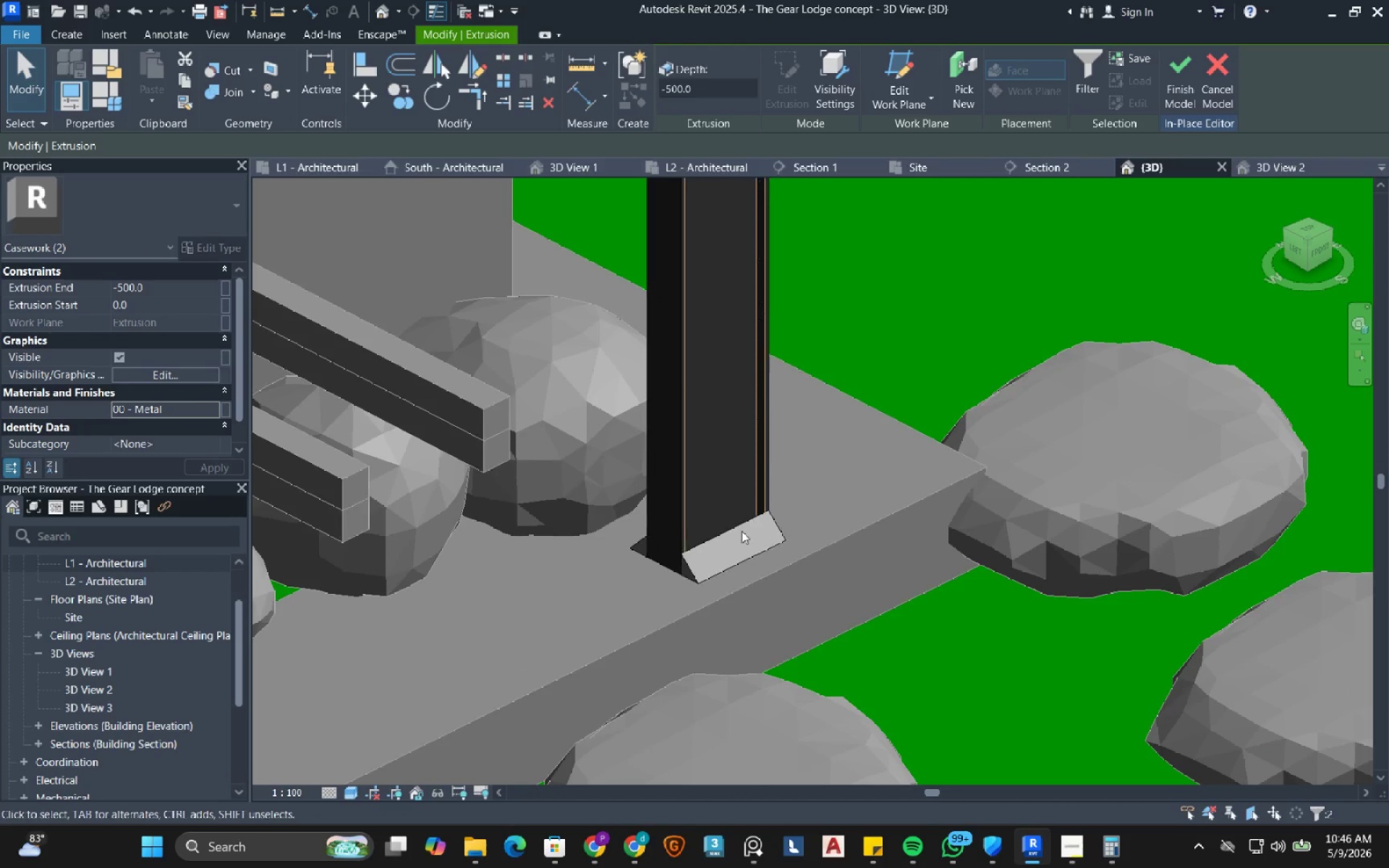 
left_click([675, 569])
 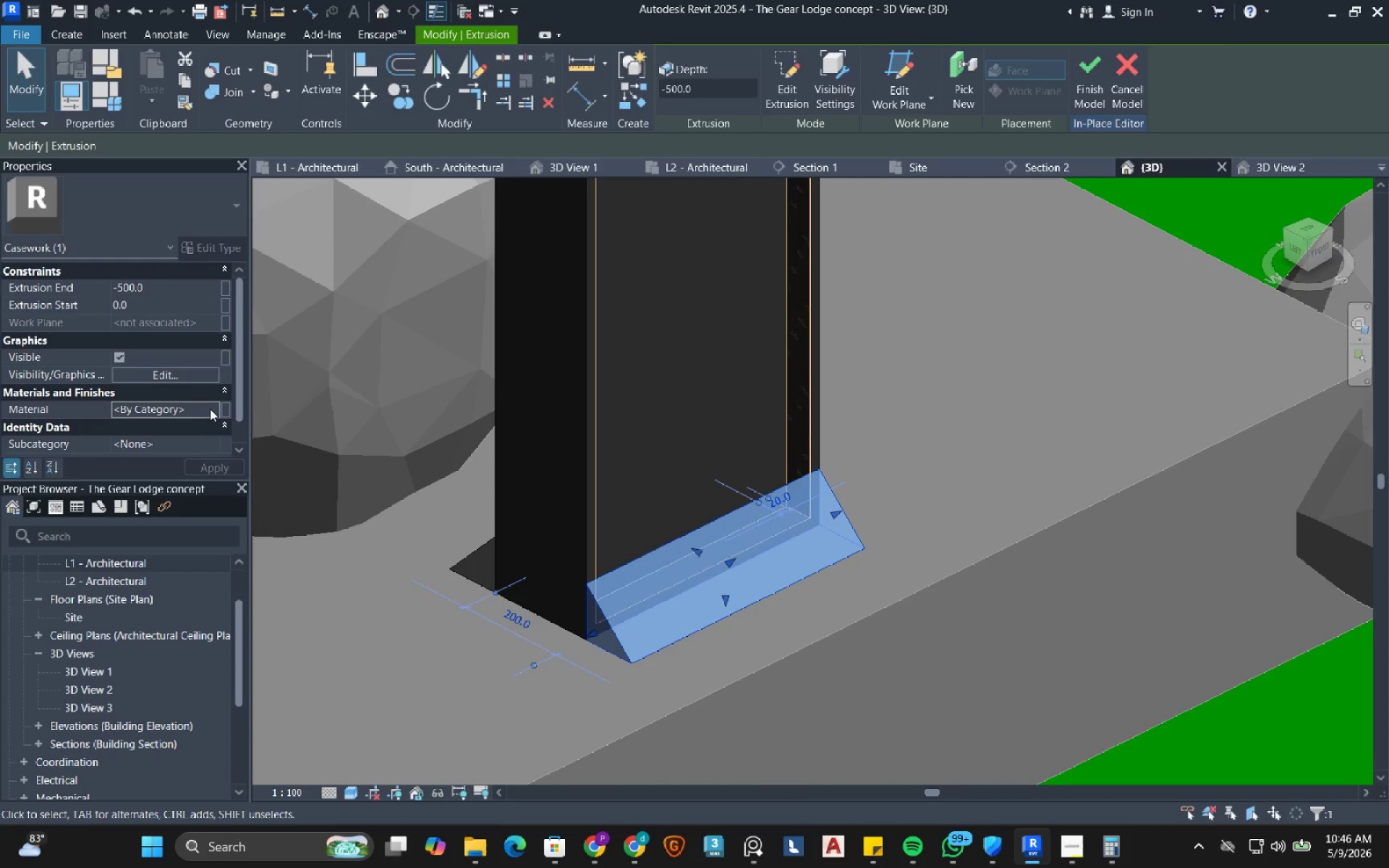 
scroll: coordinate [675, 569], scroll_direction: up, amount: 7.0
 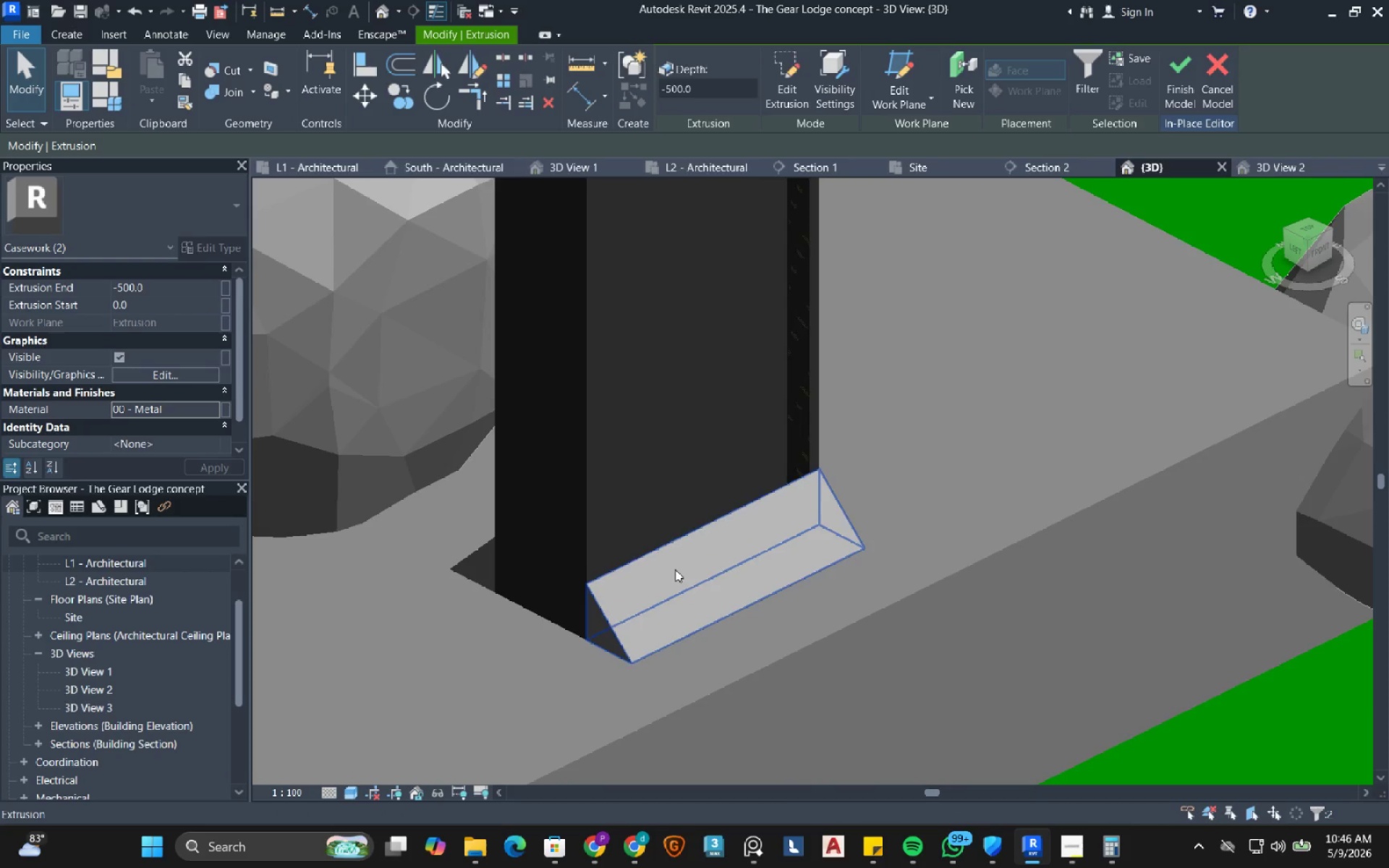 
left_click([213, 409])
 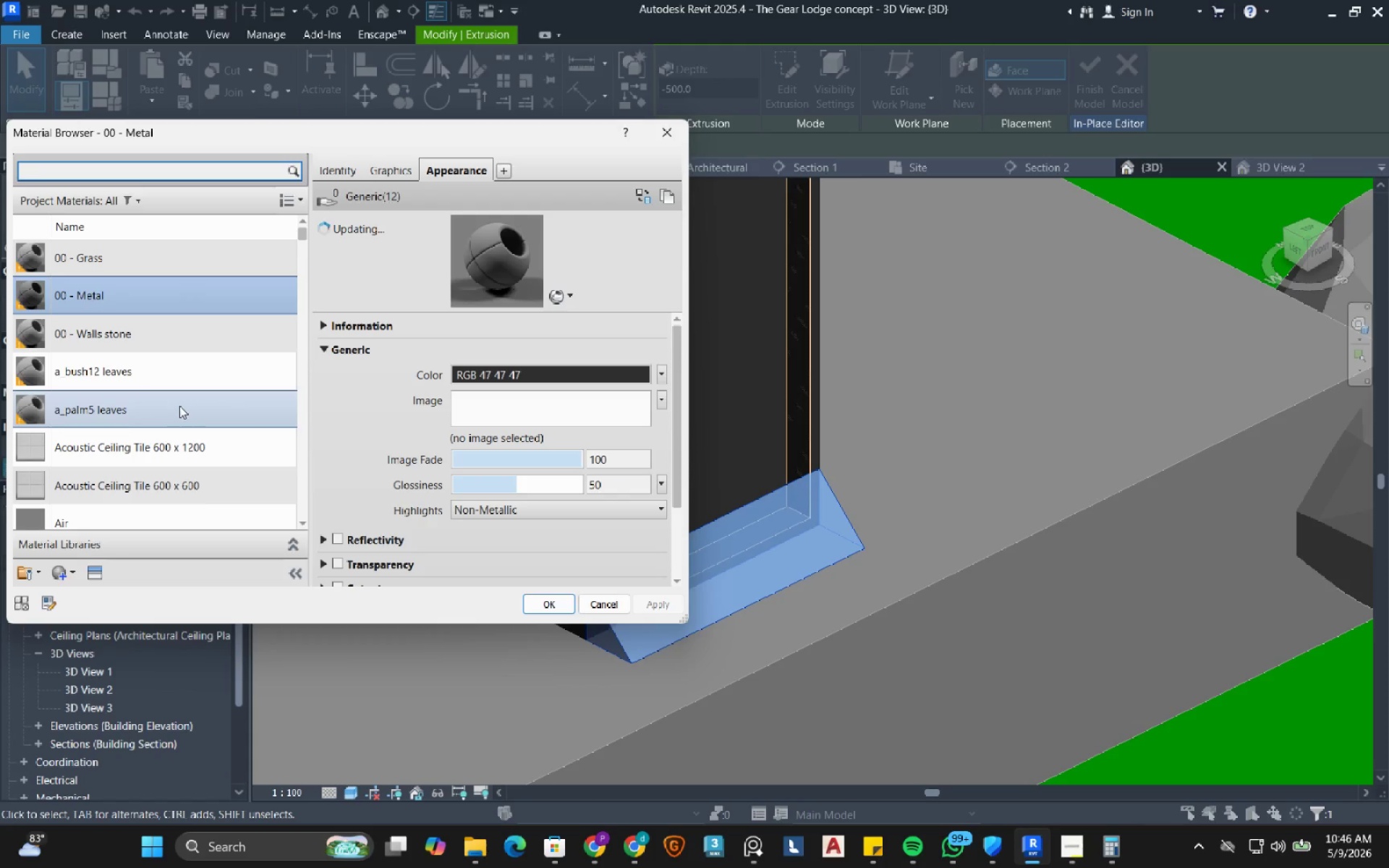 
left_click([200, 346])
 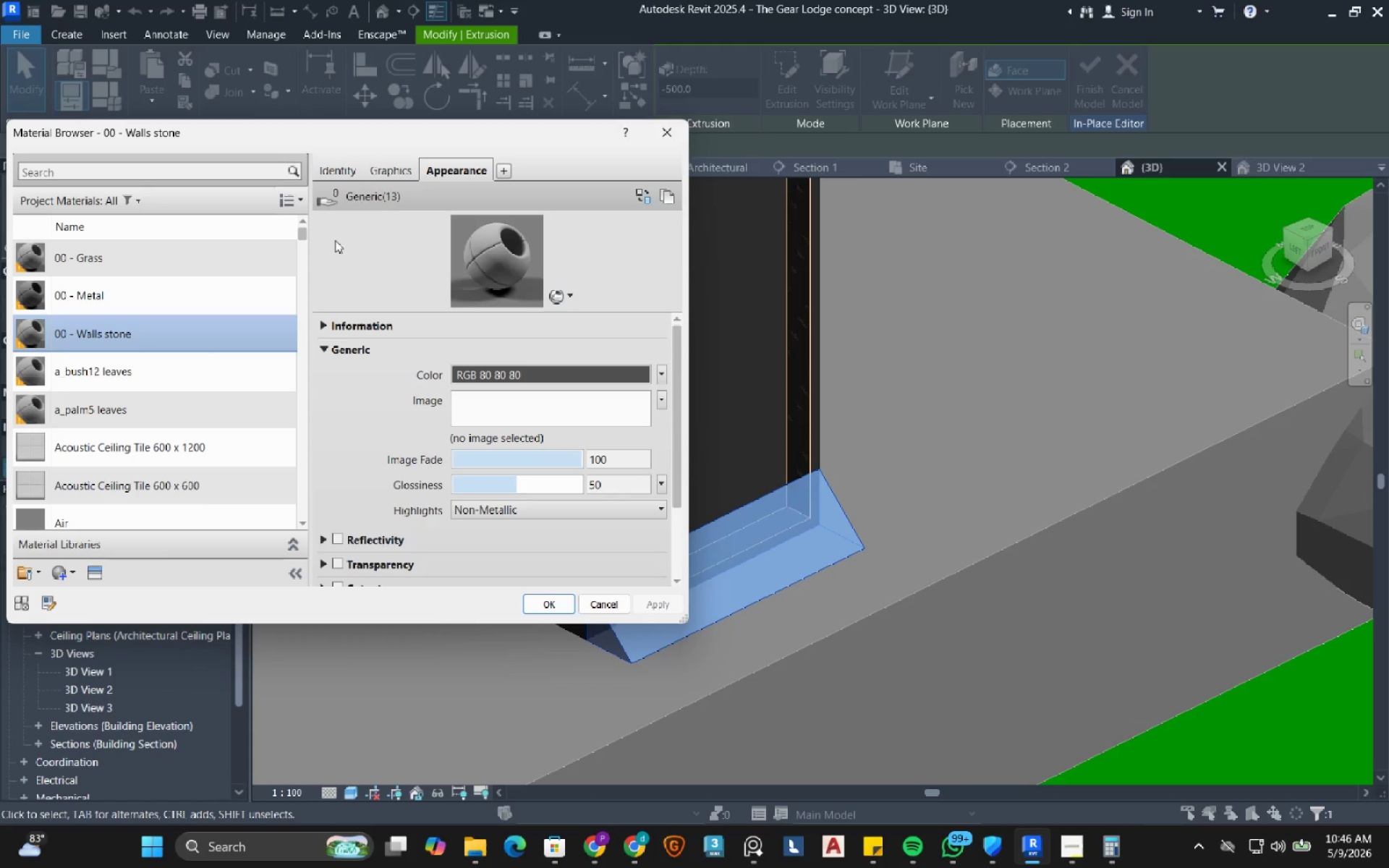 
scroll: coordinate [191, 362], scroll_direction: up, amount: 2.0
 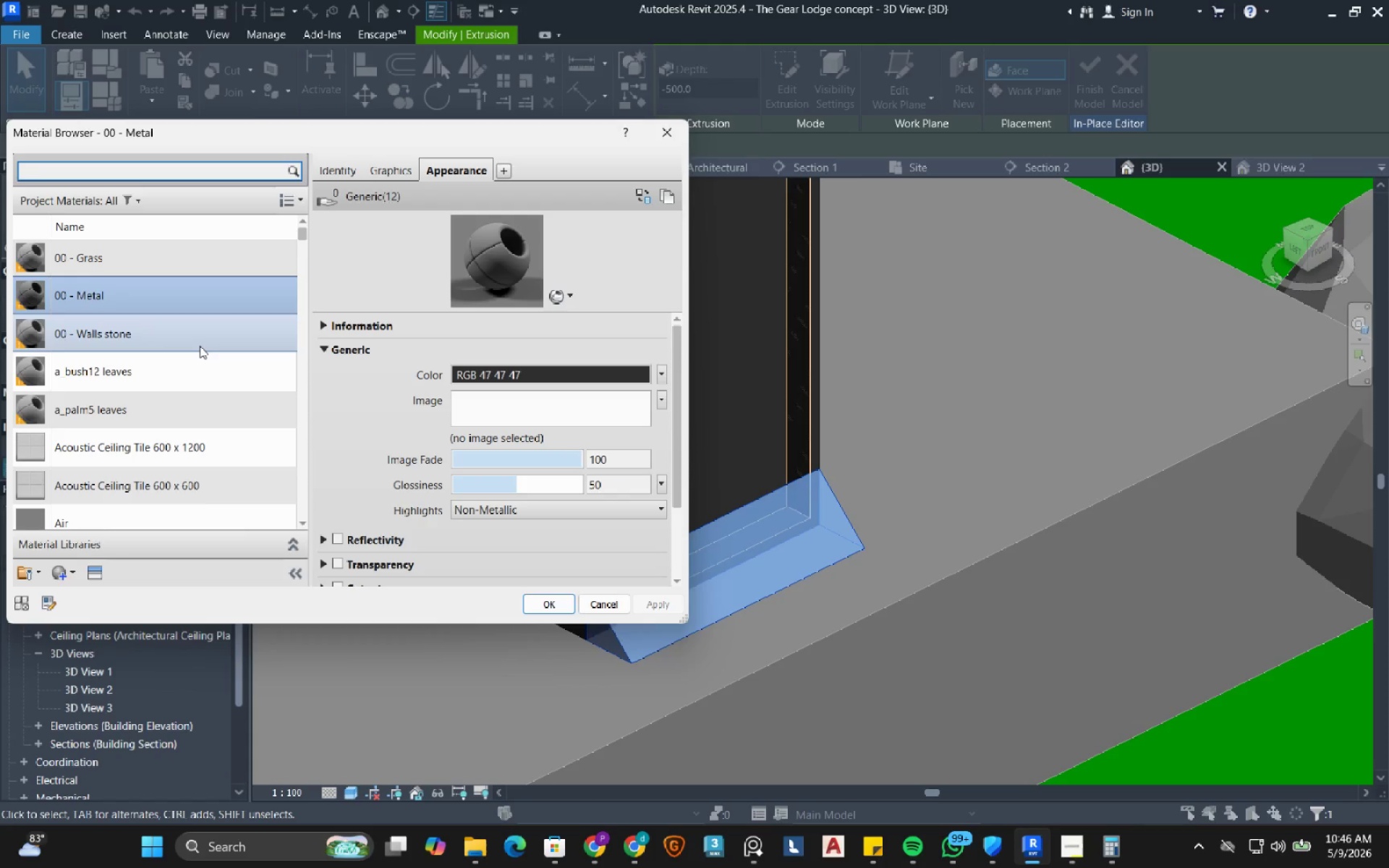 
left_click([391, 159])
 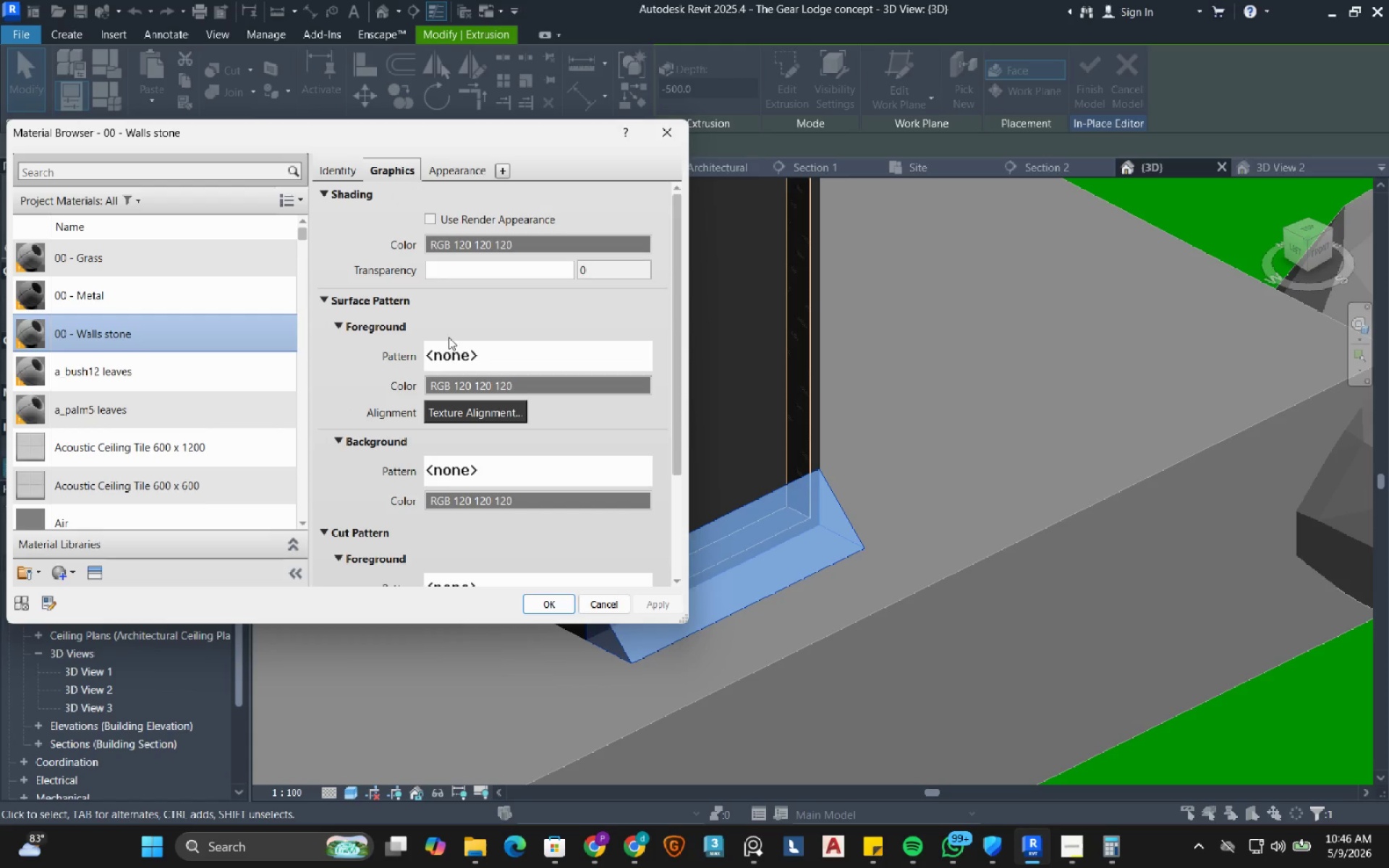 
left_click([453, 357])
 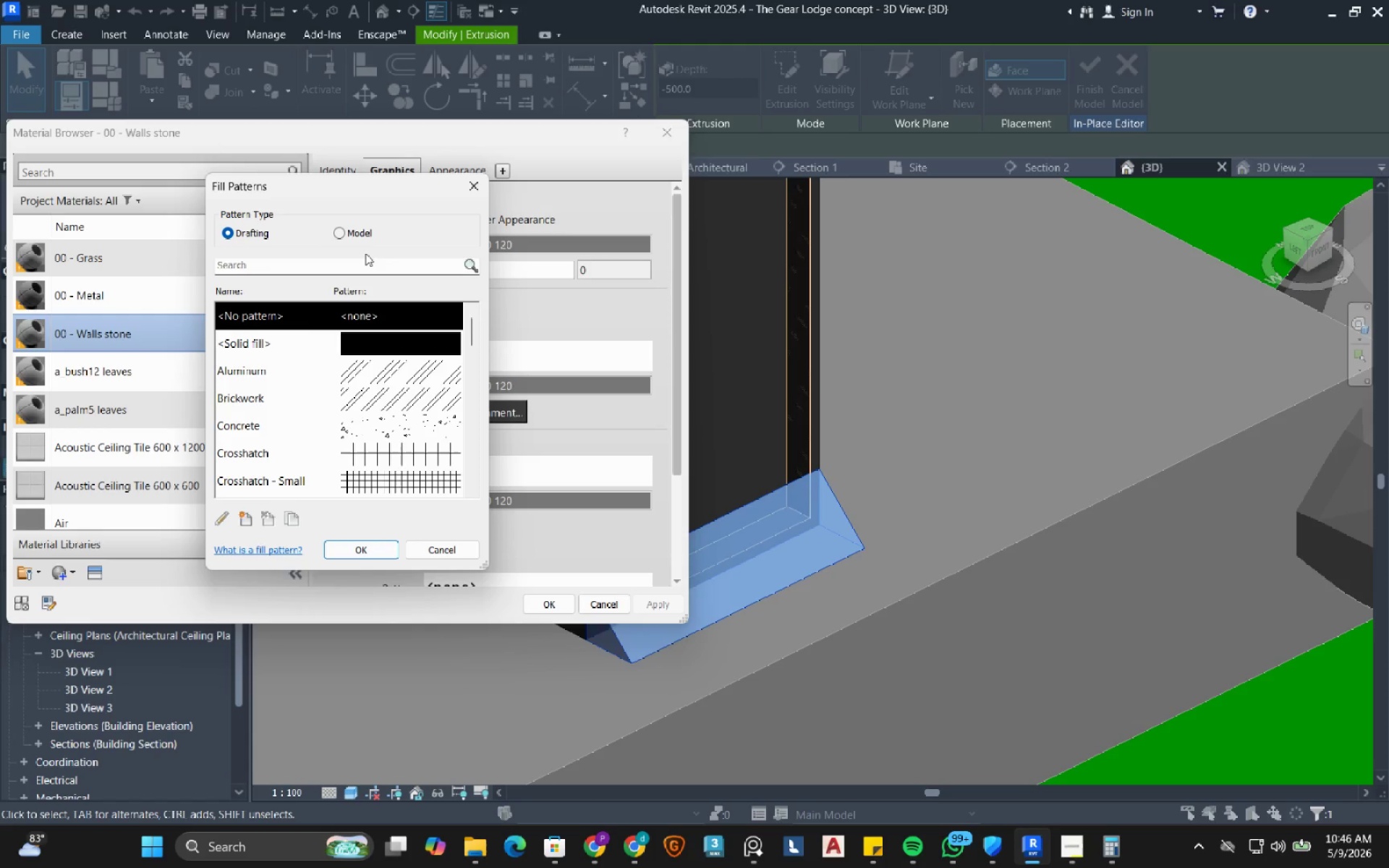 
left_click_drag(start_coordinate=[361, 243], to_coordinate=[361, 239])
 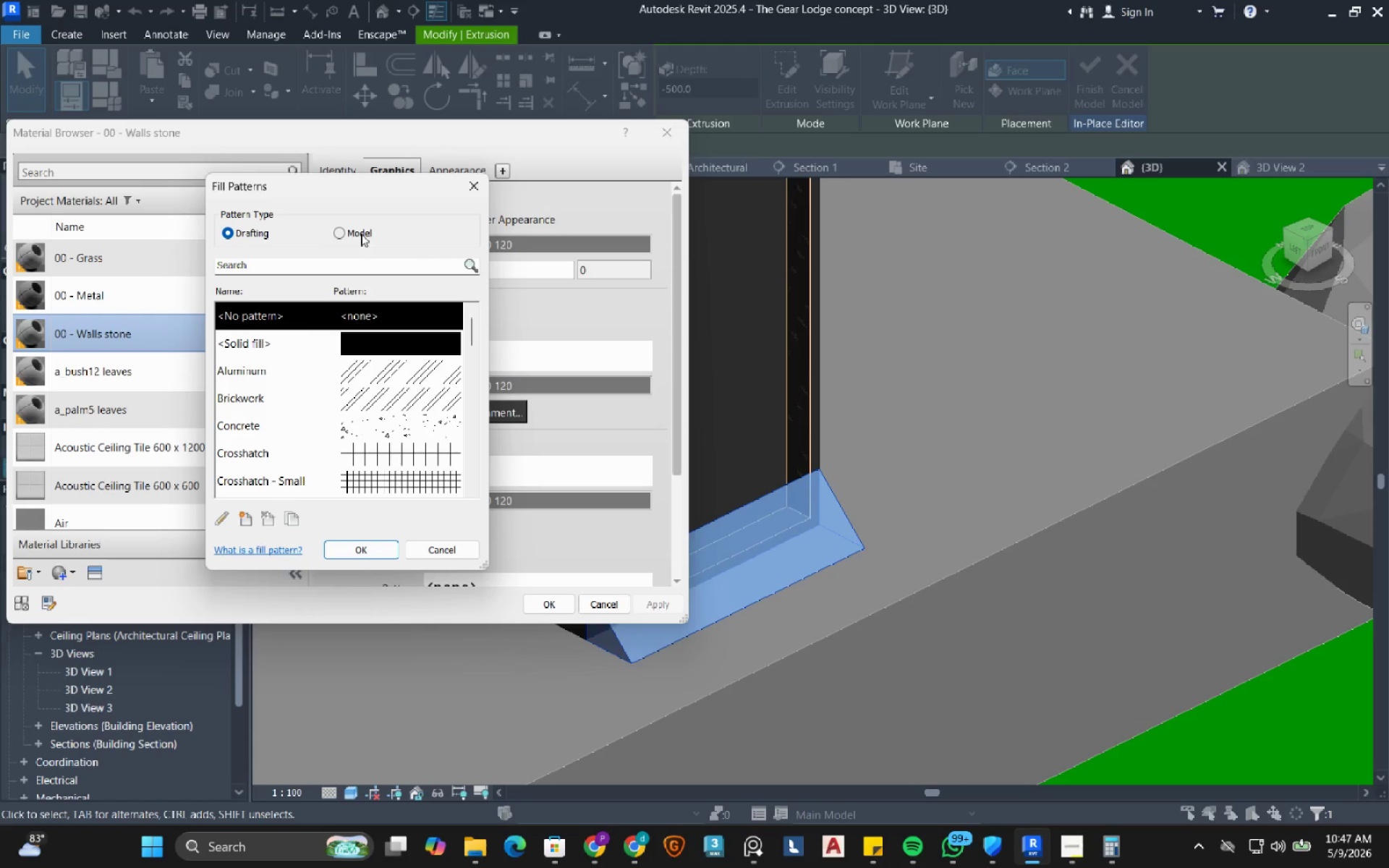 
double_click([361, 234])
 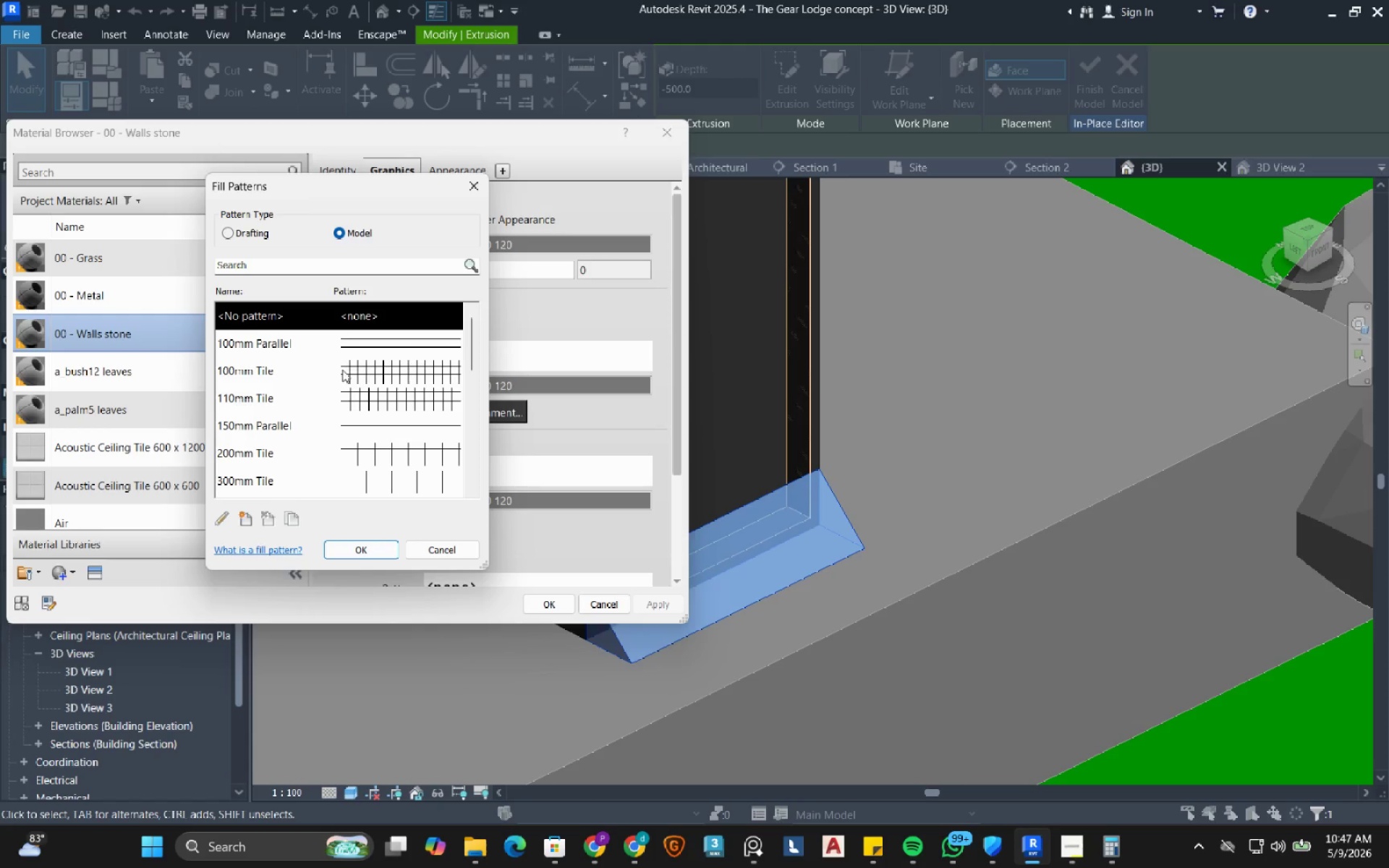 
scroll: coordinate [344, 393], scroll_direction: down, amount: 4.0
 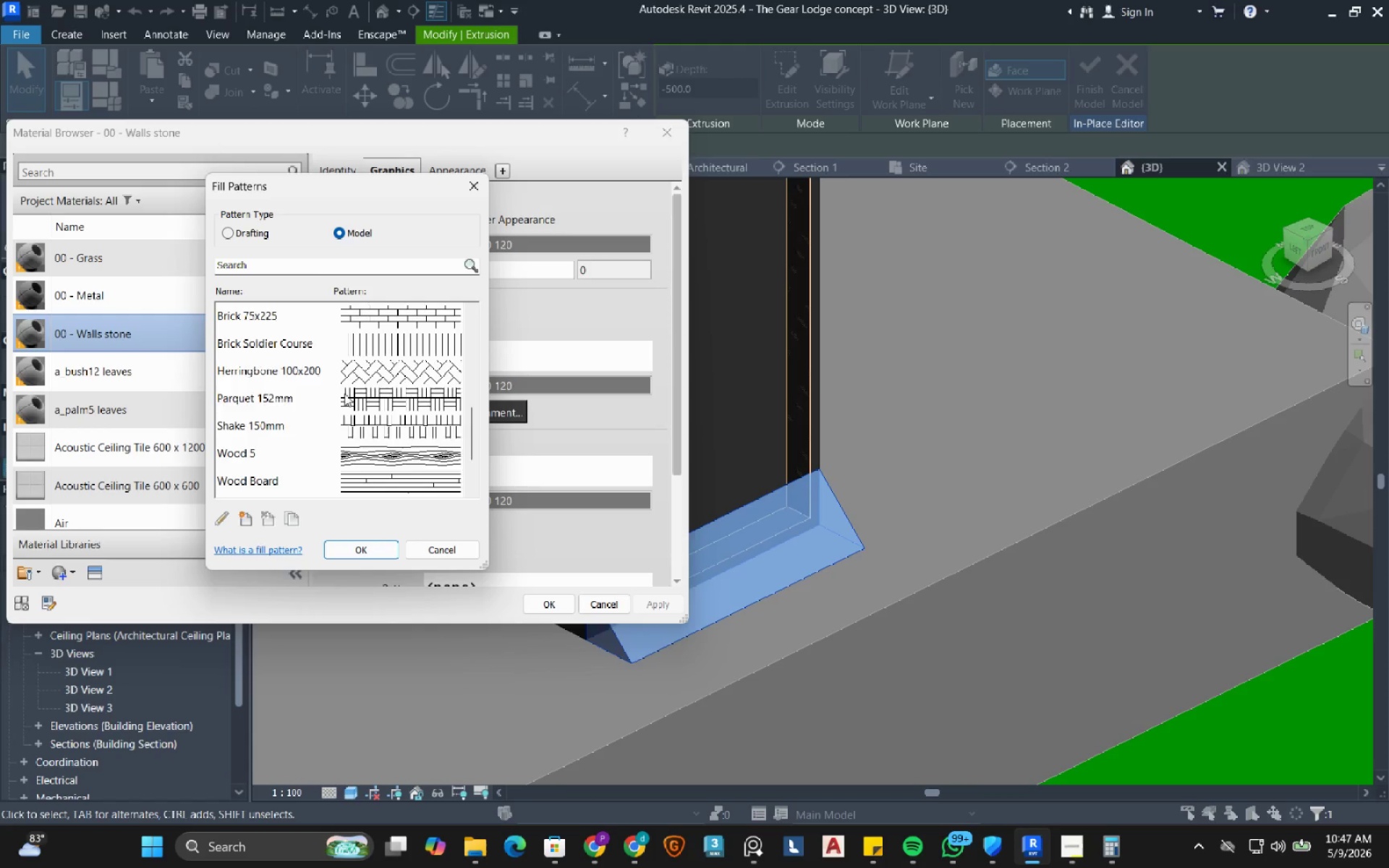 
scroll: coordinate [344, 393], scroll_direction: up, amount: 1.0
 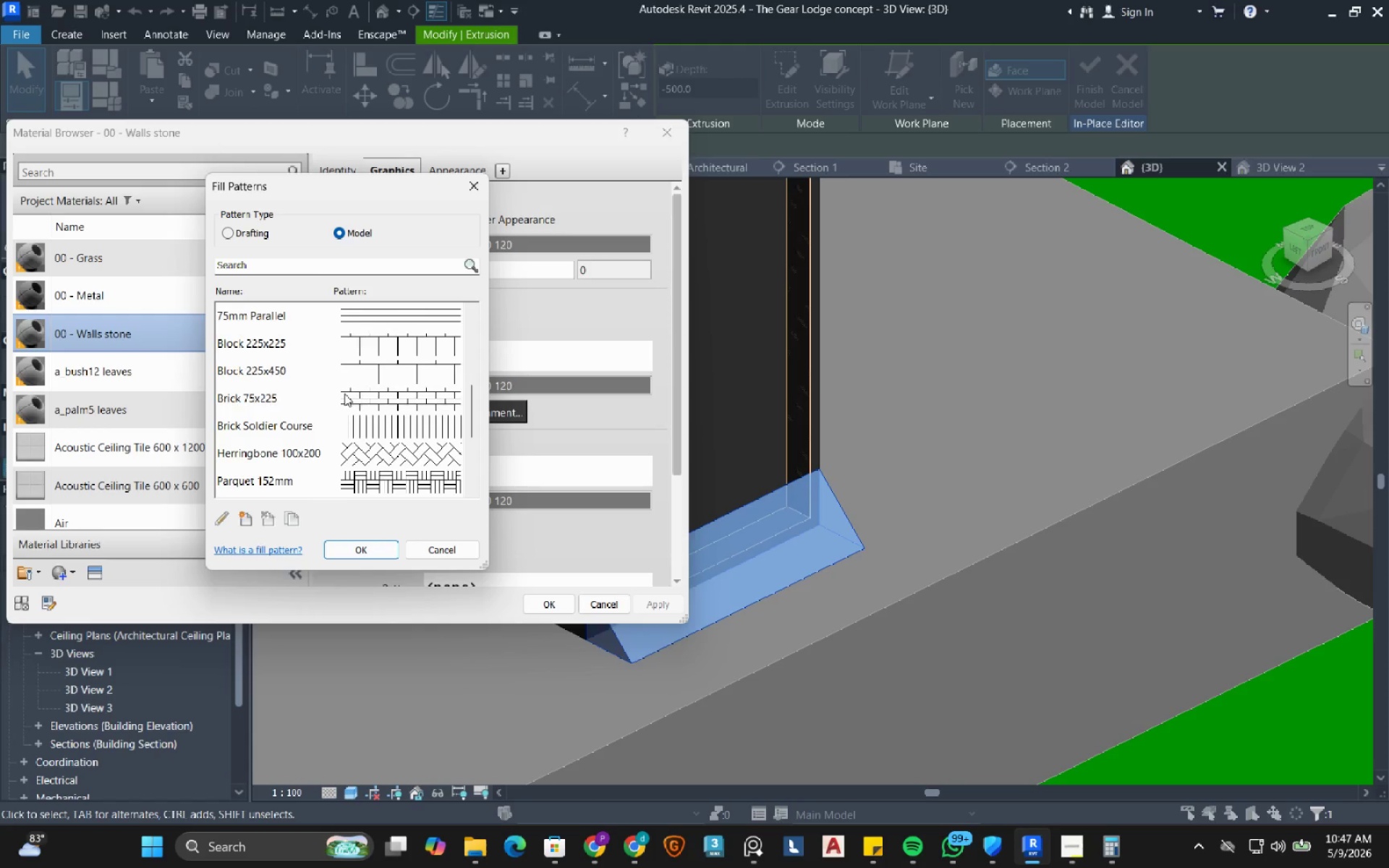 
scroll: coordinate [344, 393], scroll_direction: down, amount: 3.0
 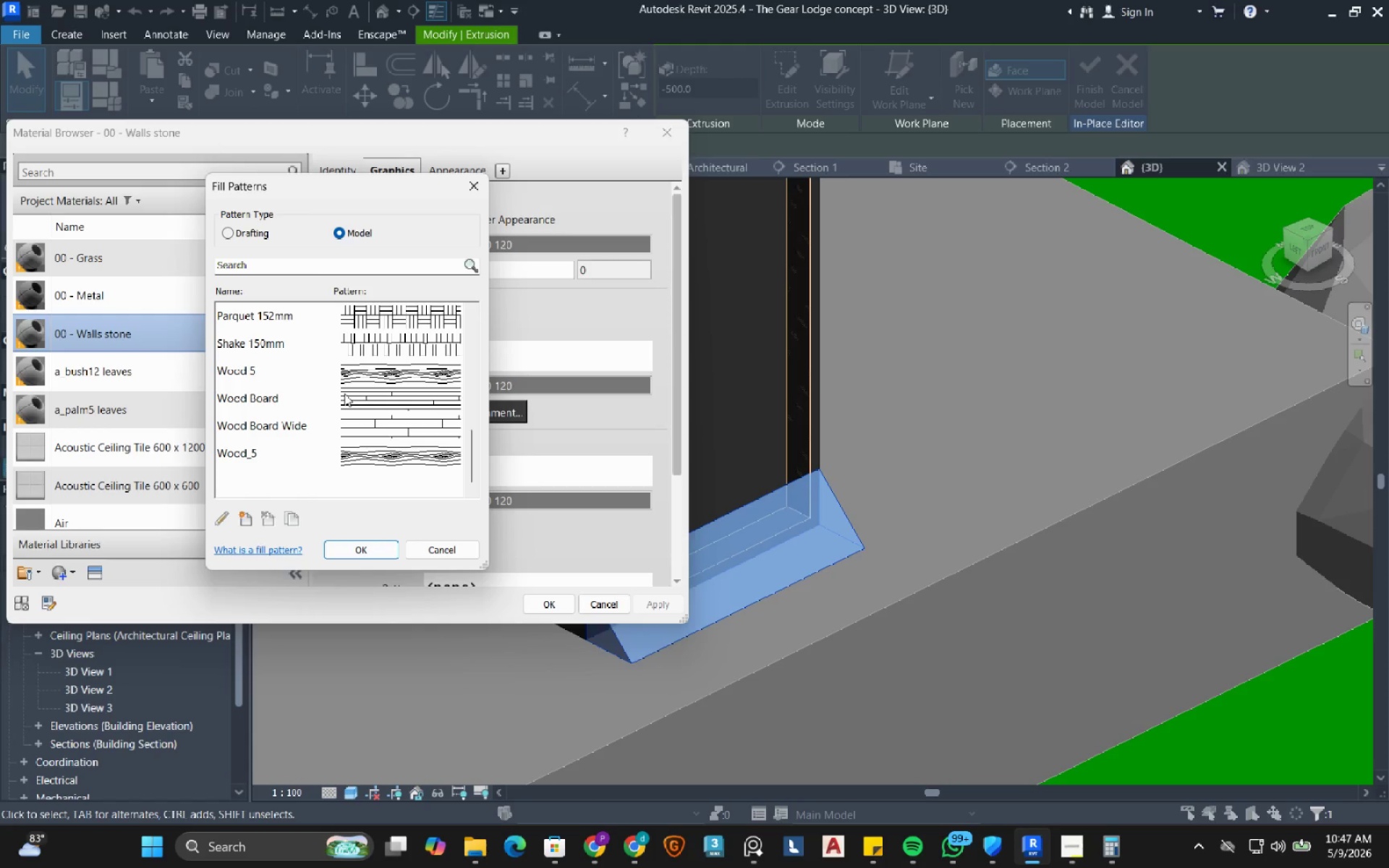 
scroll: coordinate [344, 393], scroll_direction: up, amount: 2.0
 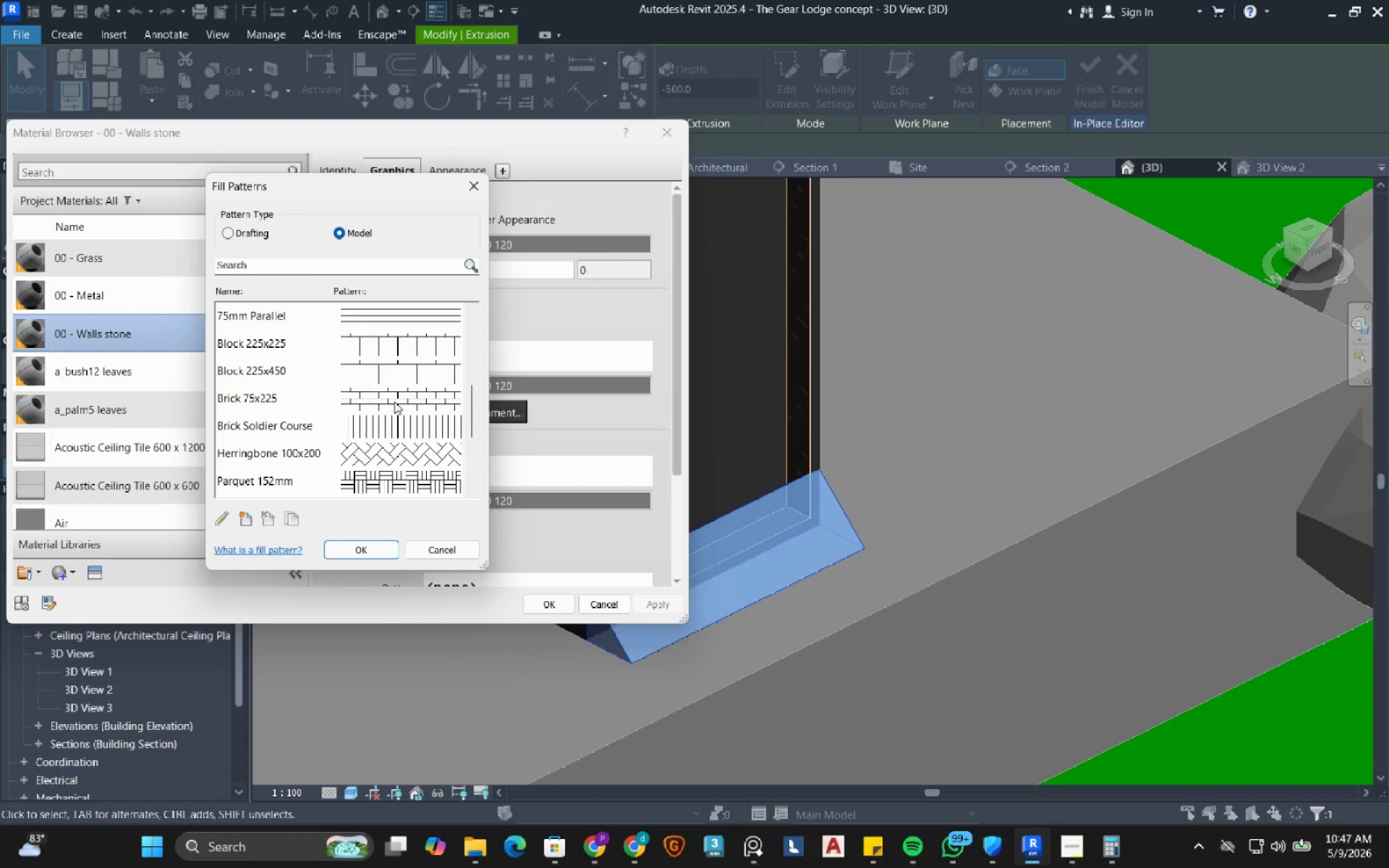 
left_click([394, 401])
 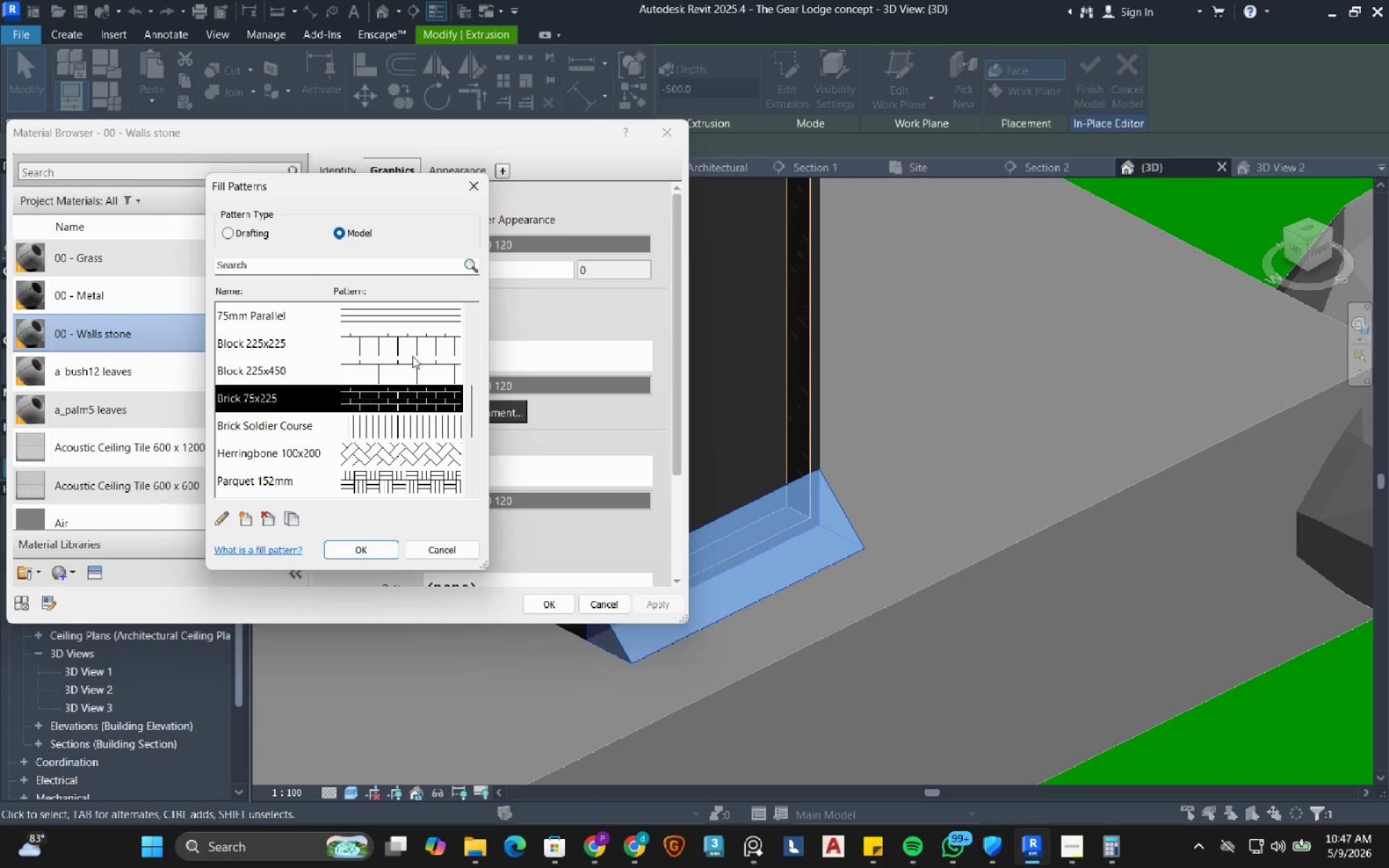 
left_click([419, 346])
 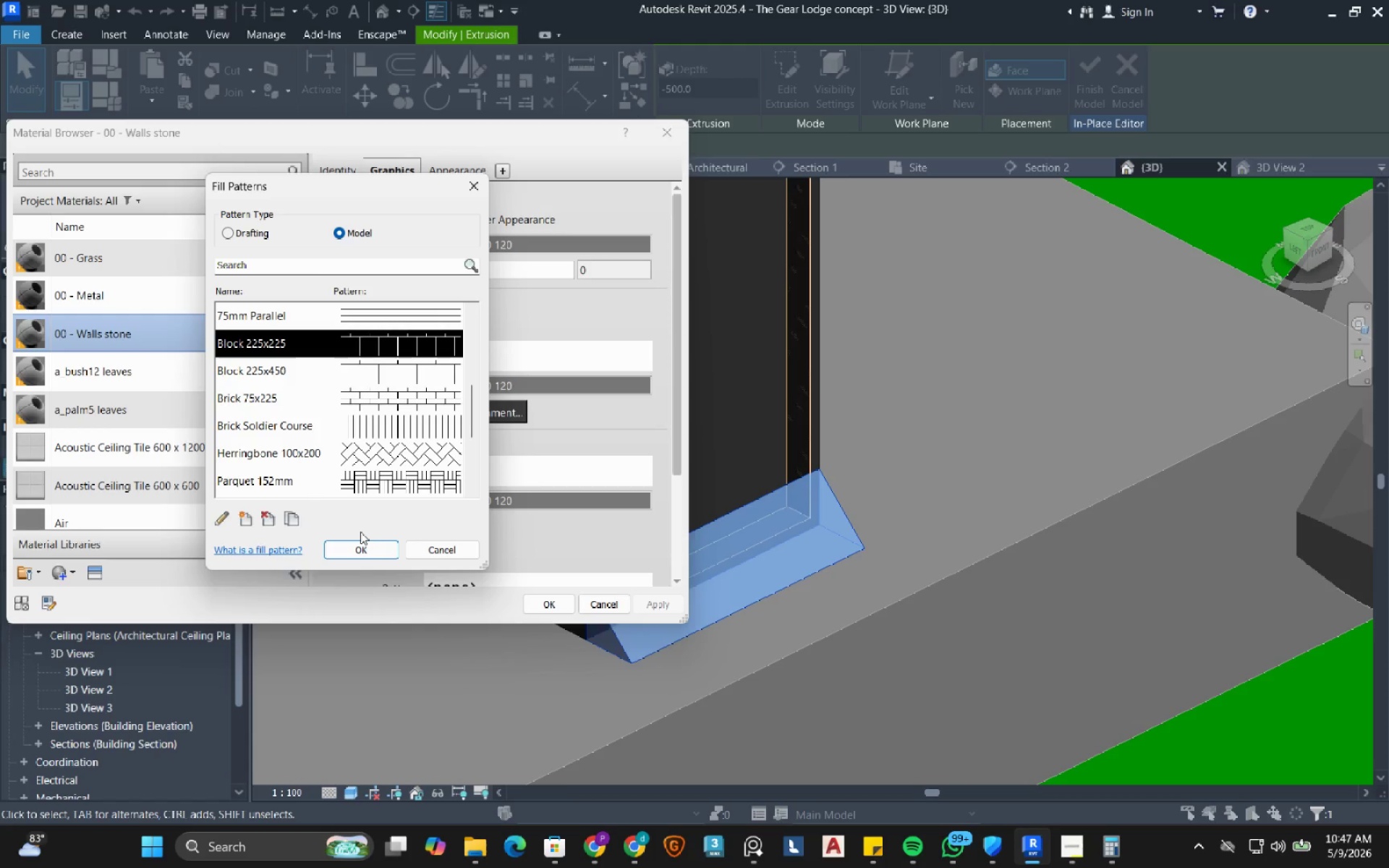 
left_click([357, 551])
 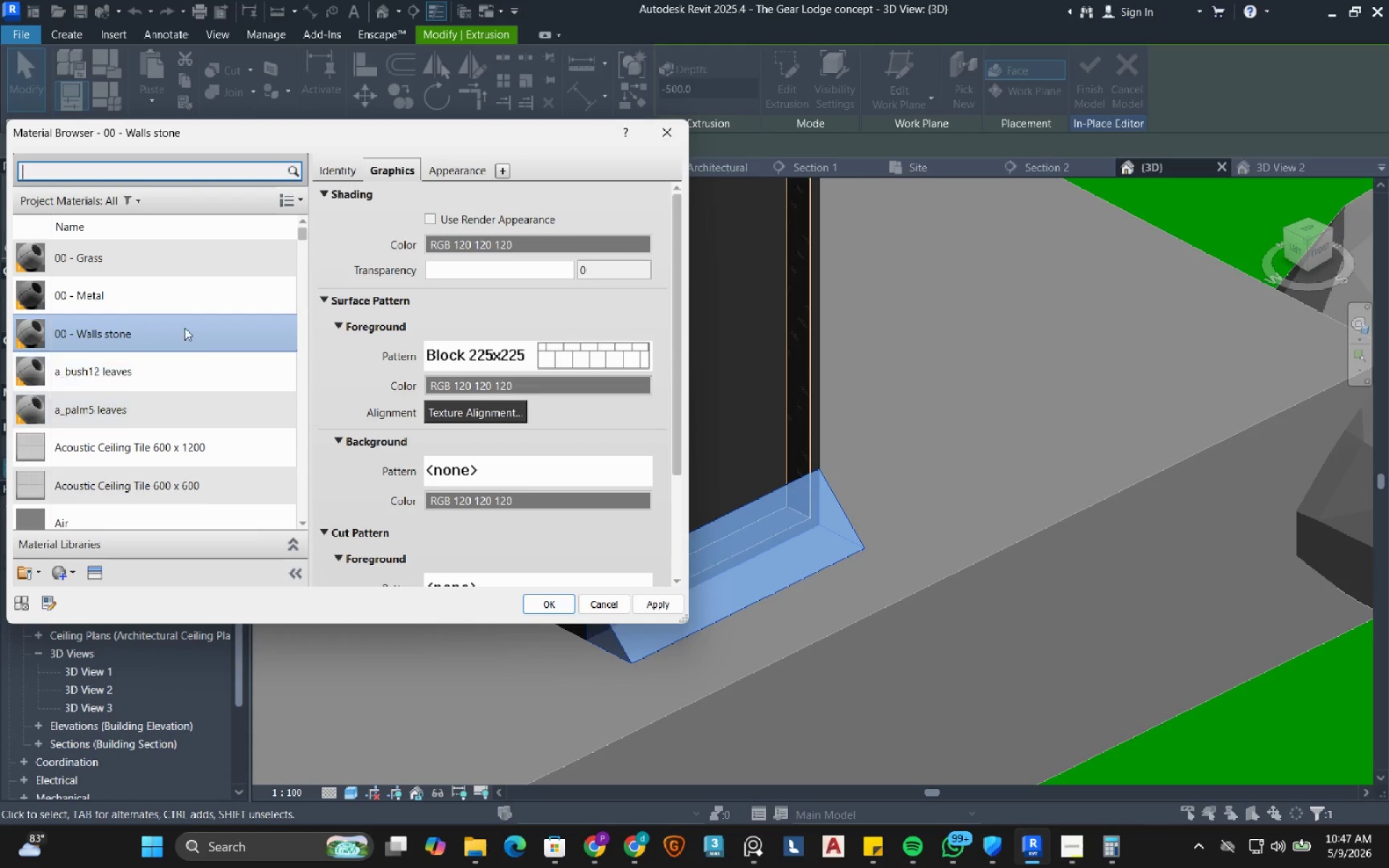 
left_click([209, 287])
 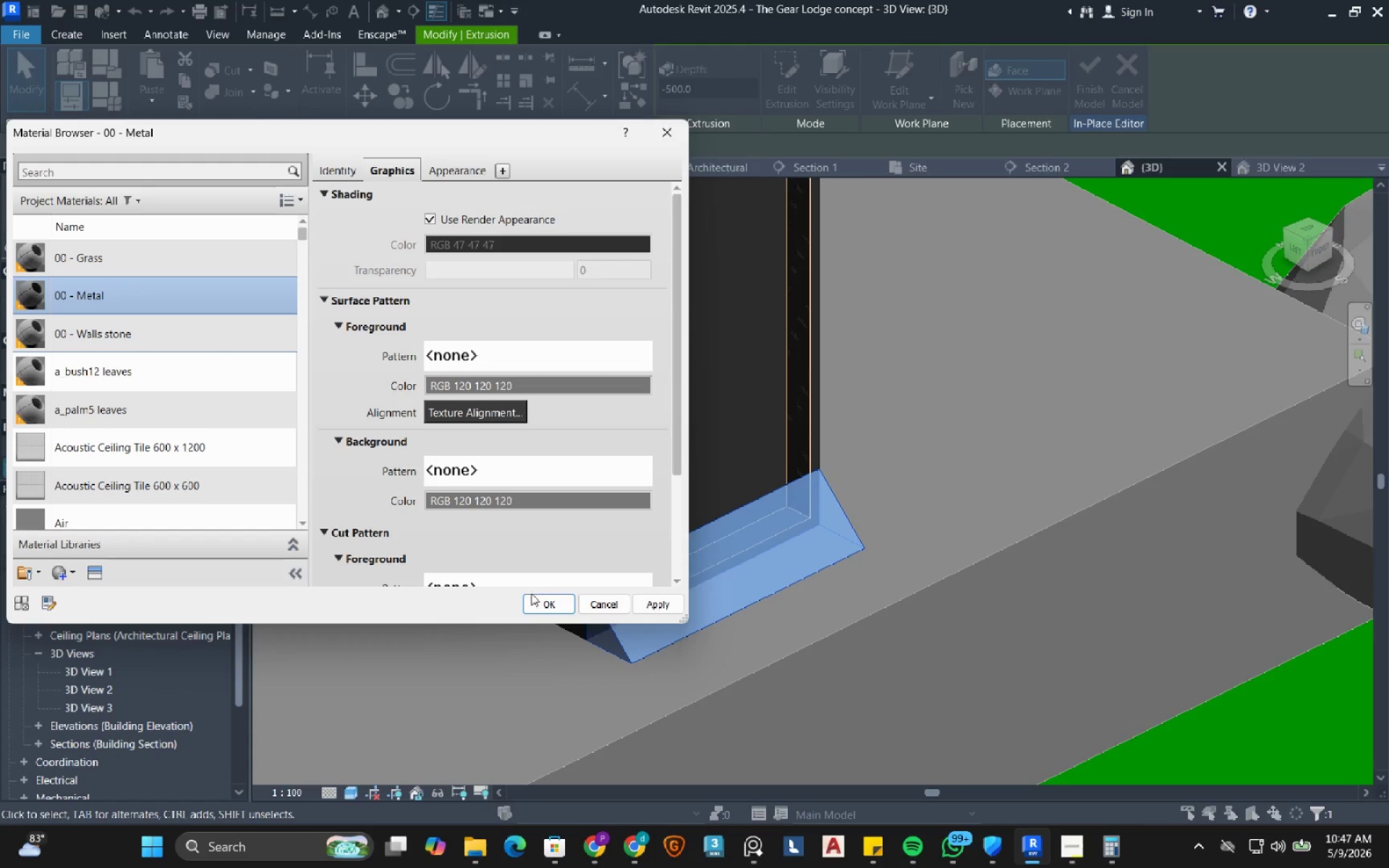 
left_click([541, 600])
 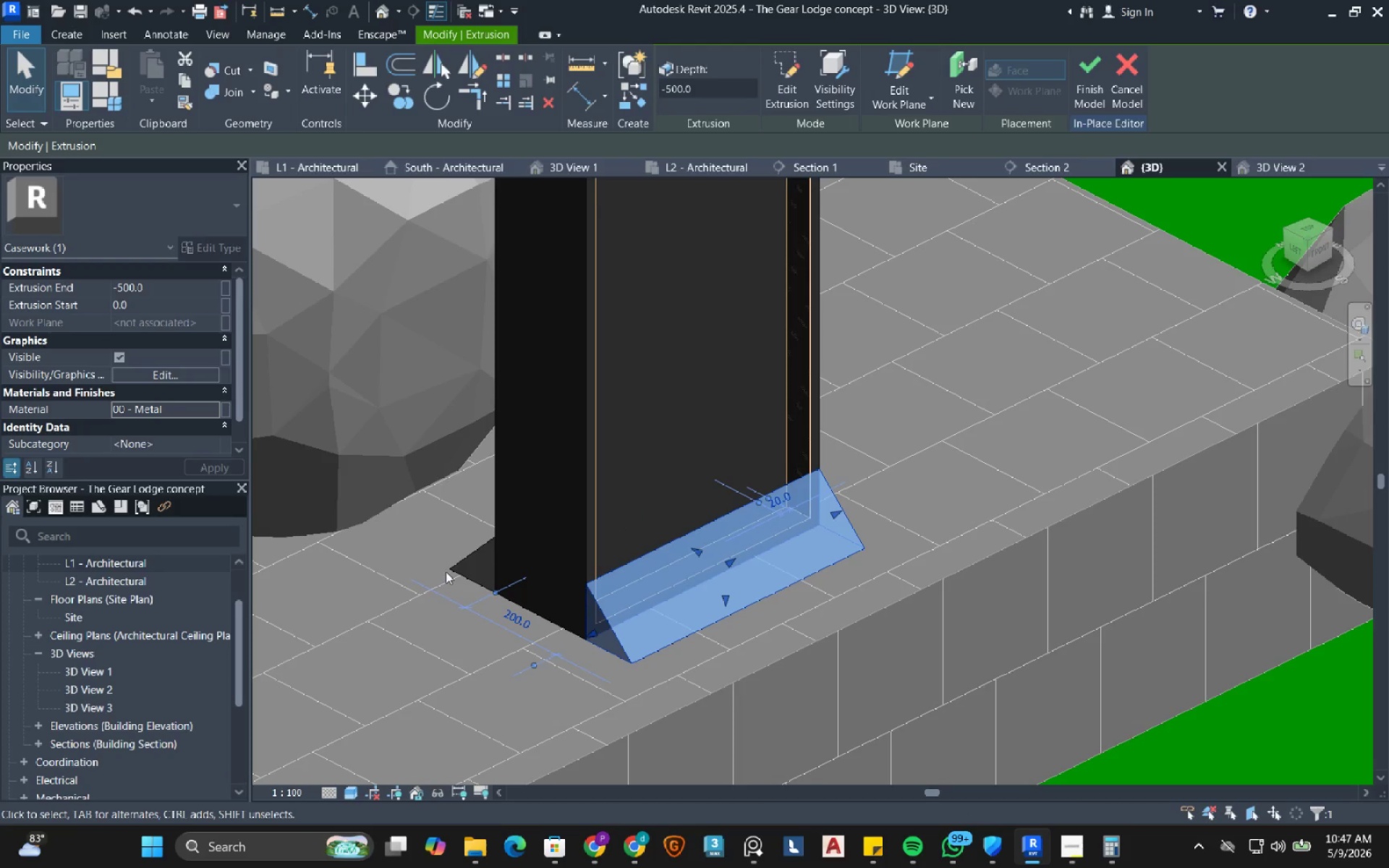 
left_click([481, 553])
 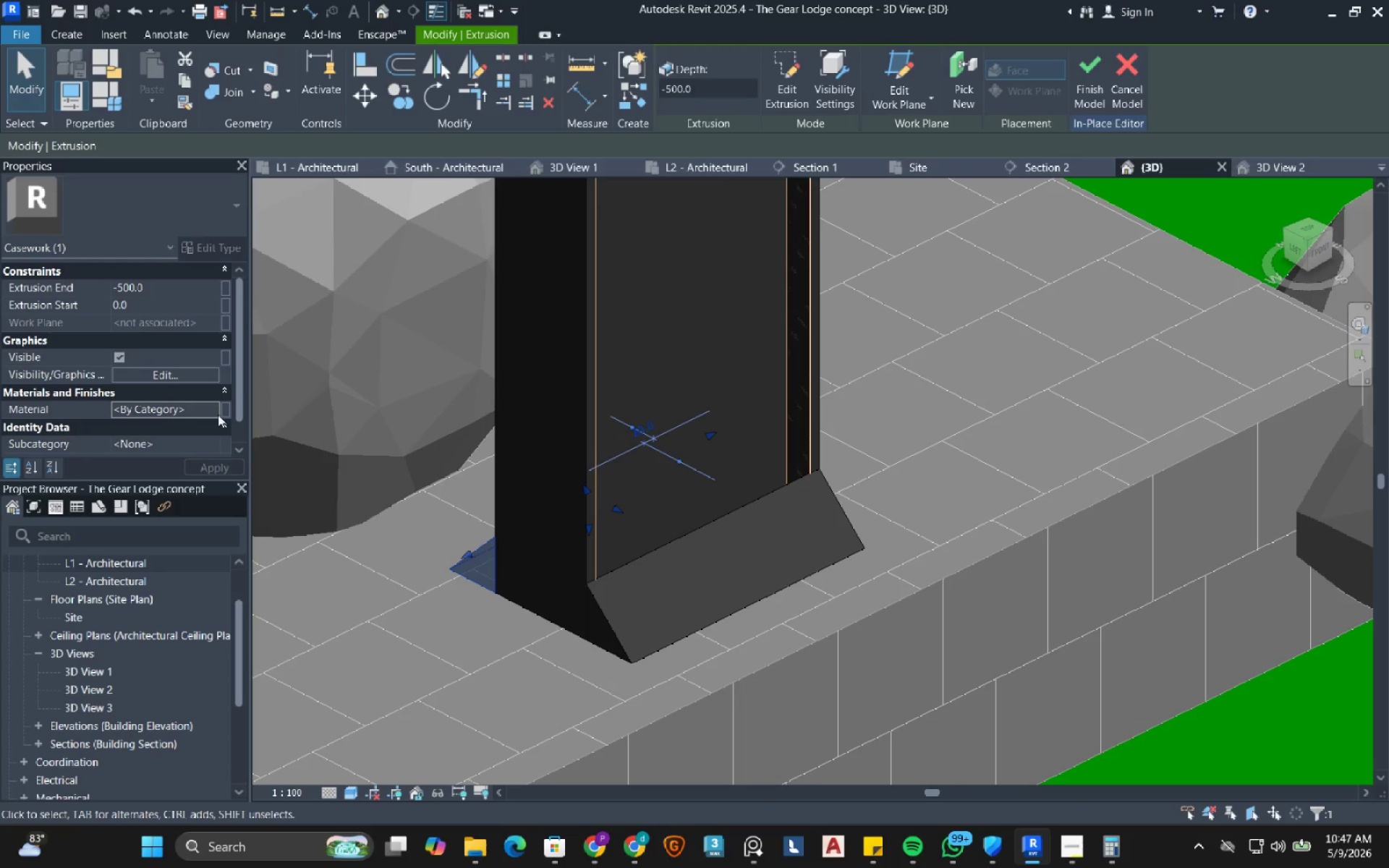 
left_click([213, 407])
 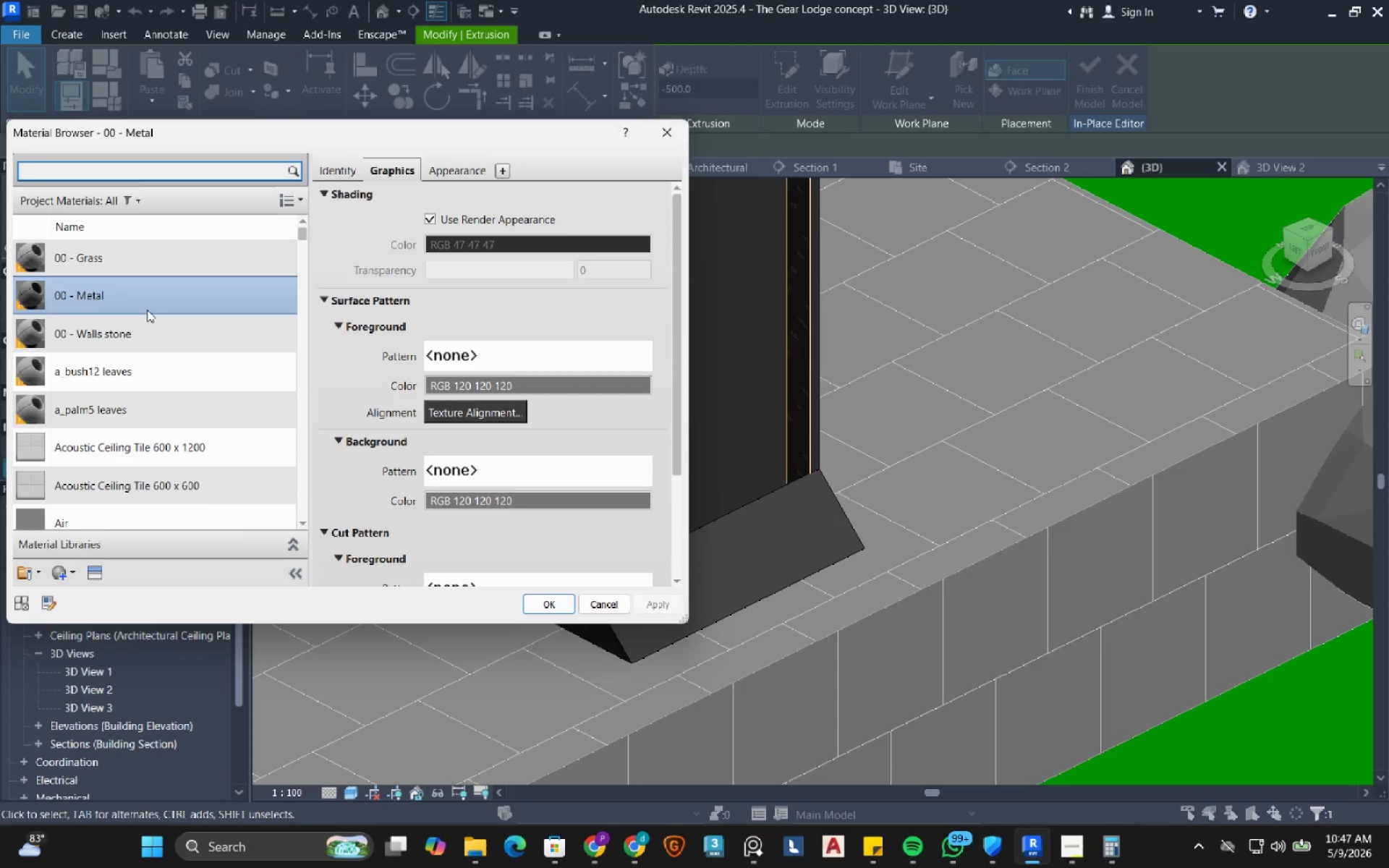 
left_click([540, 609])
 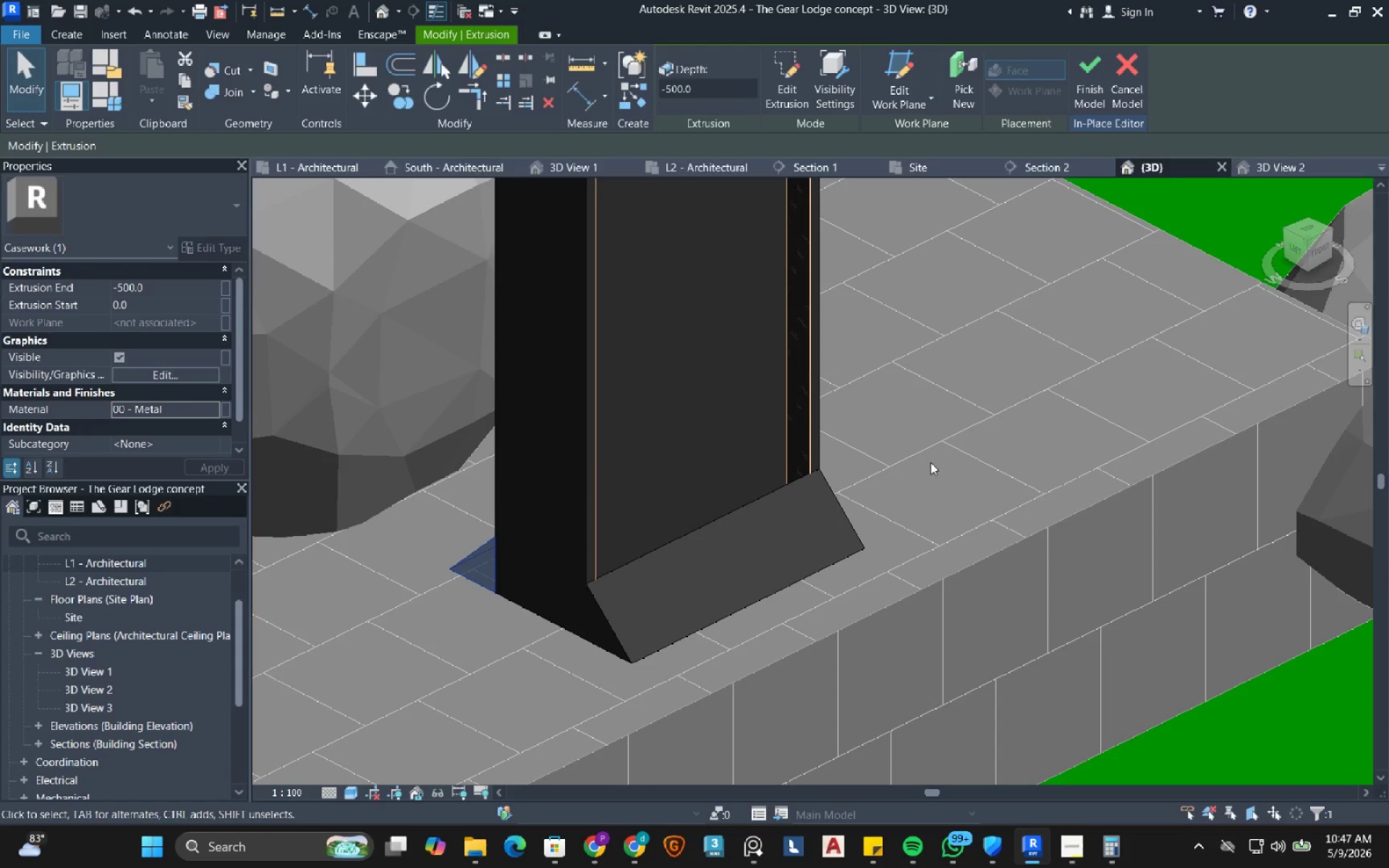 
scroll: coordinate [638, 454], scroll_direction: down, amount: 18.0
 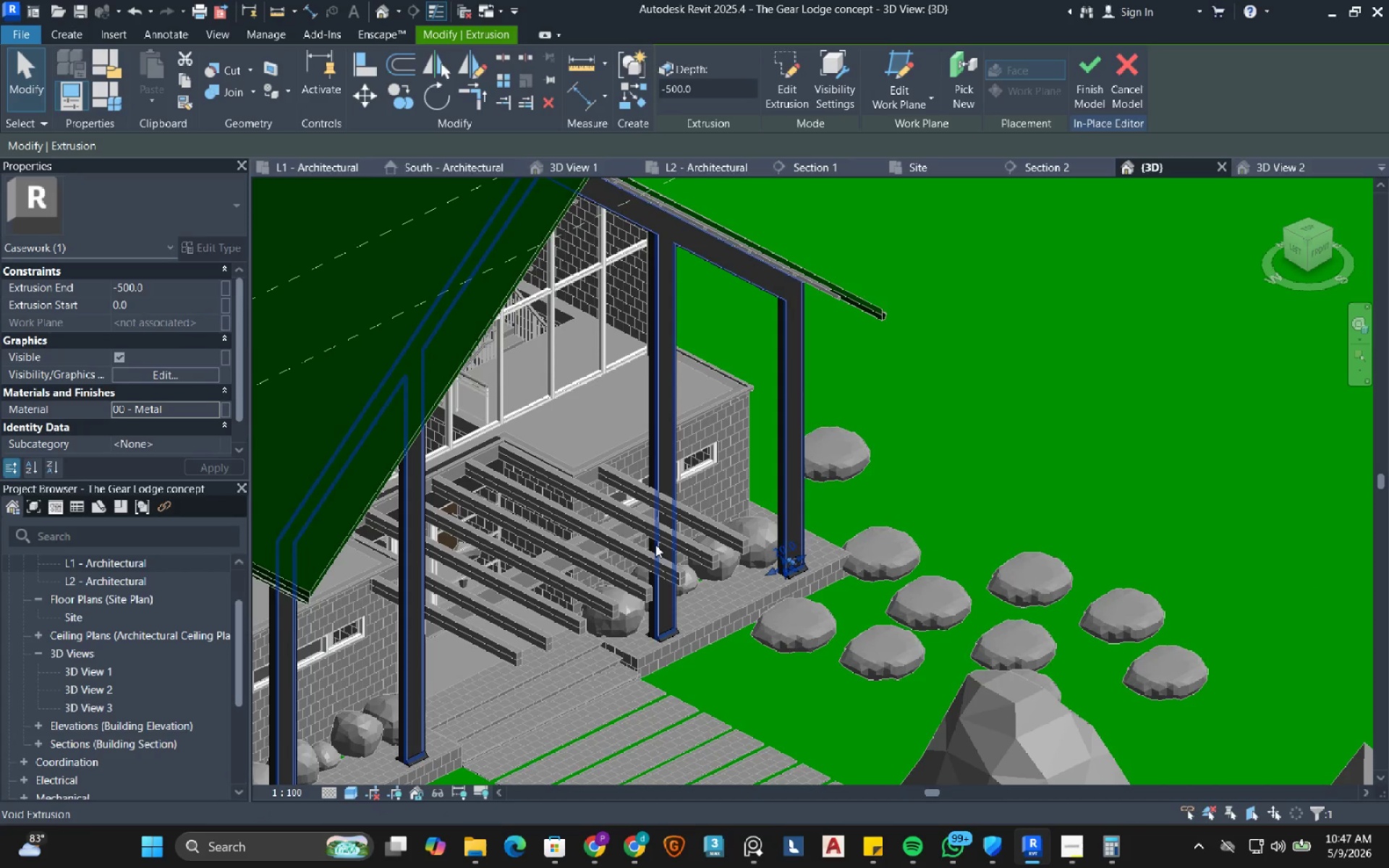 
hold_key(key=ShiftRight, duration=1.55)
 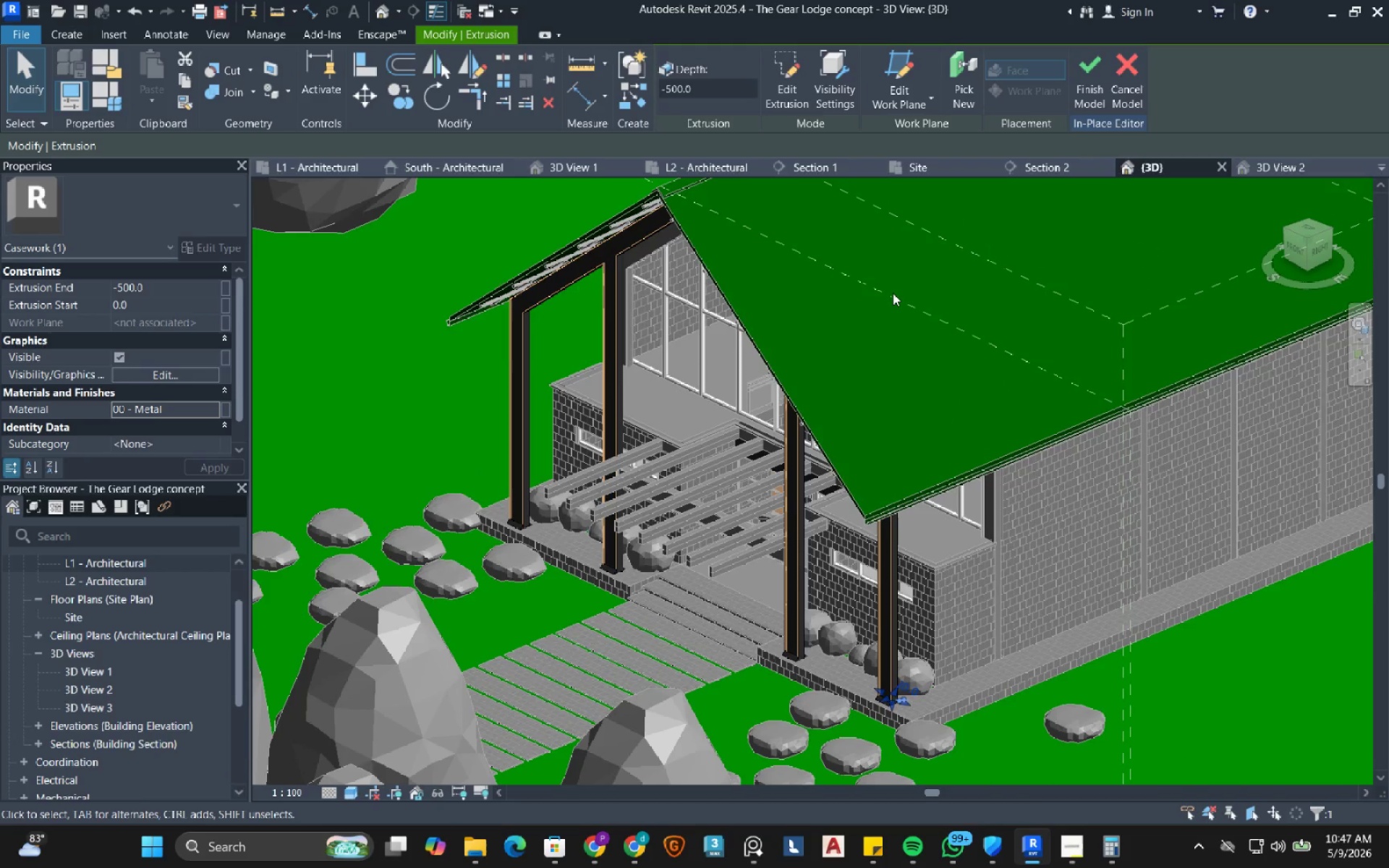 
scroll: coordinate [655, 545], scroll_direction: down, amount: 2.0
 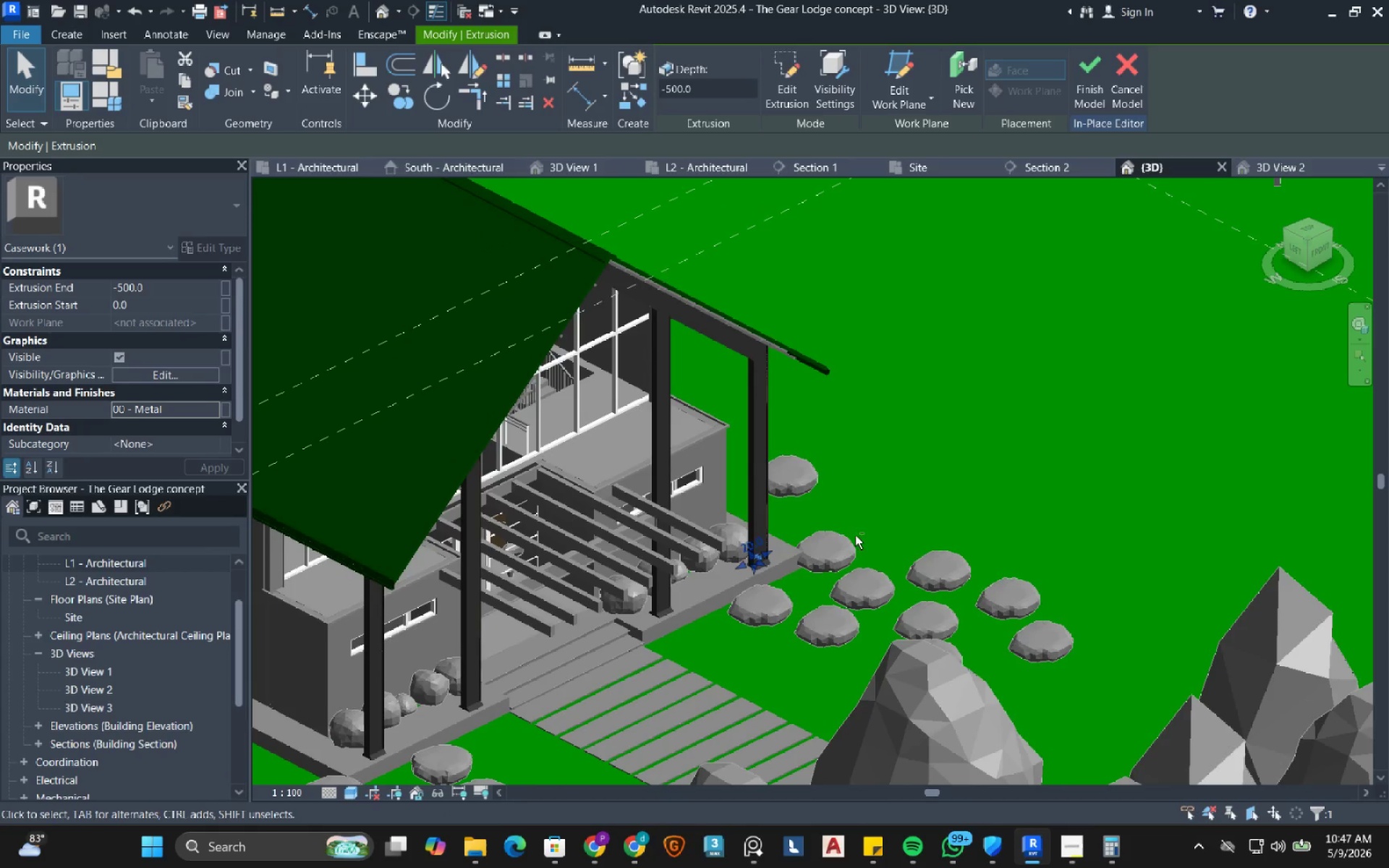 
left_click([1089, 62])
 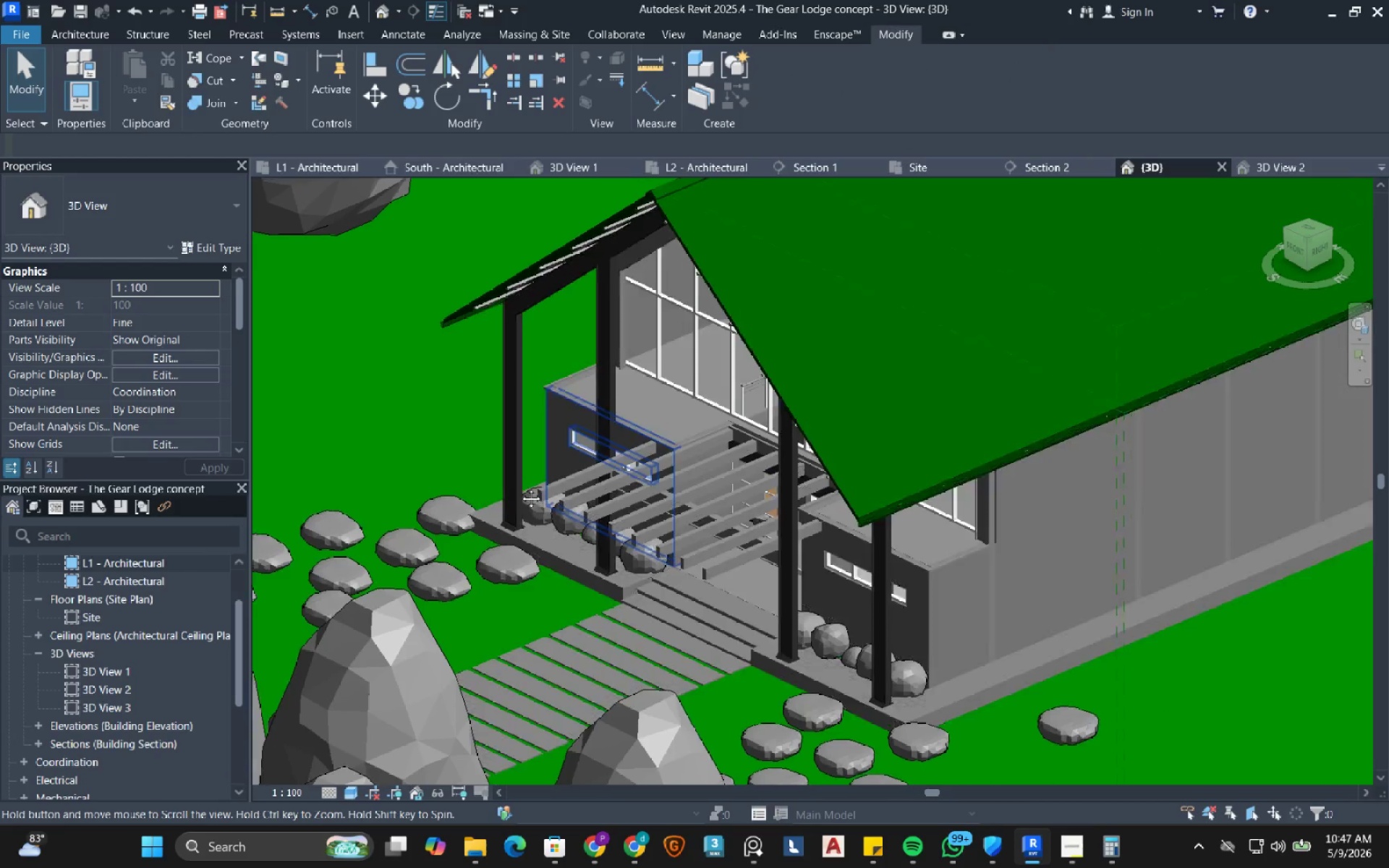 
hold_key(key=ShiftRight, duration=0.92)
 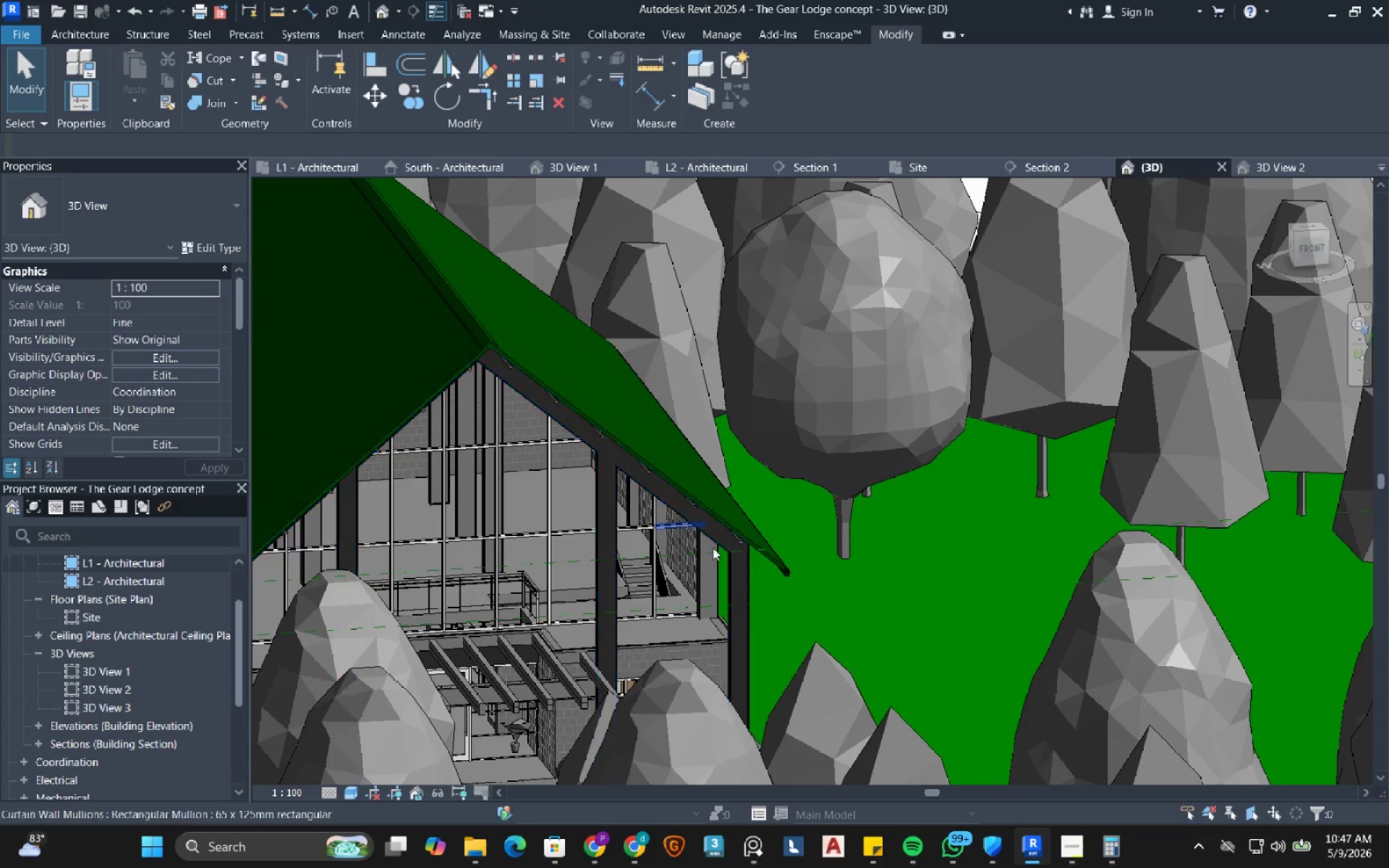 
hold_key(key=ShiftRight, duration=0.59)
 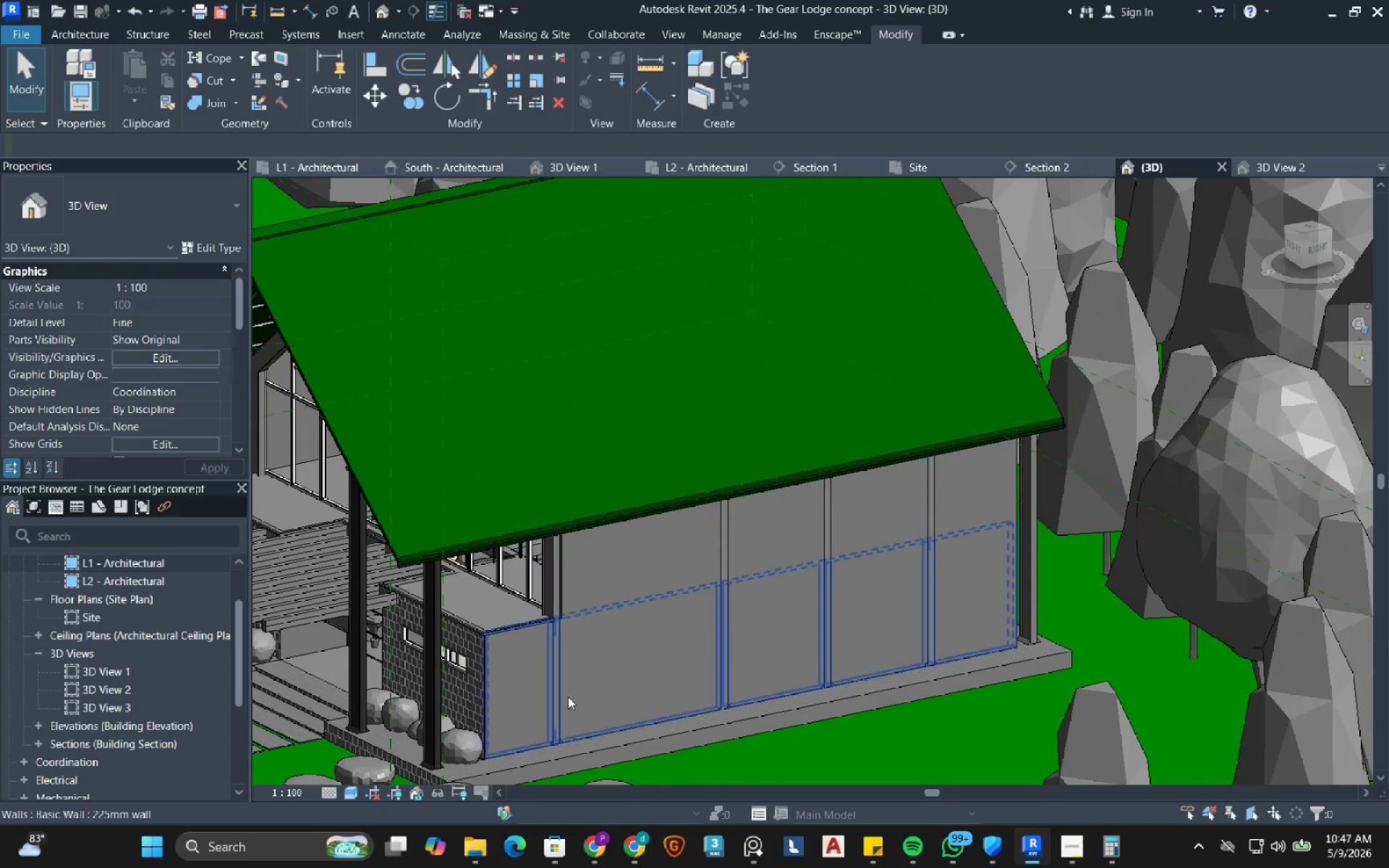 
scroll: coordinate [557, 751], scroll_direction: up, amount: 8.0
 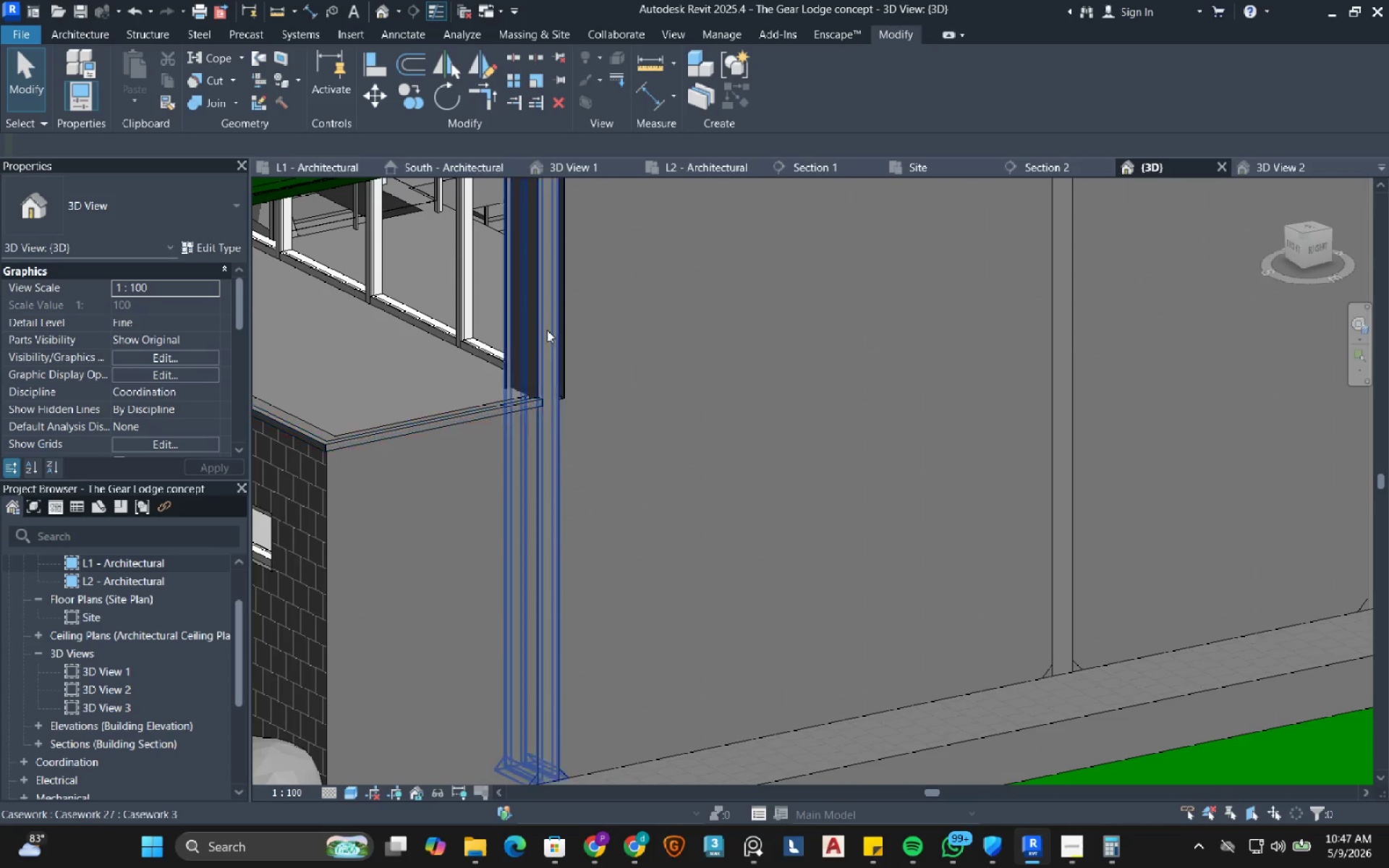 
left_click([547, 323])
 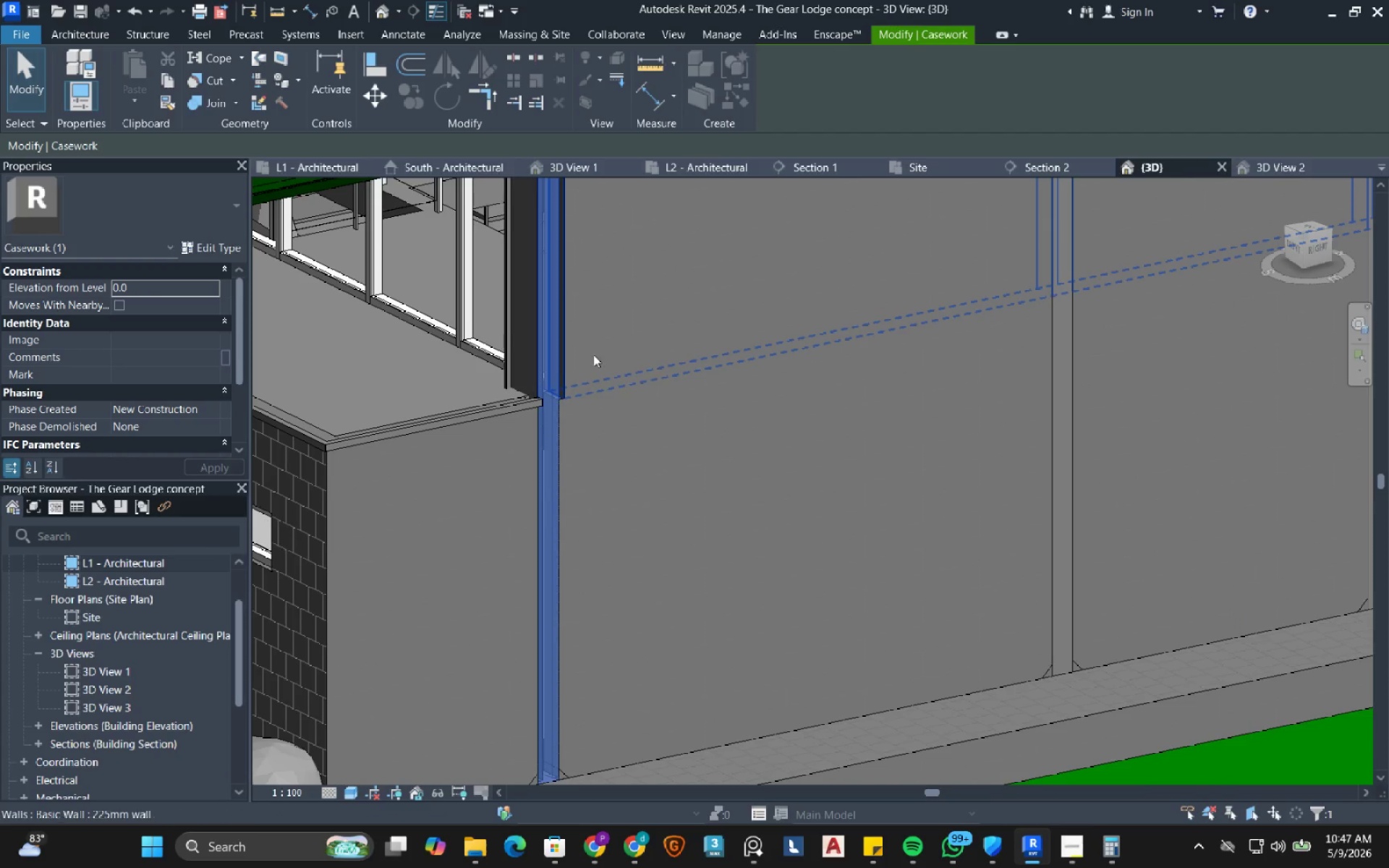 
hold_key(key=ShiftRight, duration=0.69)
 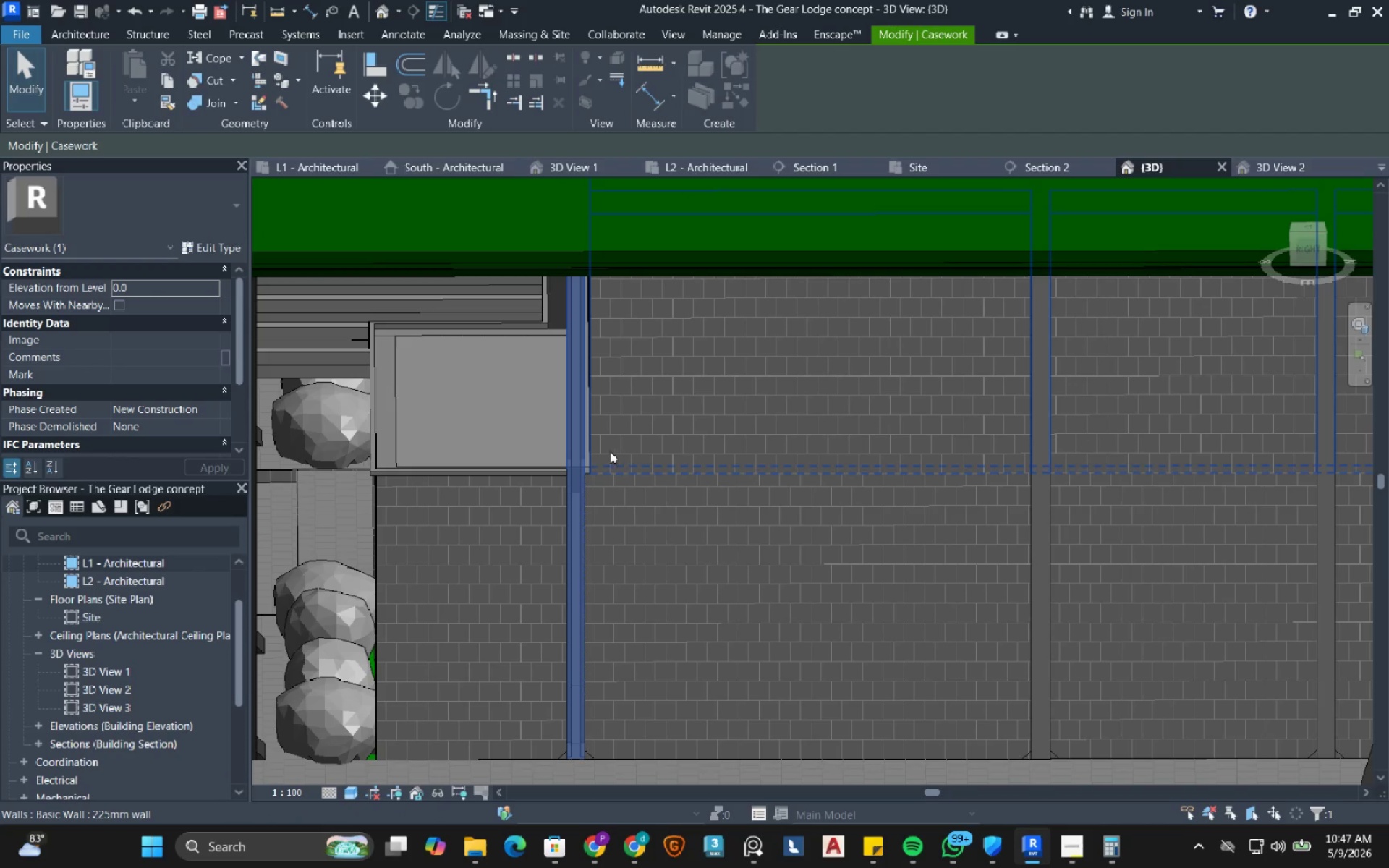 
scroll: coordinate [590, 374], scroll_direction: down, amount: 2.0
 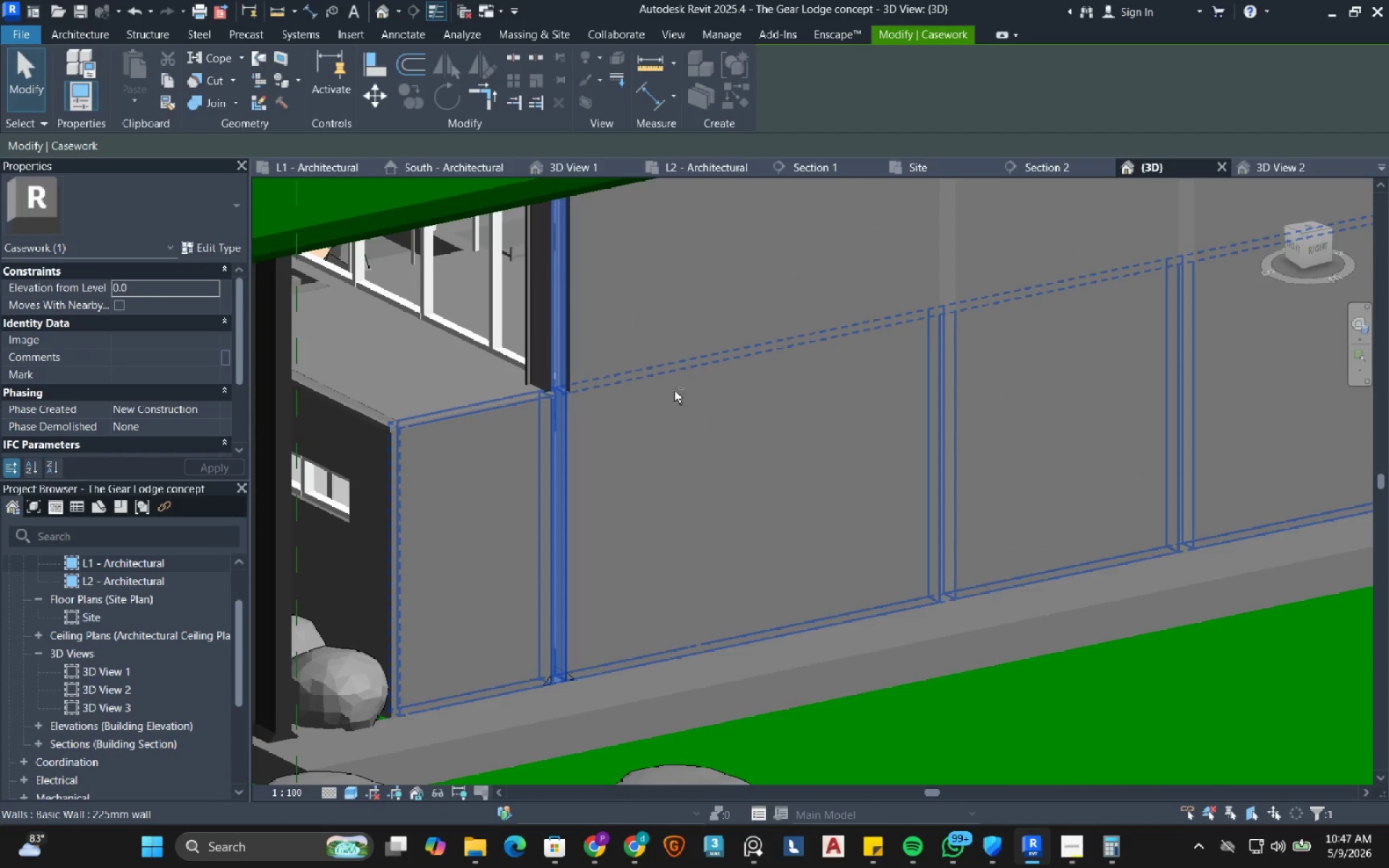 
hold_key(key=ShiftRight, duration=0.97)
 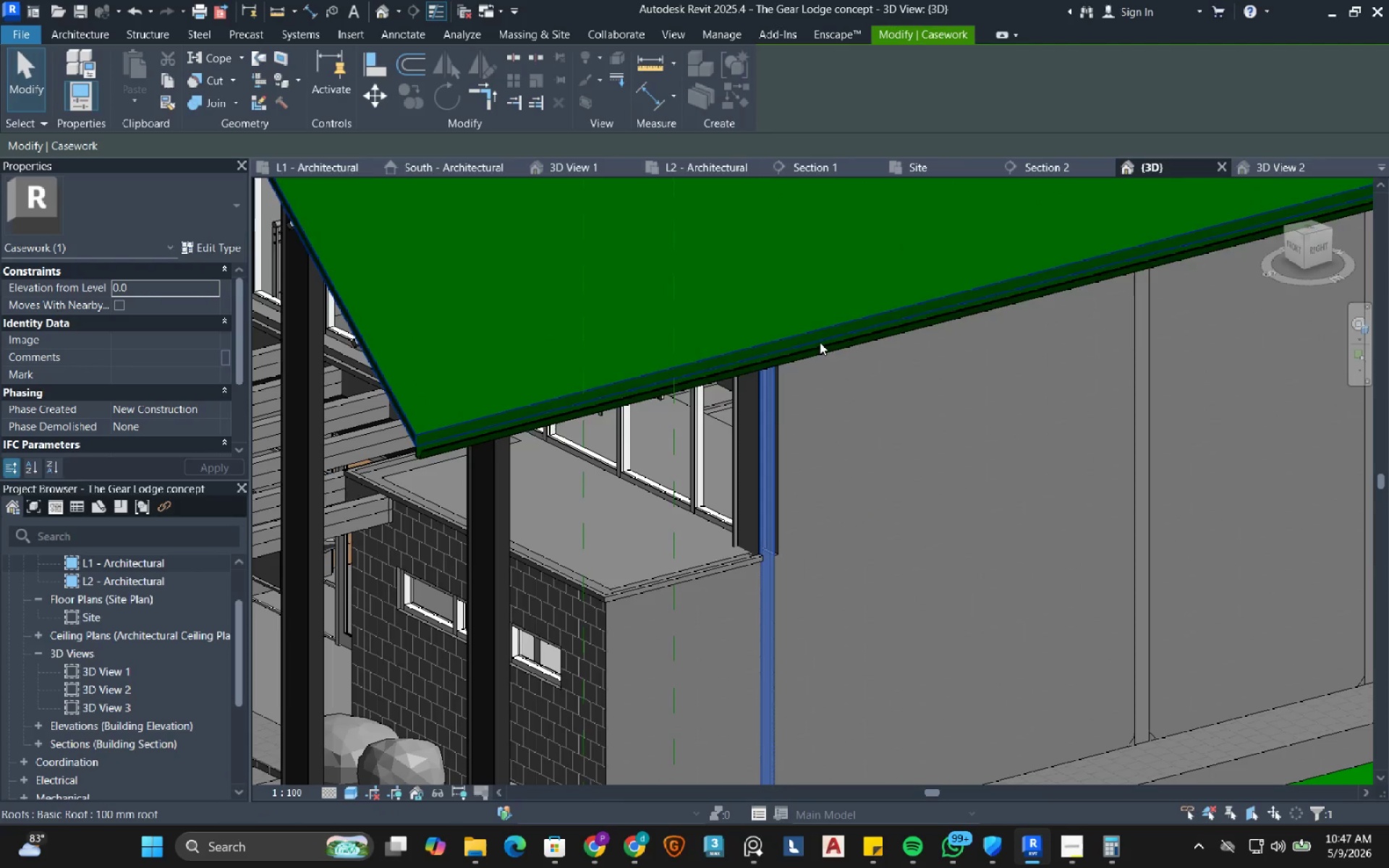 
left_click([752, 469])
 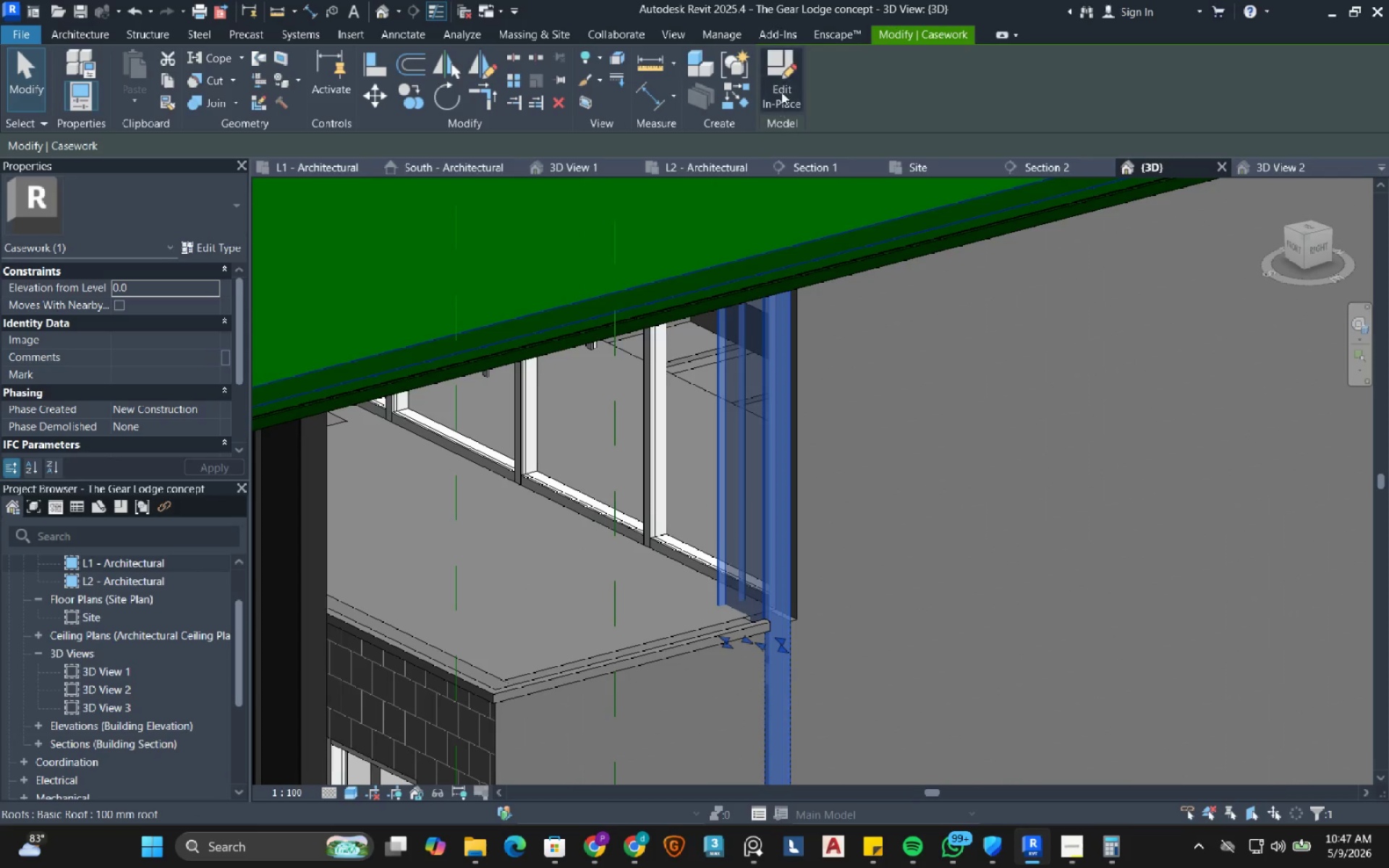 
scroll: coordinate [753, 469], scroll_direction: up, amount: 4.0
 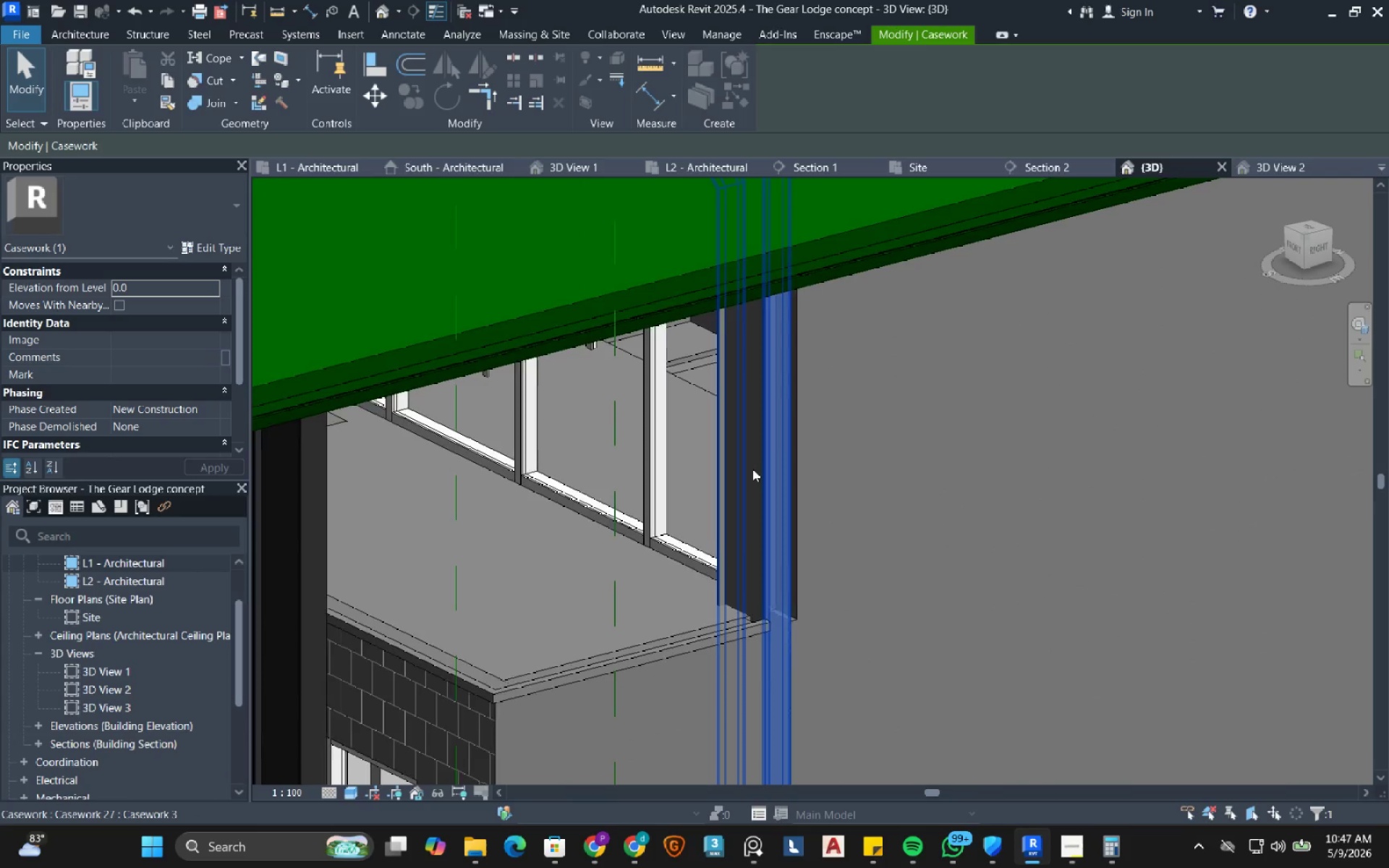 
left_click([782, 86])
 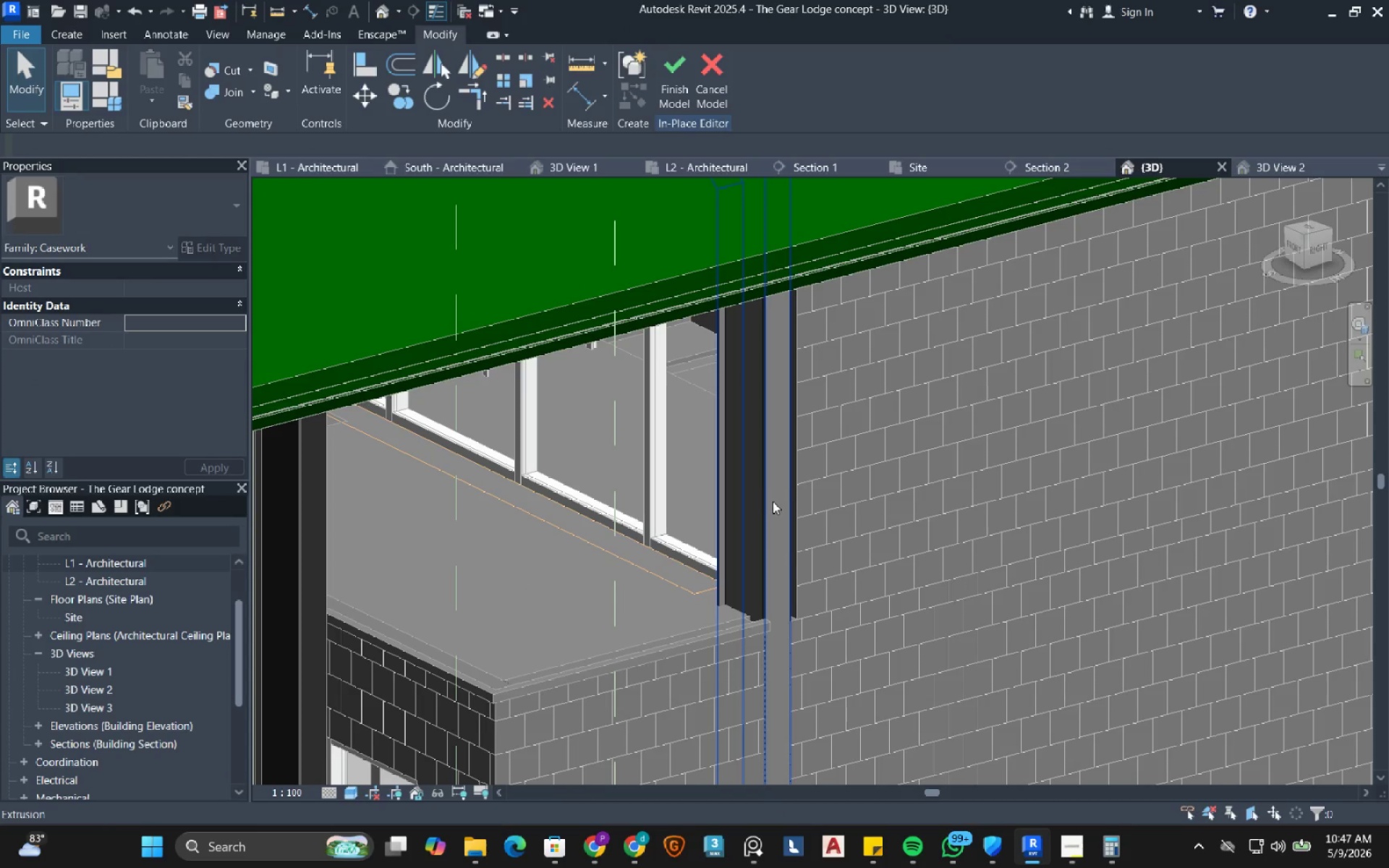 
left_click([773, 501])
 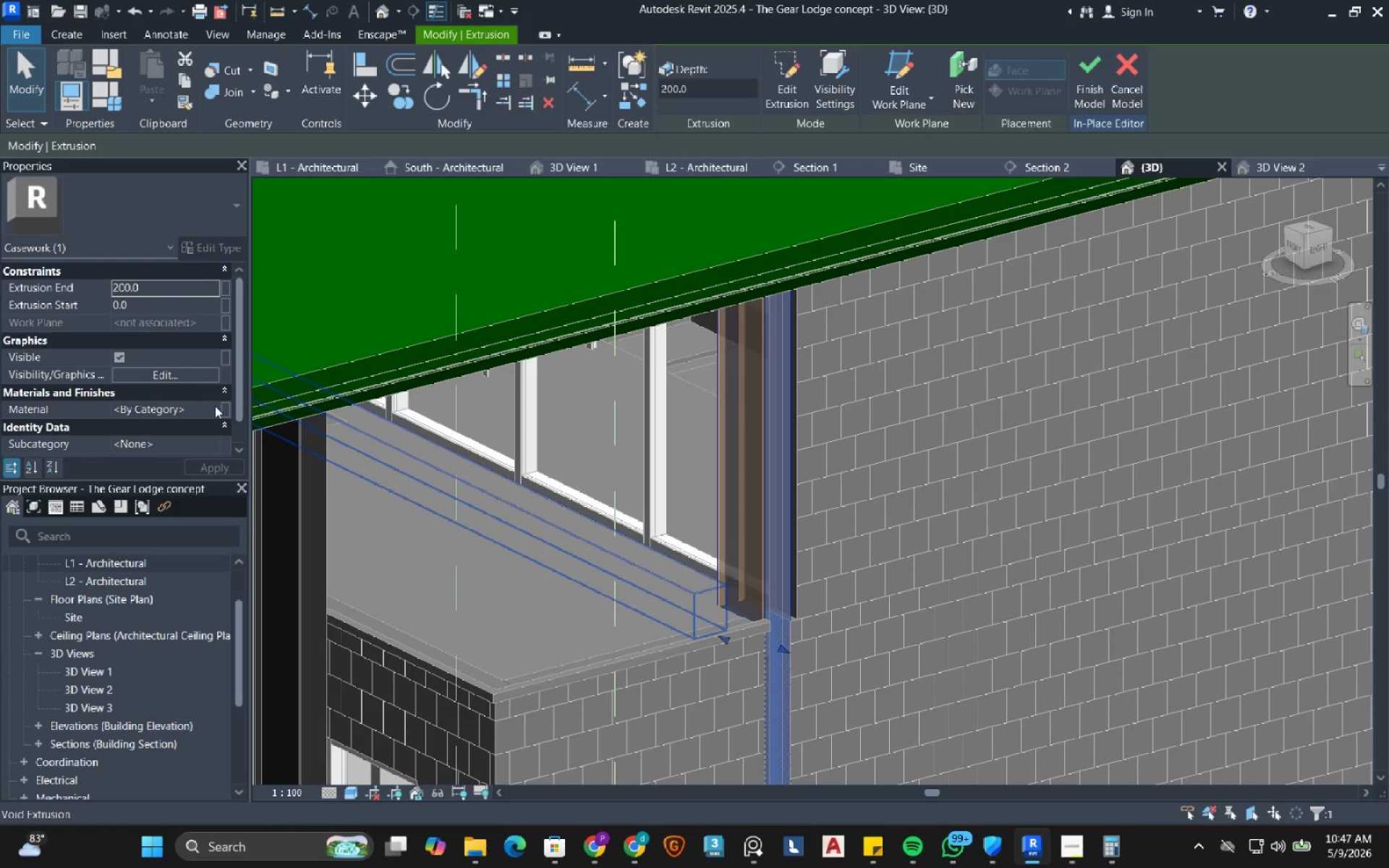 
left_click([213, 410])
 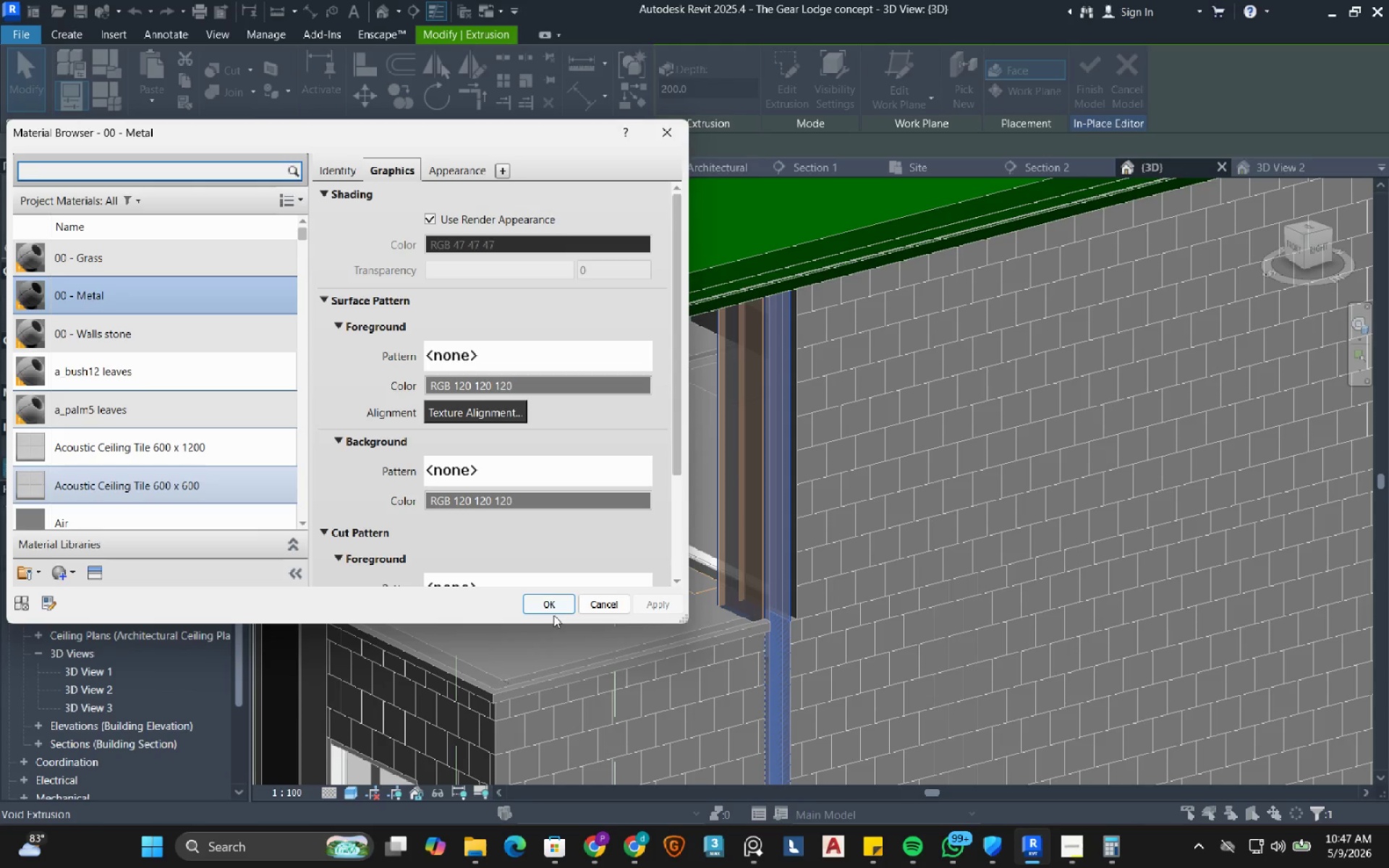 
left_click([553, 602])
 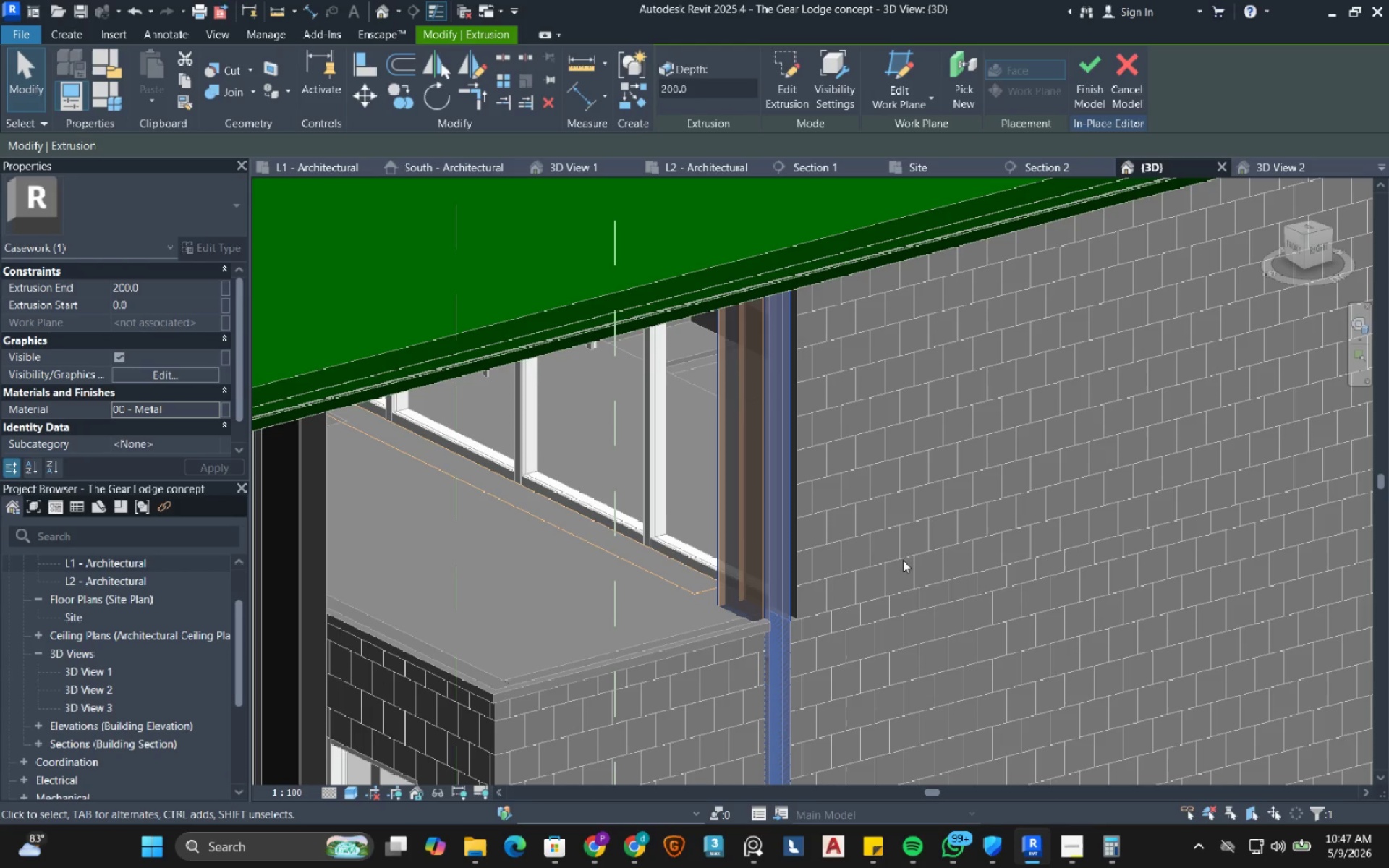 
scroll: coordinate [903, 587], scroll_direction: down, amount: 3.0
 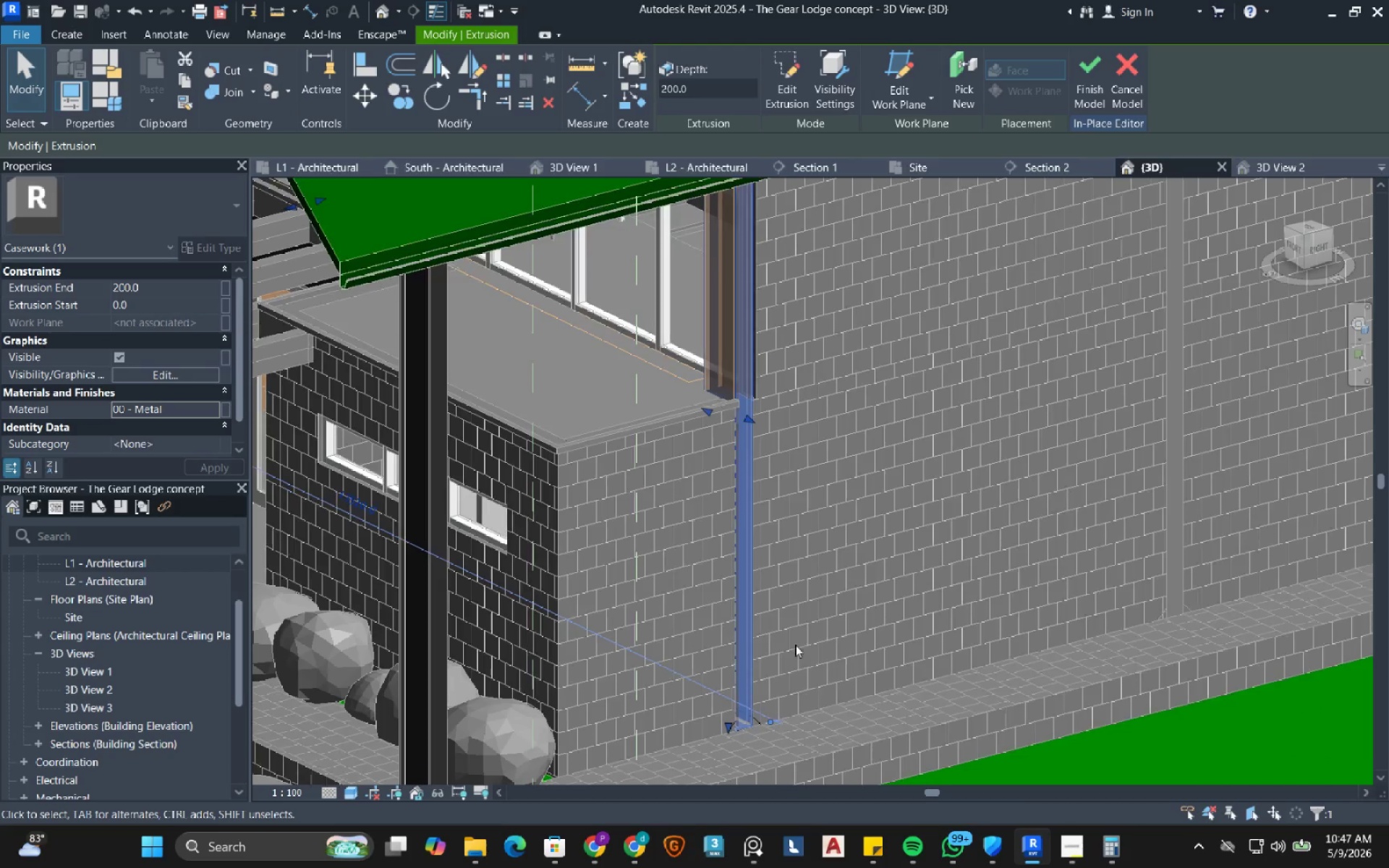 
scroll: coordinate [659, 553], scroll_direction: up, amount: 12.0
 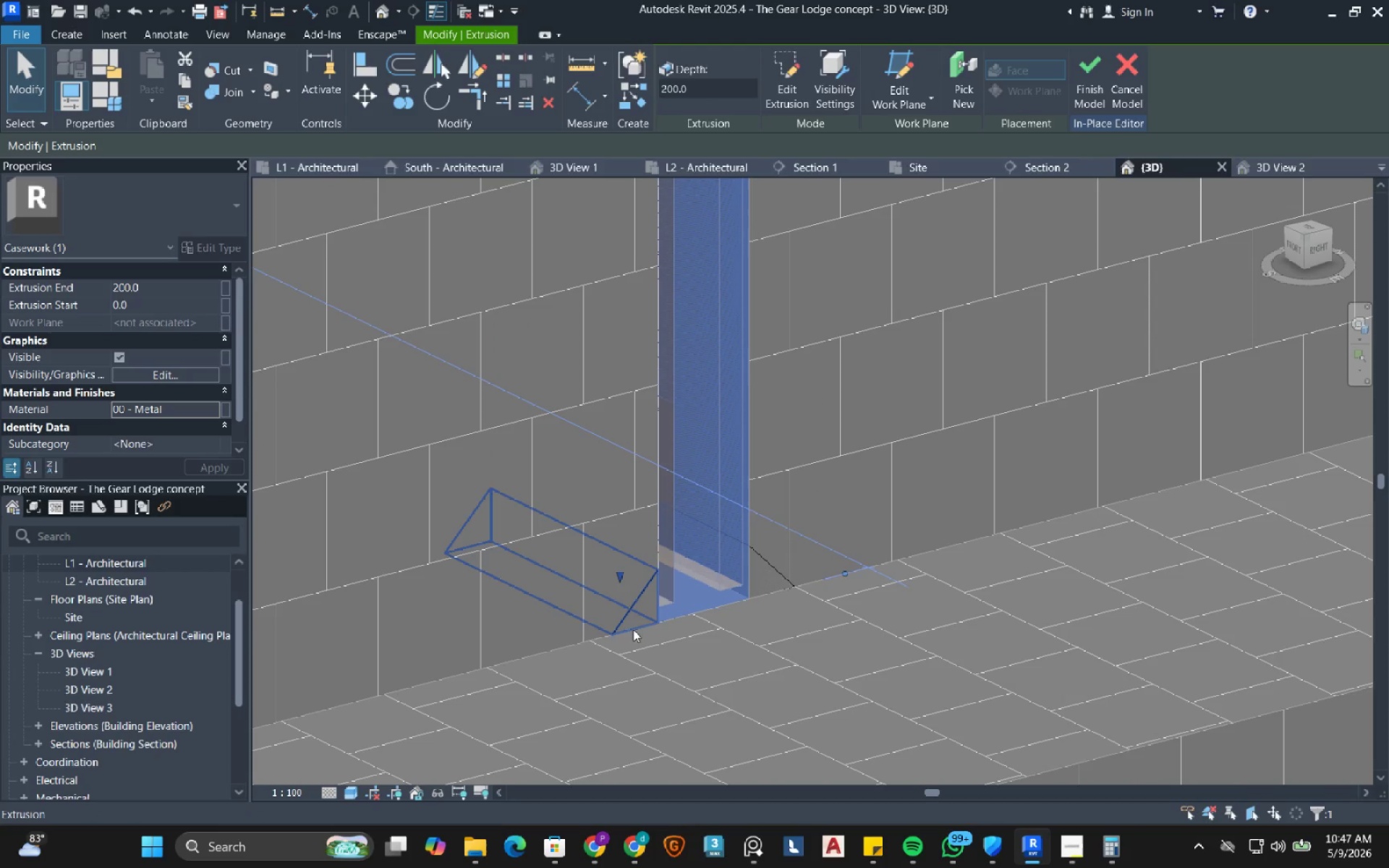 
left_click([633, 629])
 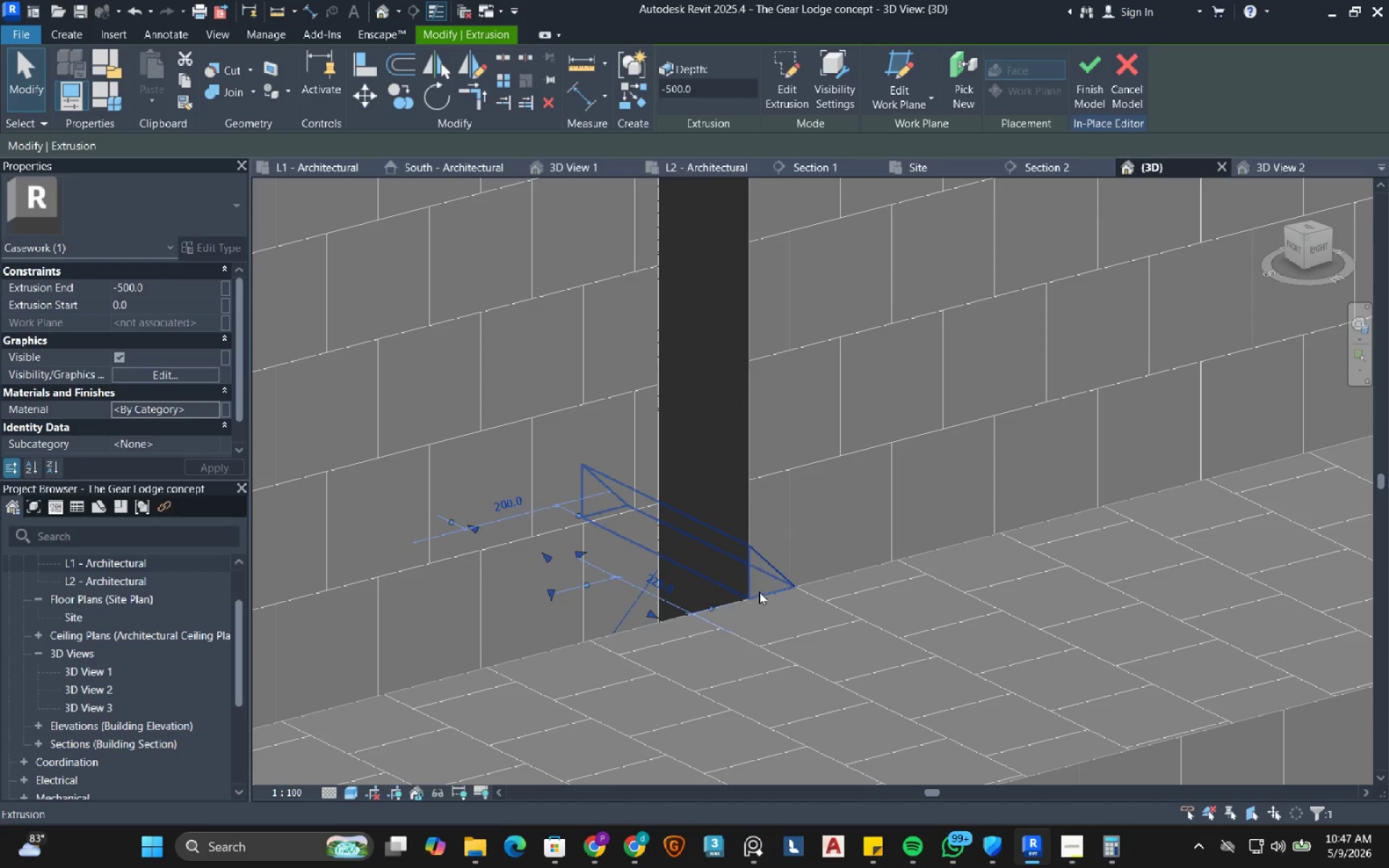 
hold_key(key=ControlRight, duration=0.55)
left_click([760, 589])
 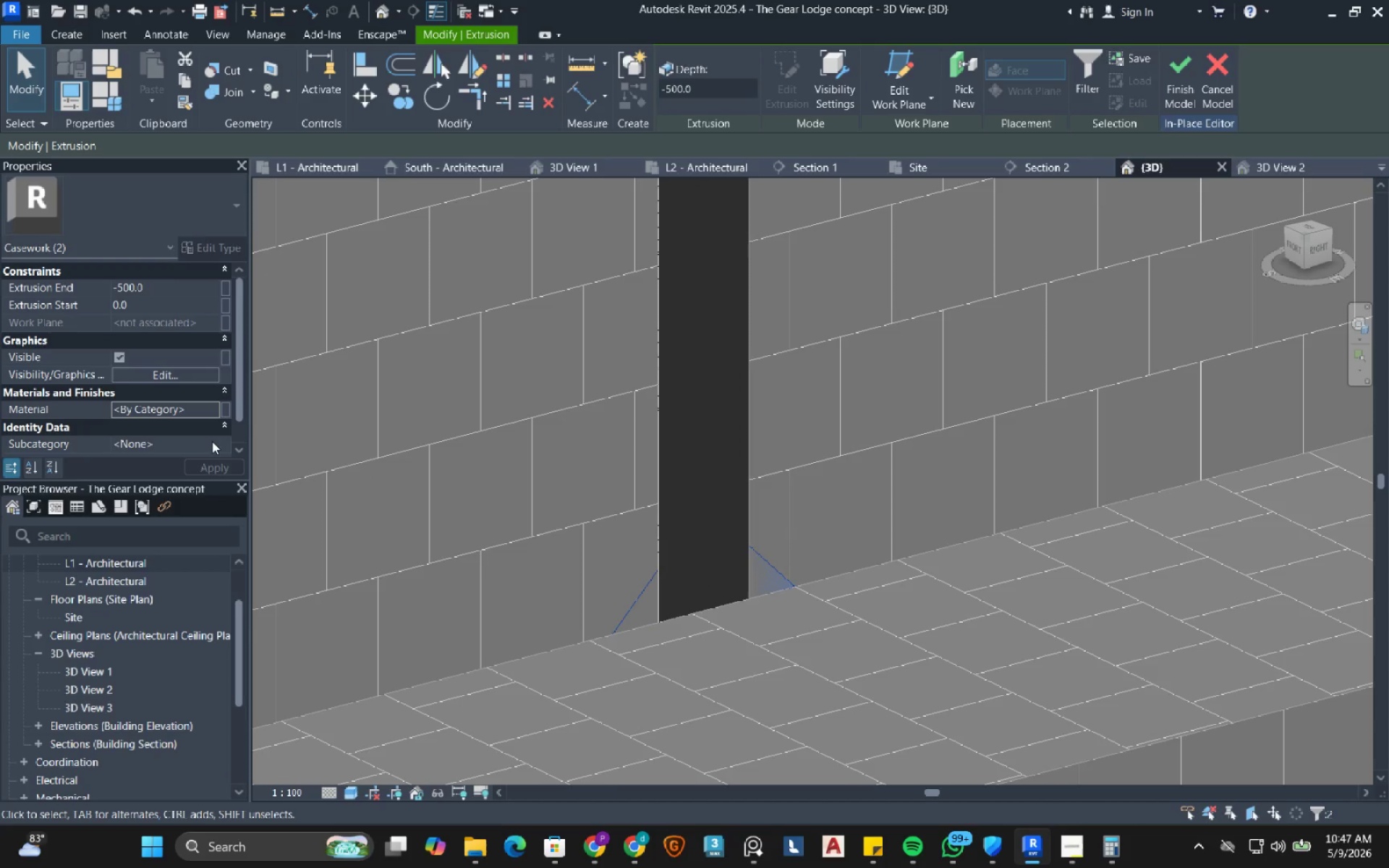 
wait(6.24)
 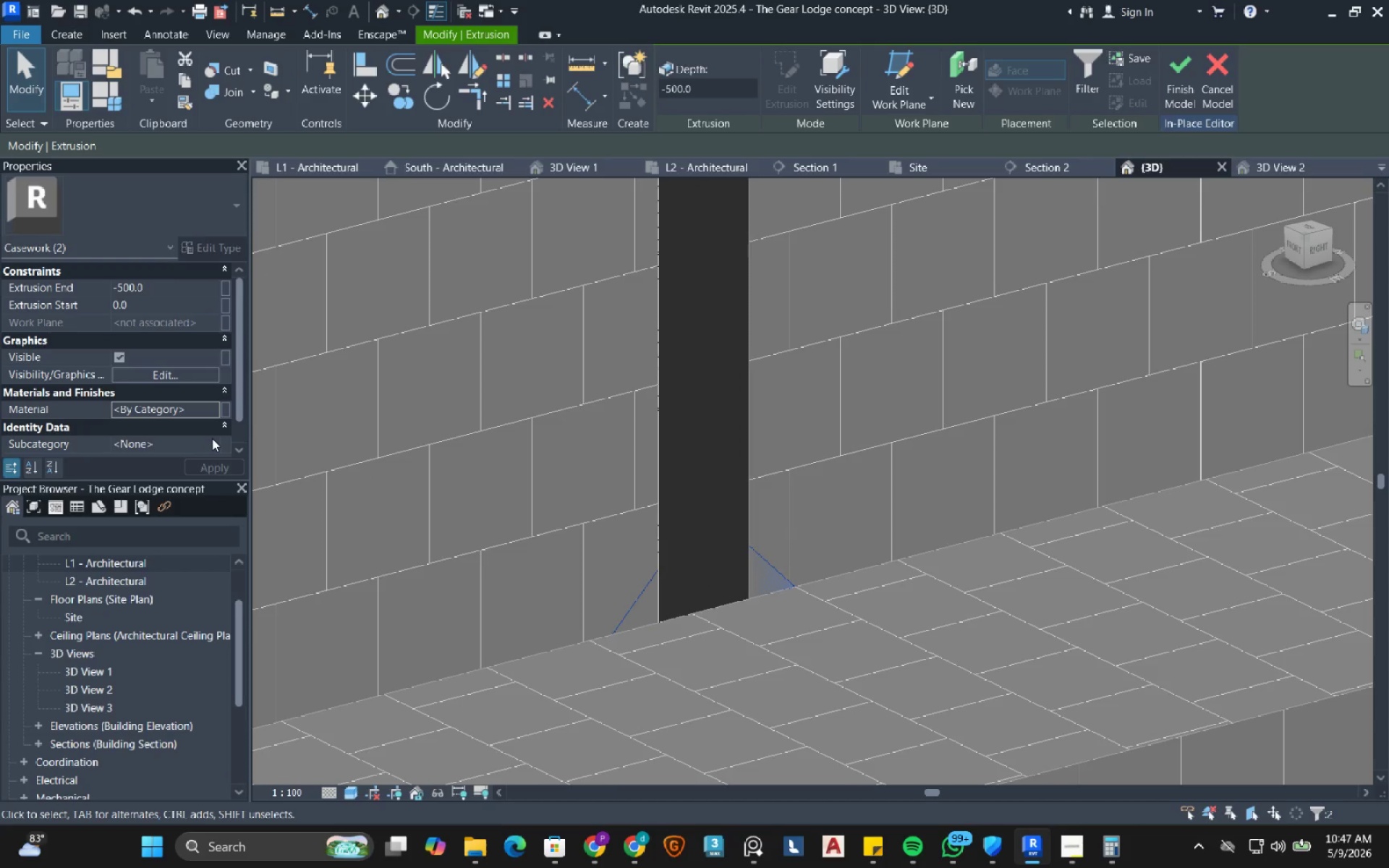 
scroll: coordinate [705, 595], scroll_direction: down, amount: 3.0
 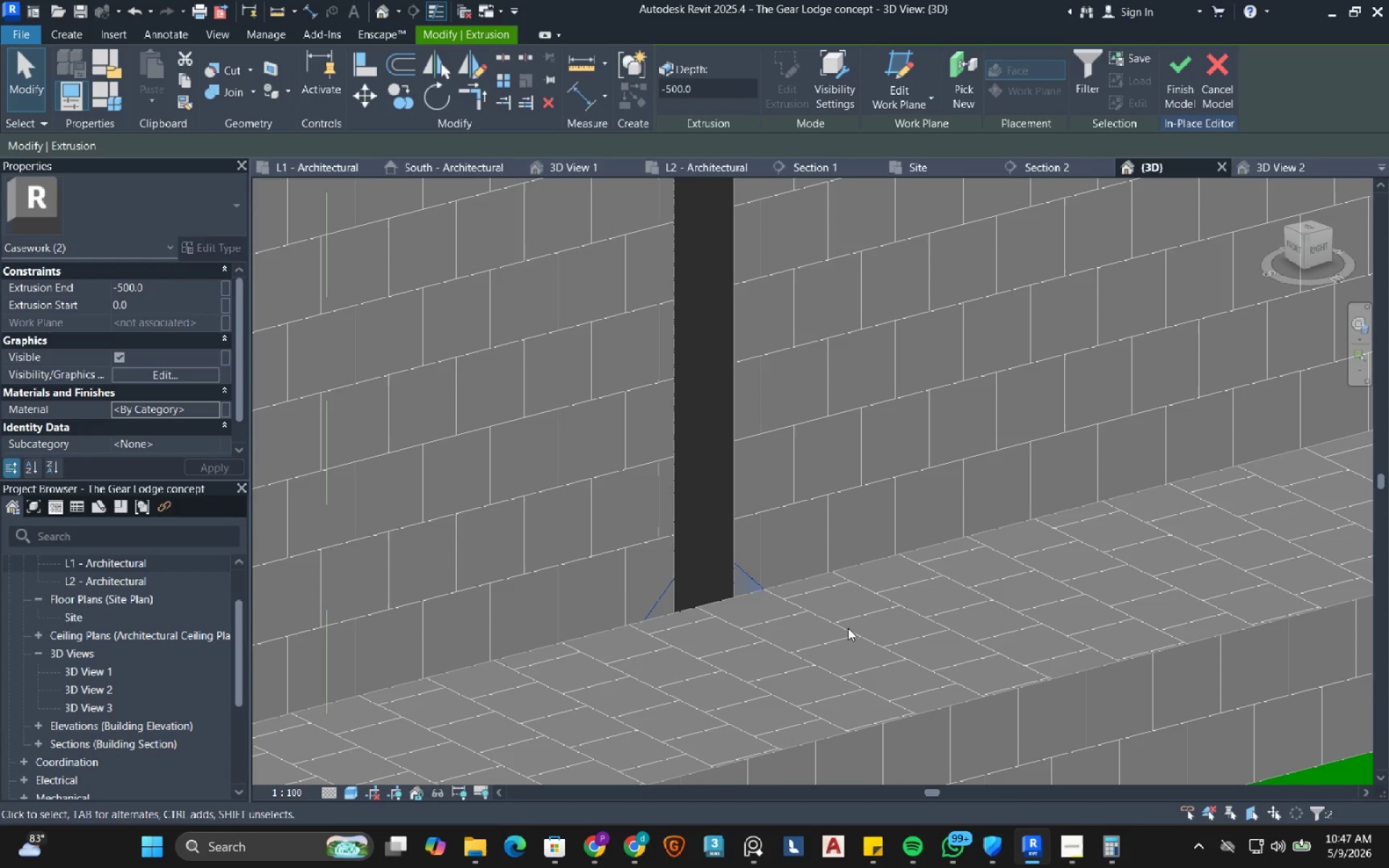 
key(Delete)
 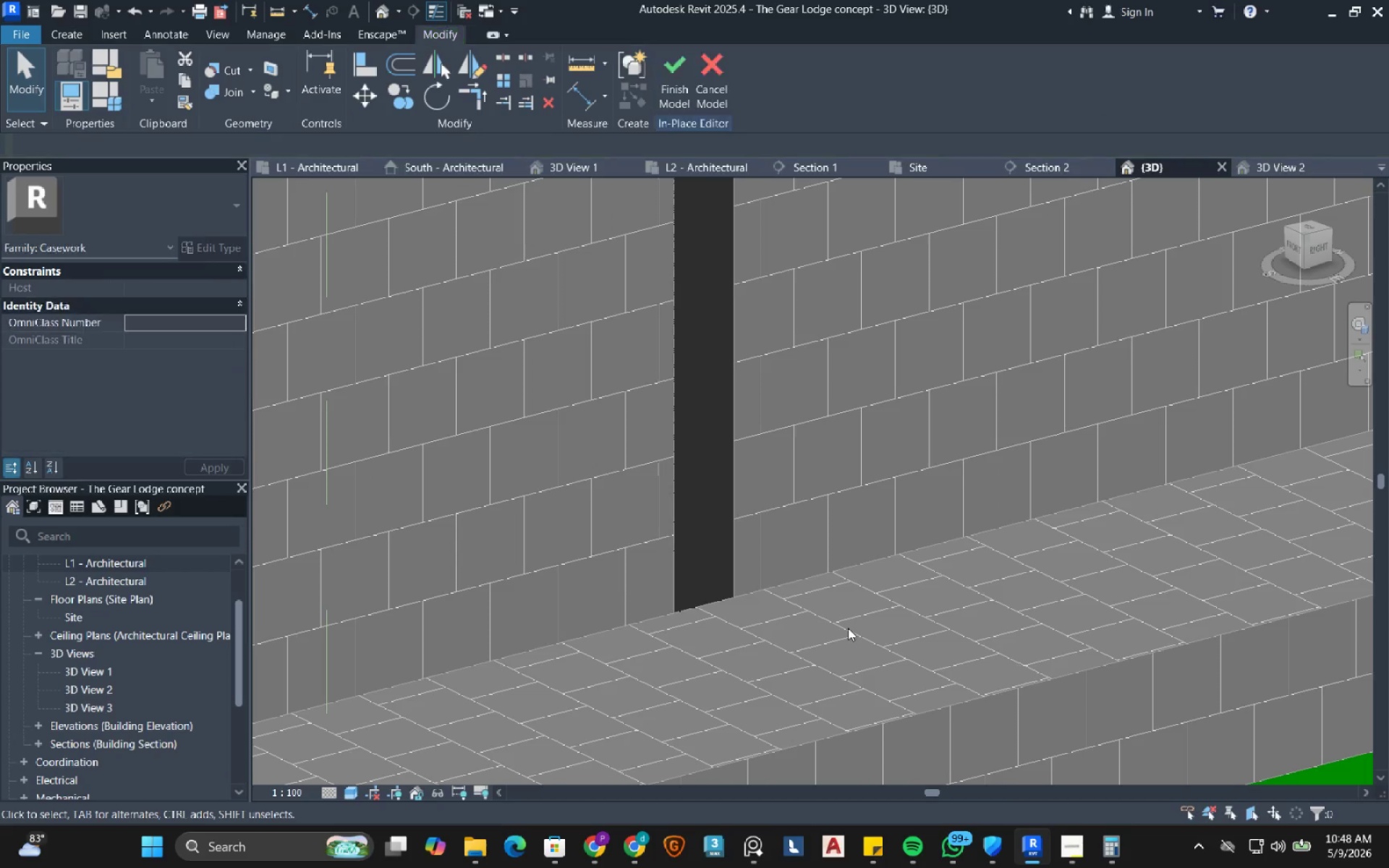 
scroll: coordinate [836, 639], scroll_direction: down, amount: 7.0
 